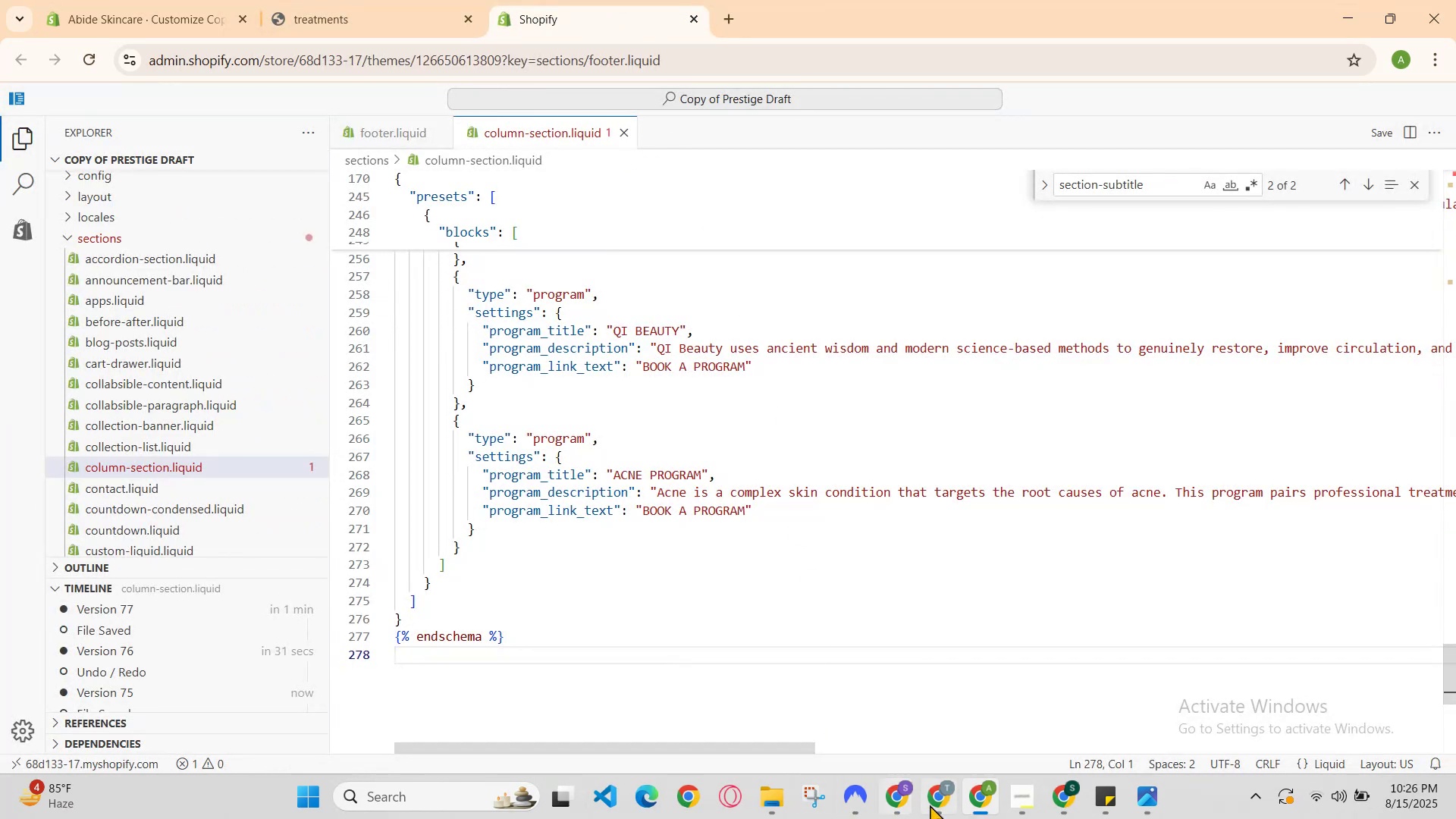 
left_click([945, 802])
 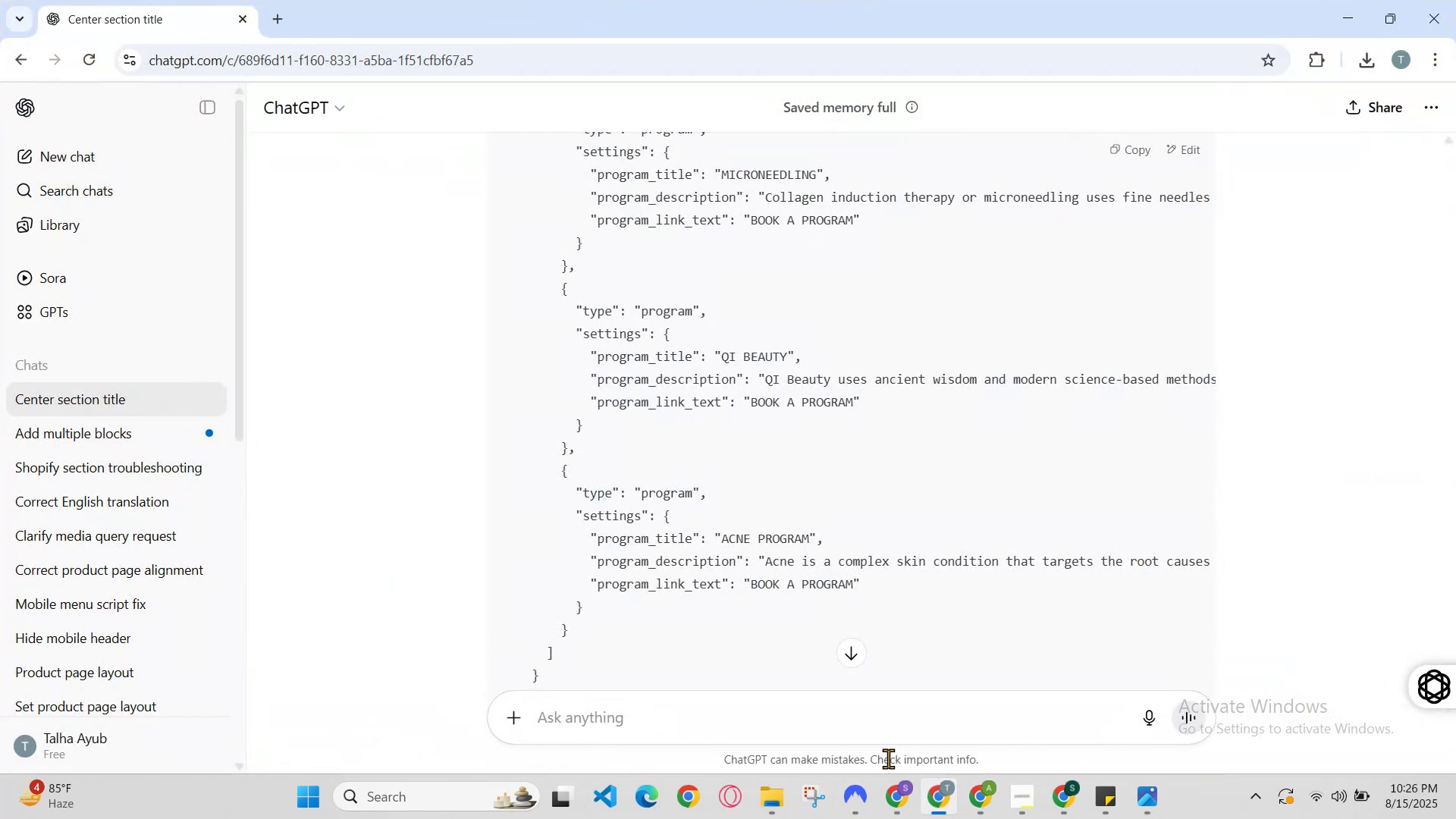 
left_click([886, 750])
 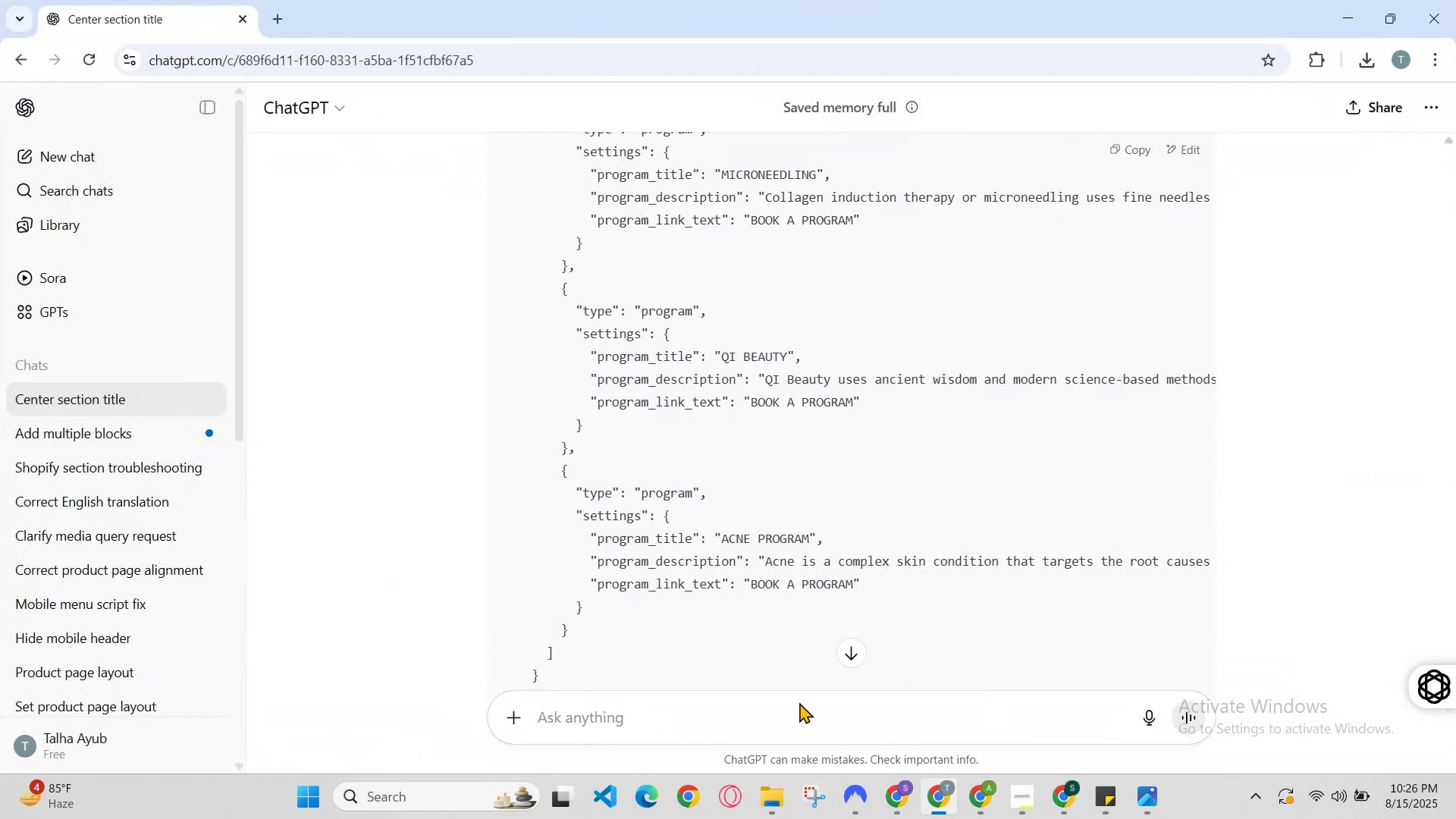 
left_click([934, 795])
 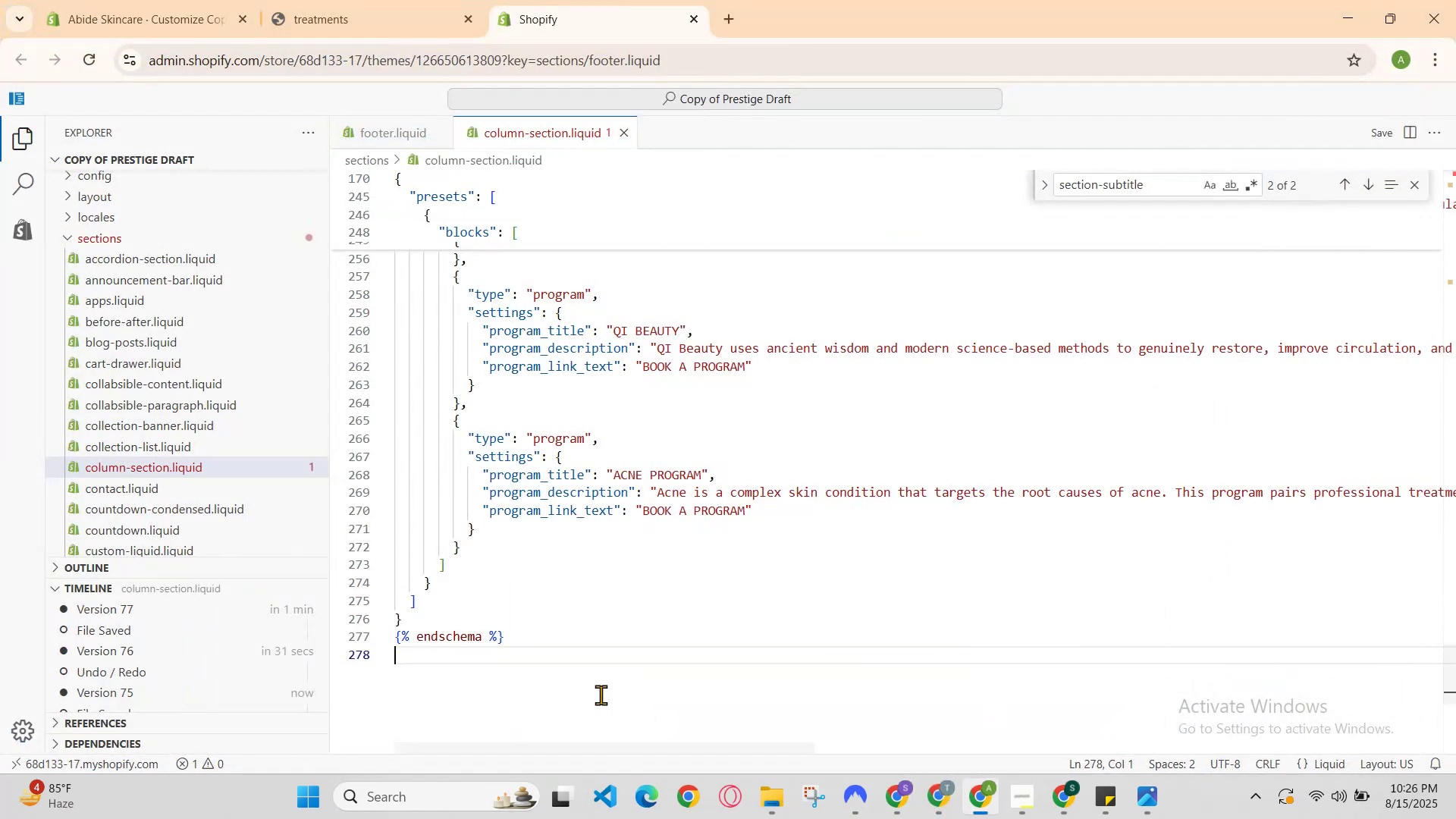 
scroll: coordinate [551, 656], scroll_direction: up, amount: 2.0
 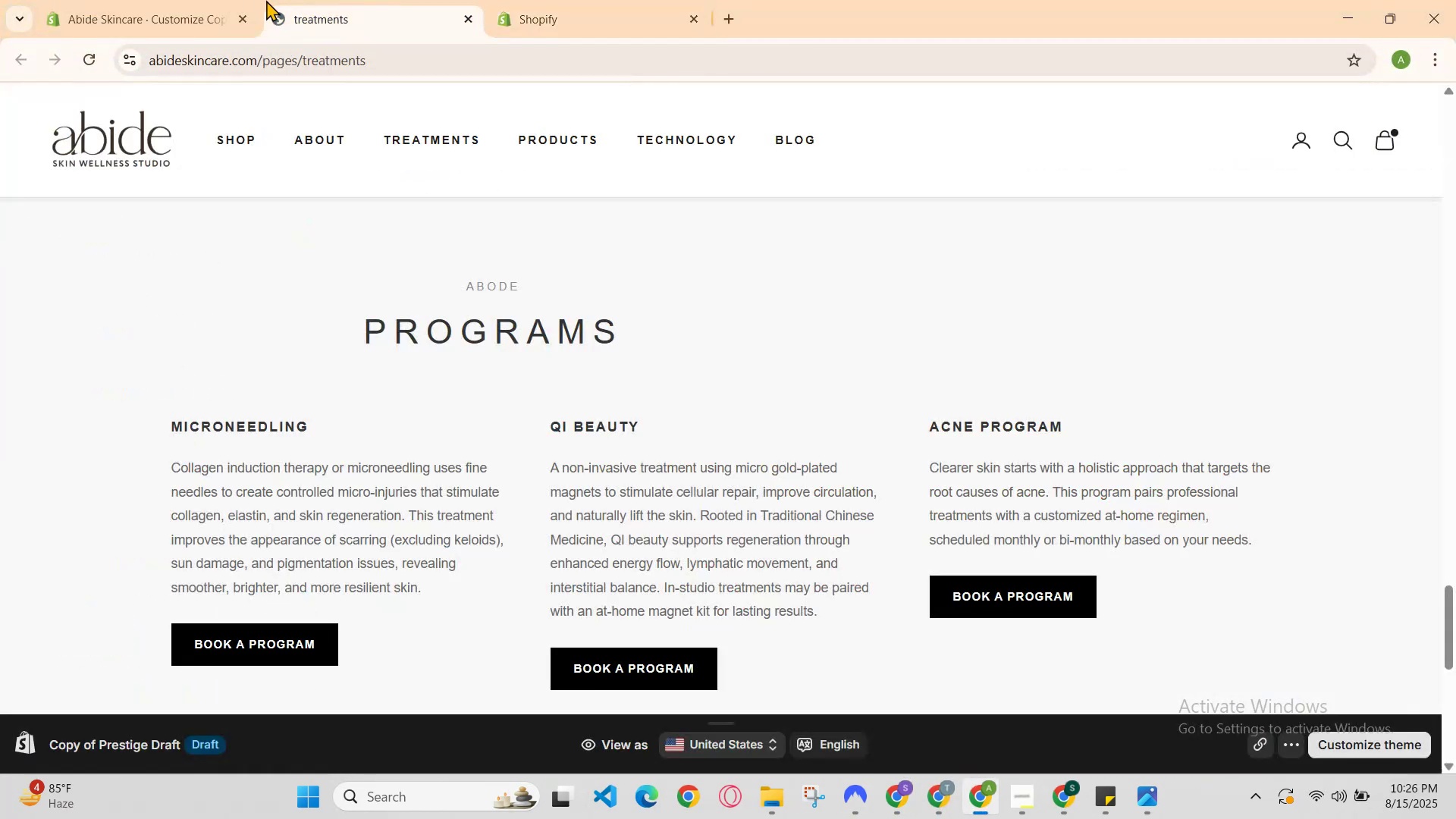 
scroll: coordinate [621, 345], scroll_direction: none, amount: 0.0
 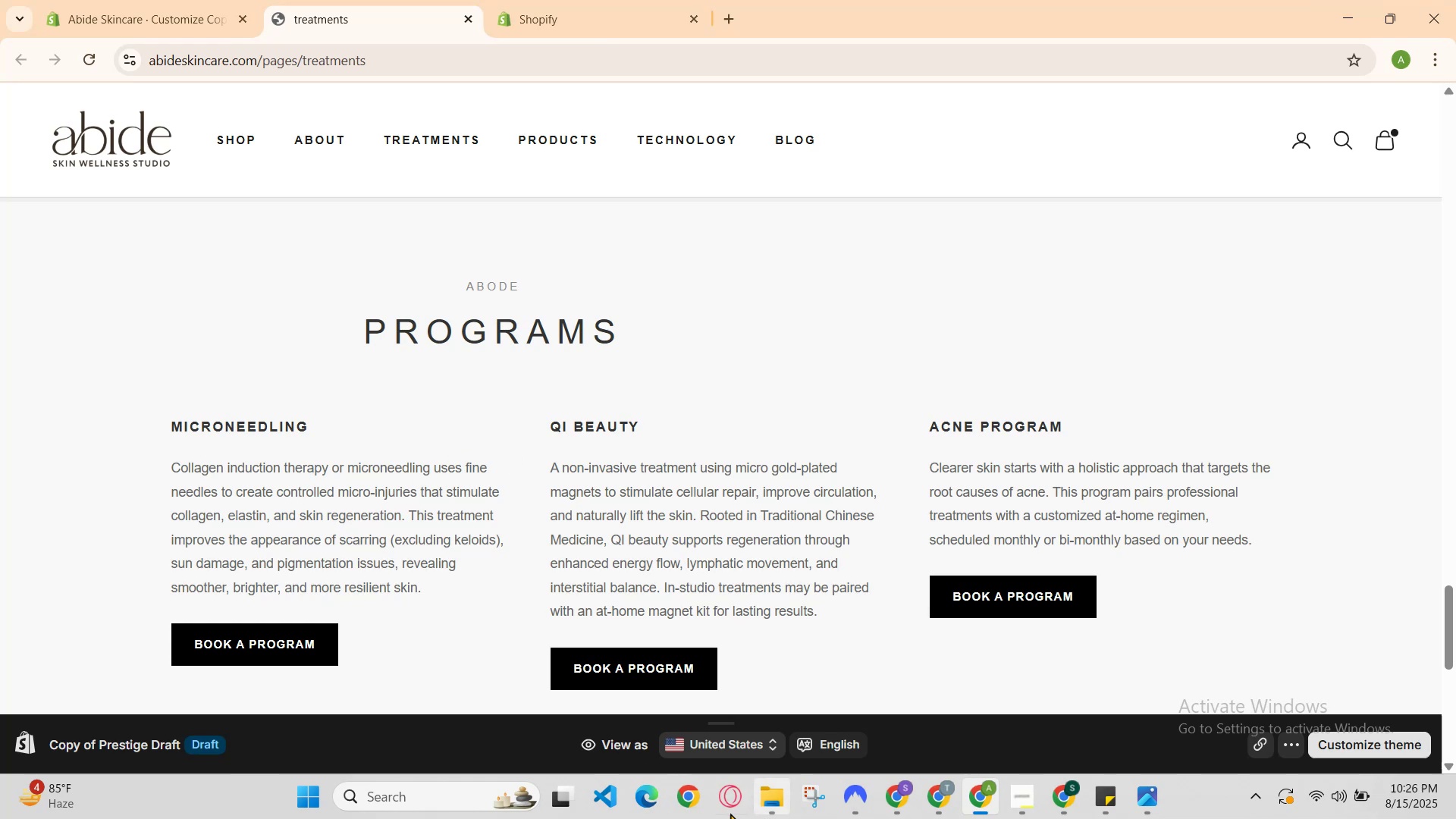 
left_click([406, 796])
 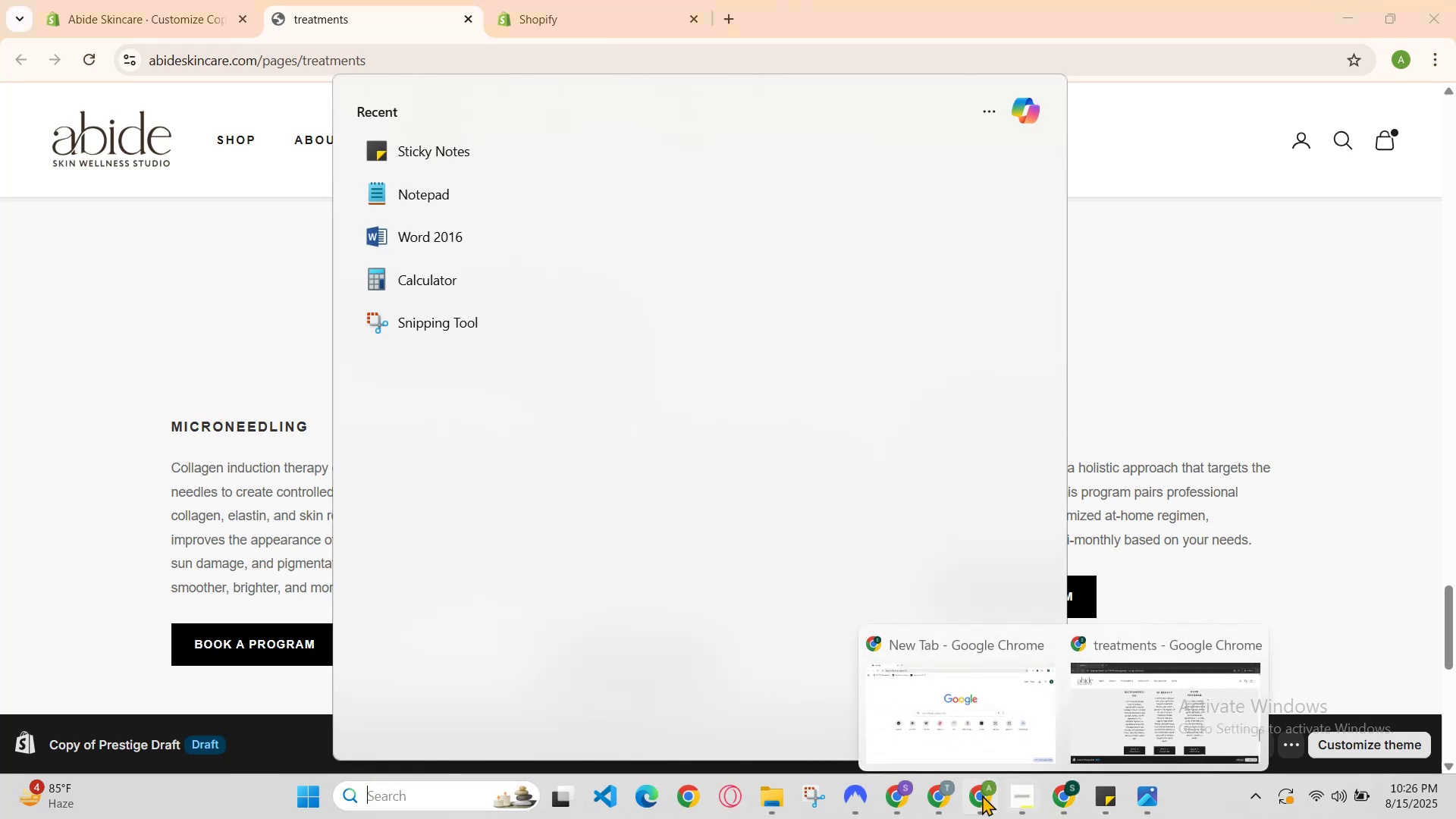 
left_click([819, 789])
 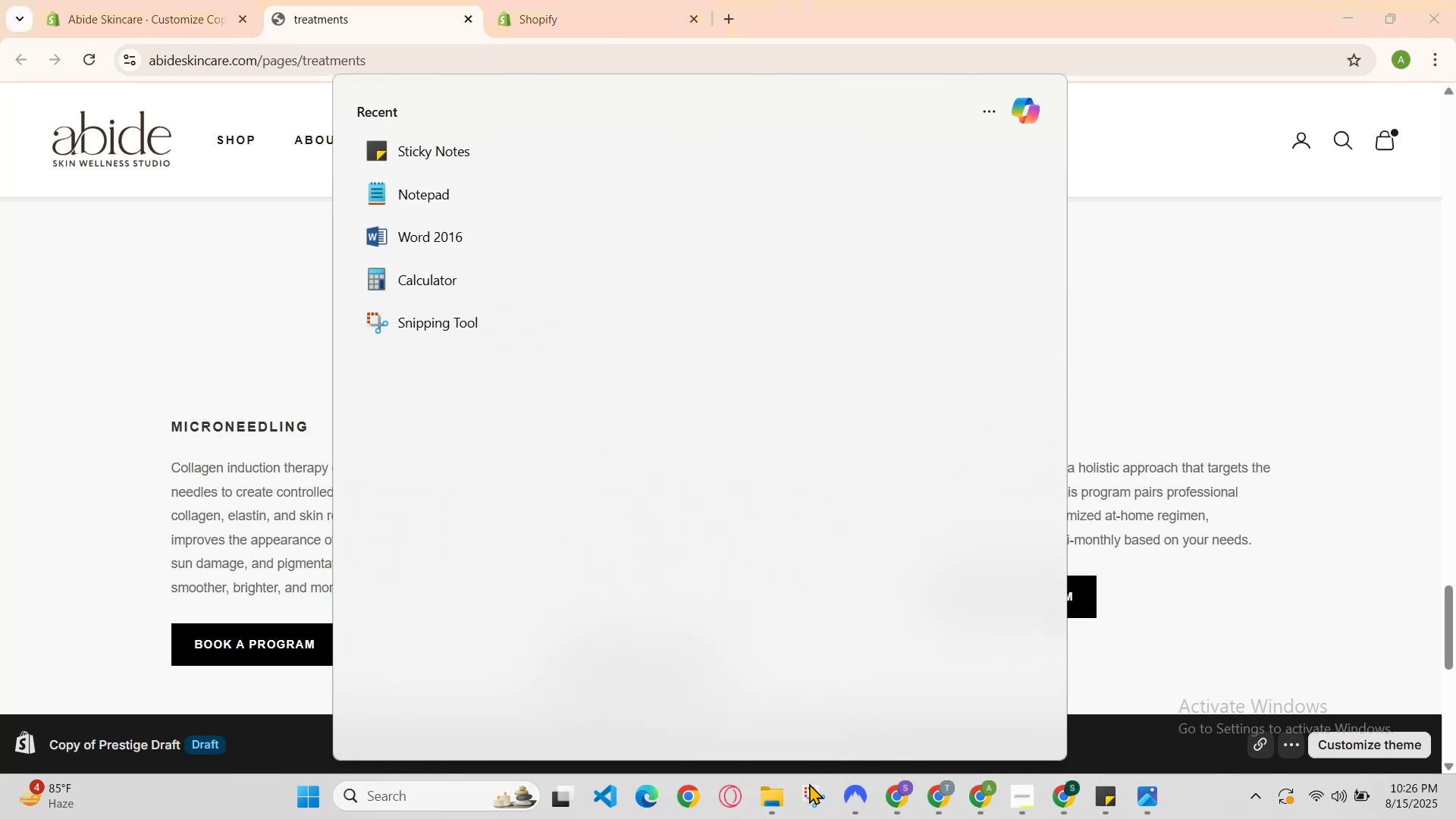 
left_click([809, 783])
 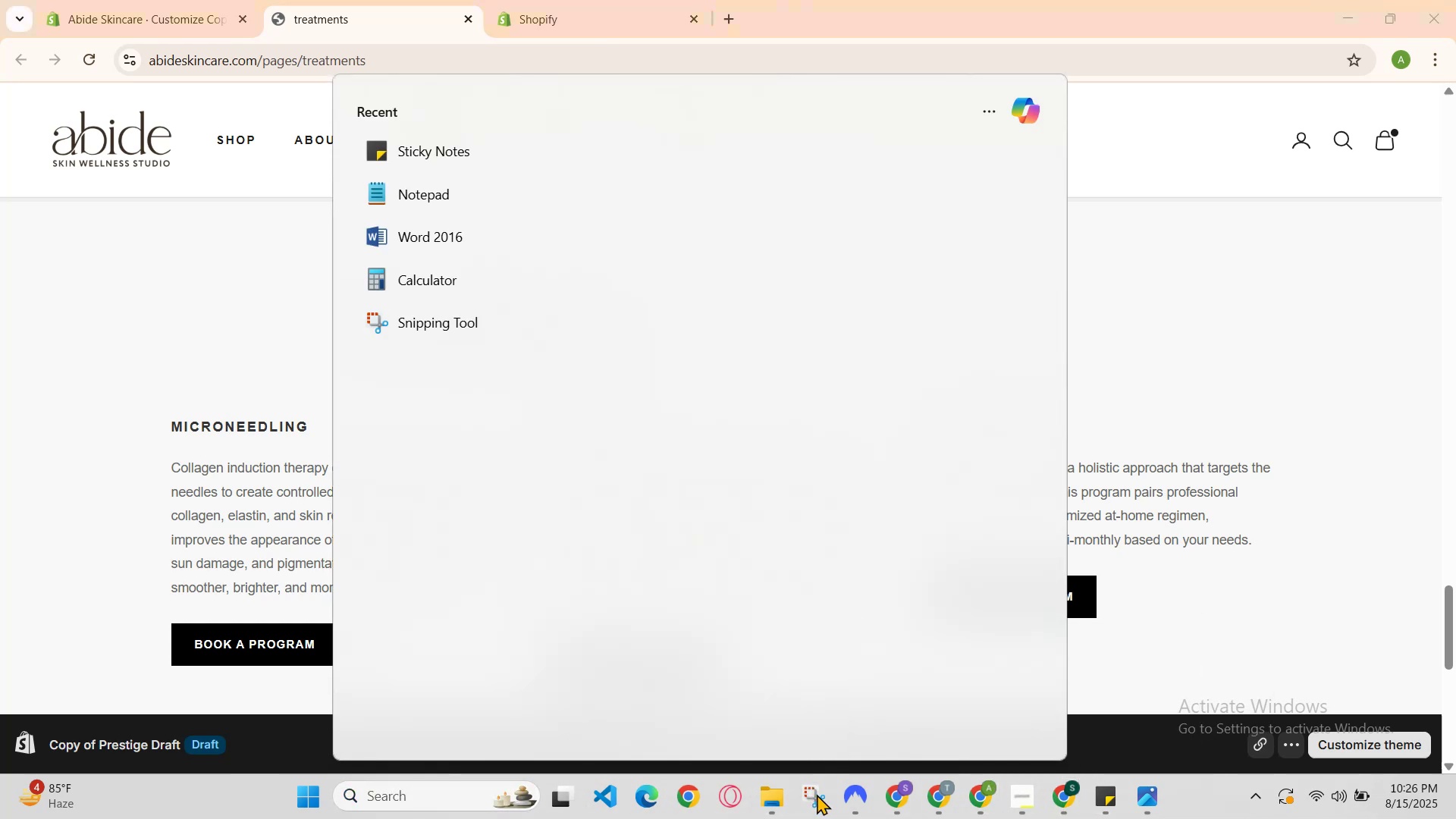 
left_click([818, 797])
 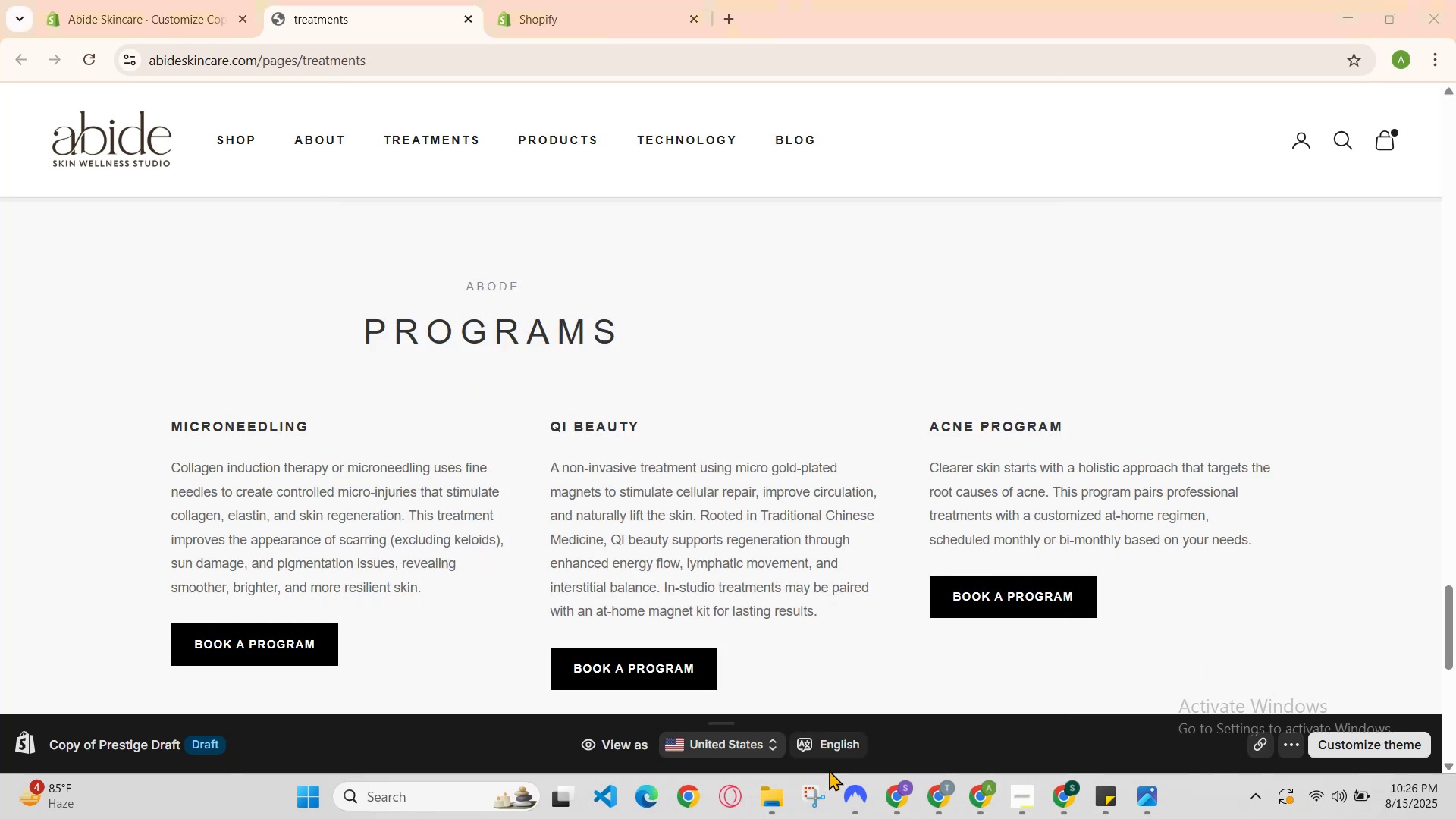 
left_click([804, 797])
 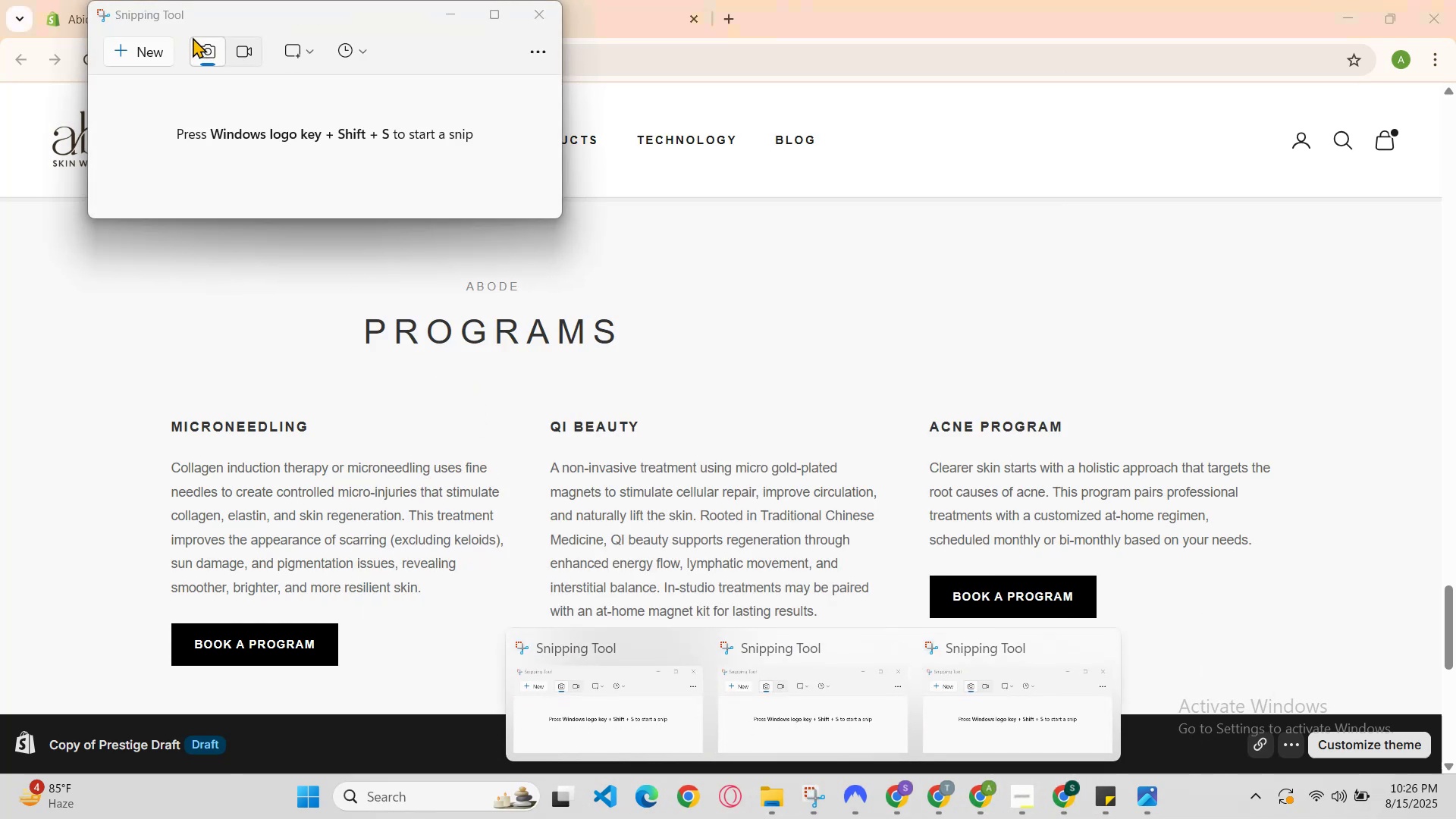 
left_click([124, 58])
 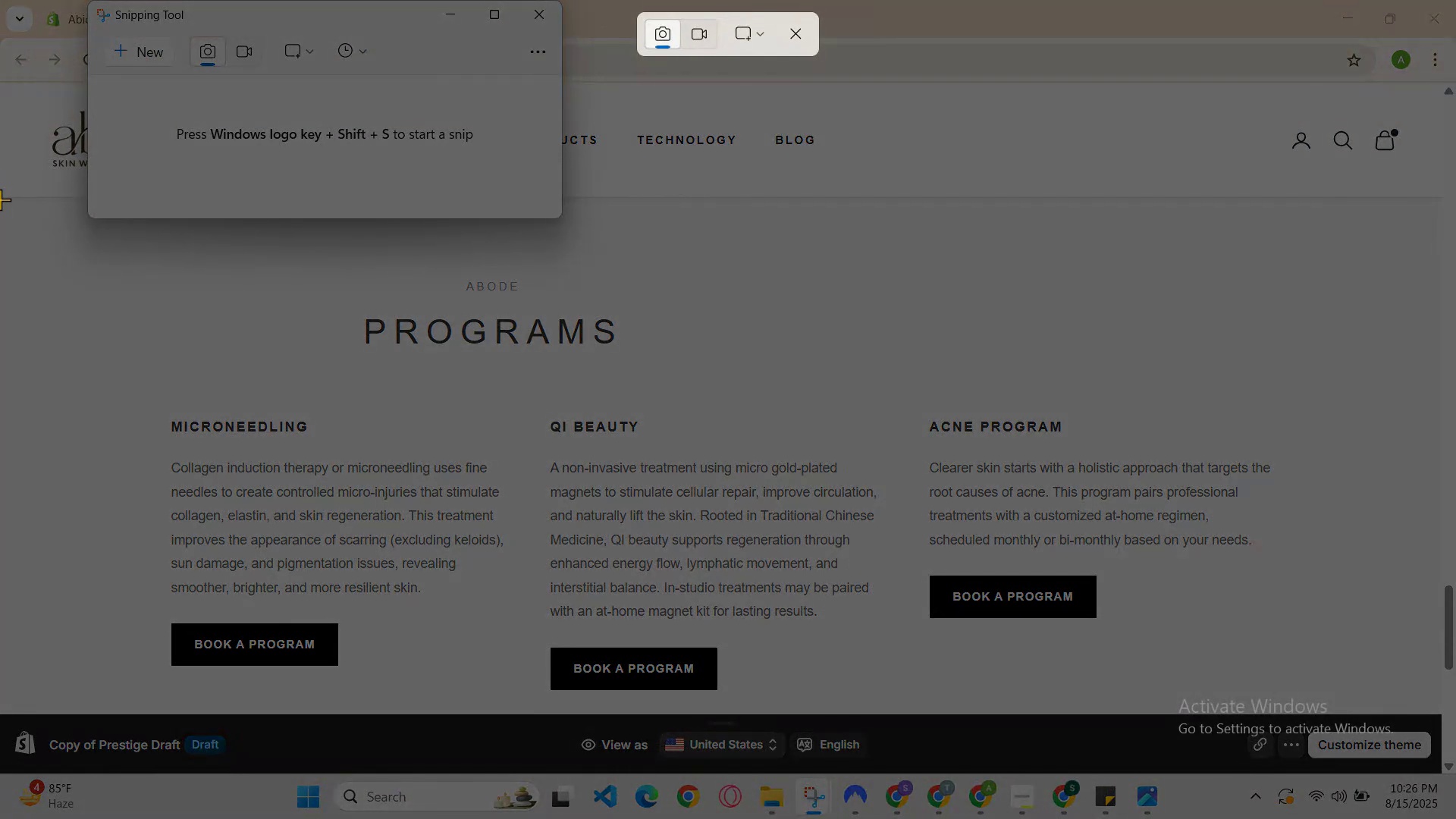 
left_click_drag(start_coordinate=[0, 209], to_coordinate=[1439, 717])
 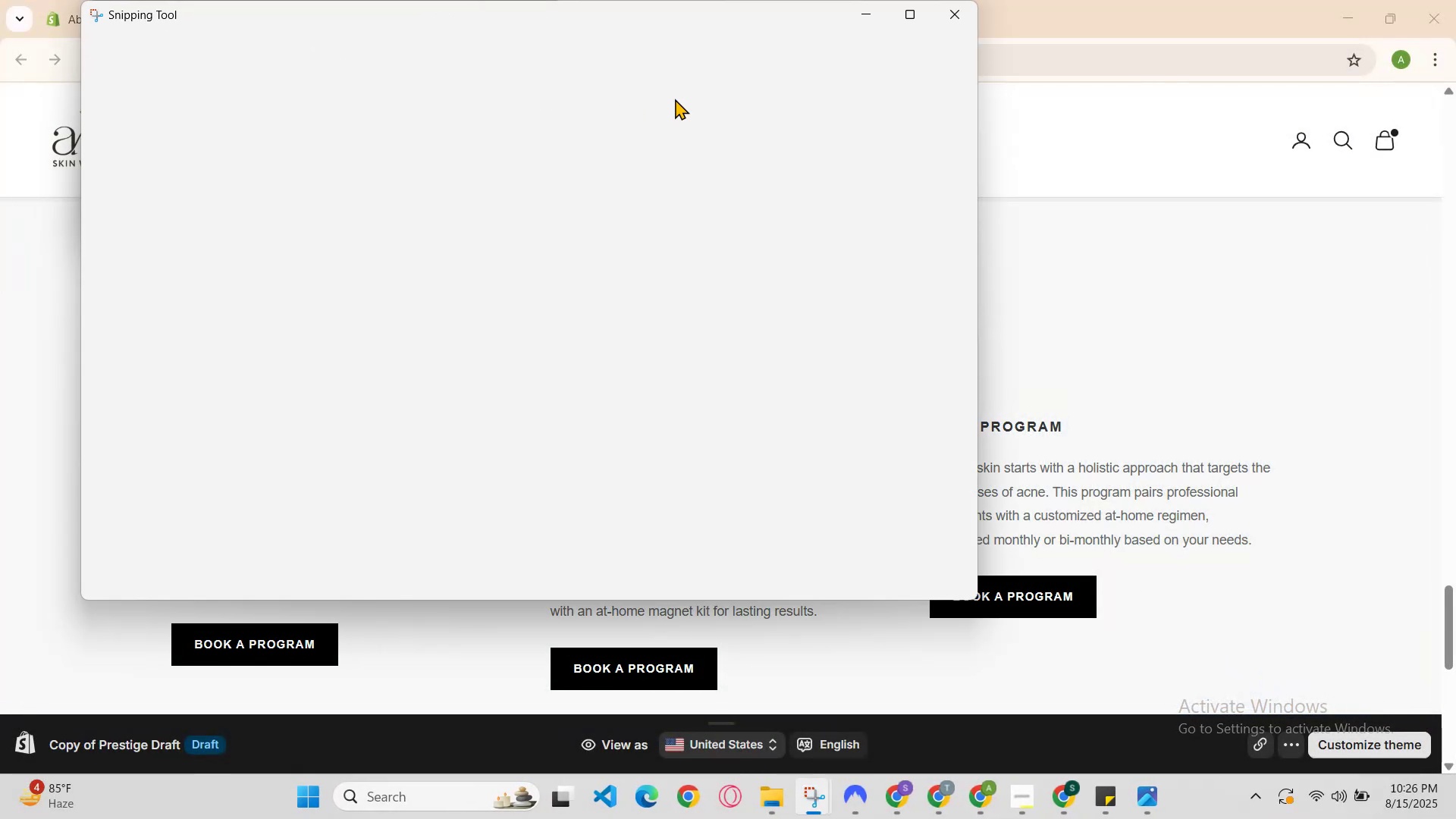 
left_click([863, 16])
 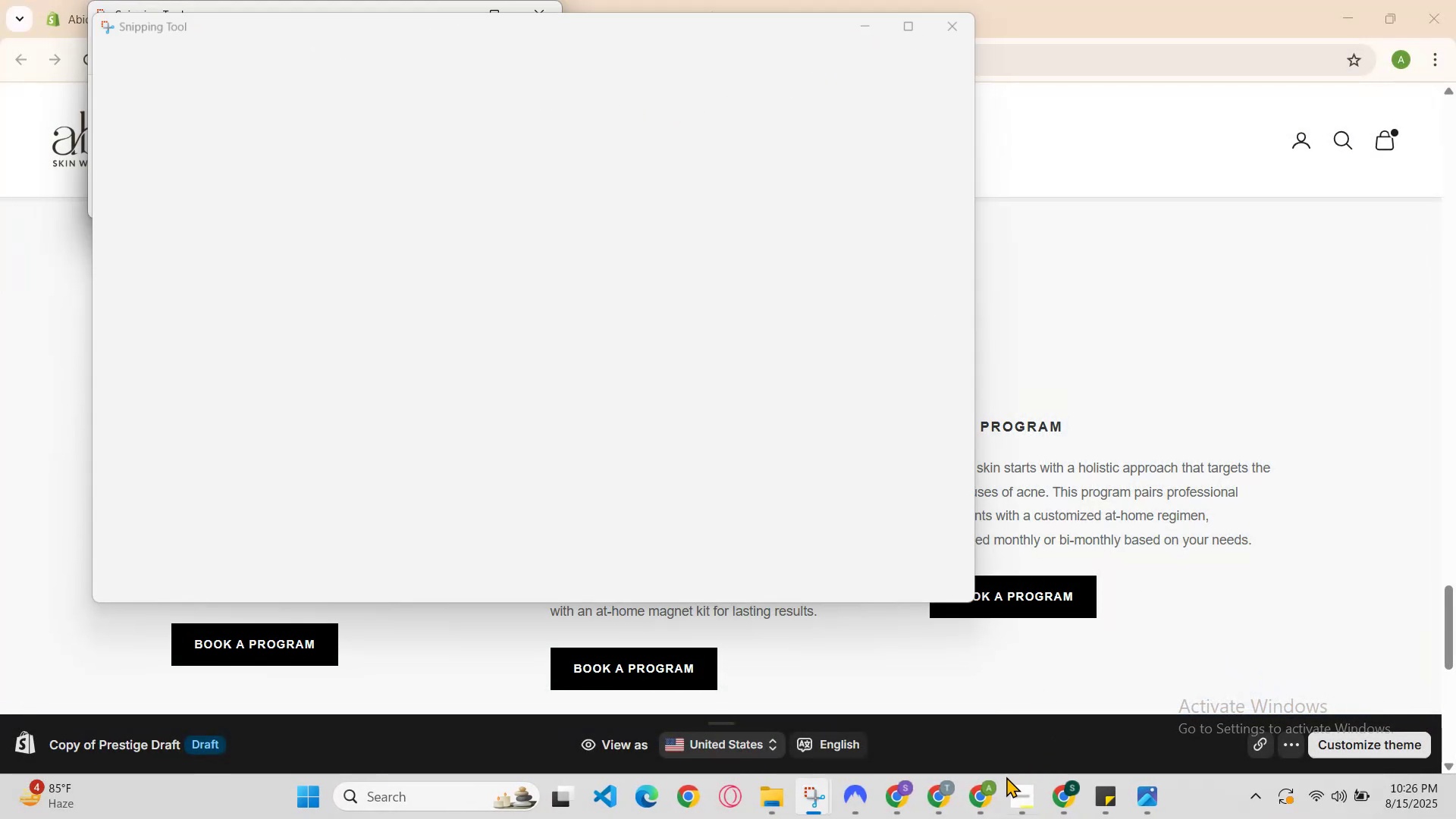 
left_click([974, 795])
 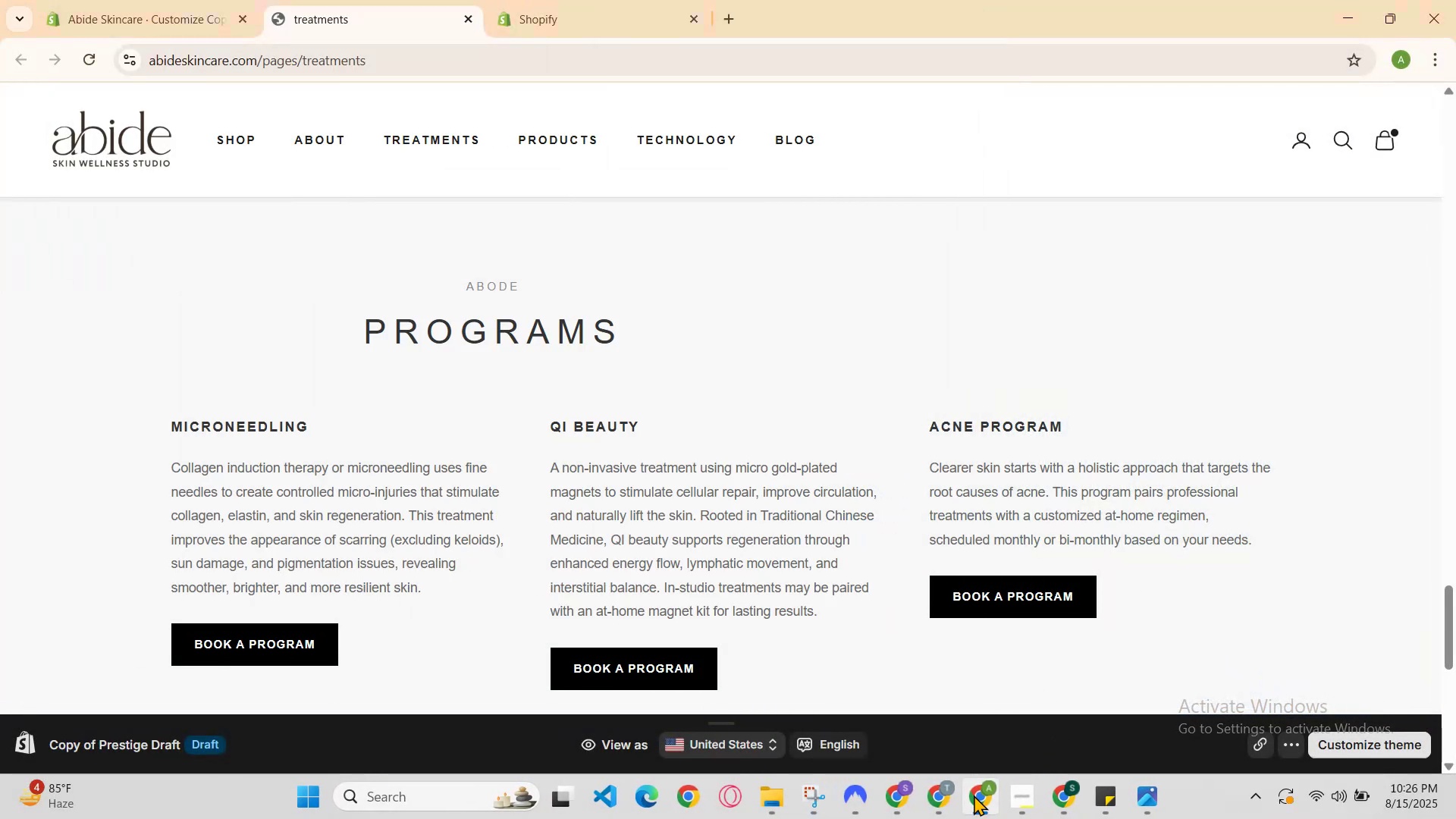 
left_click([979, 795])
 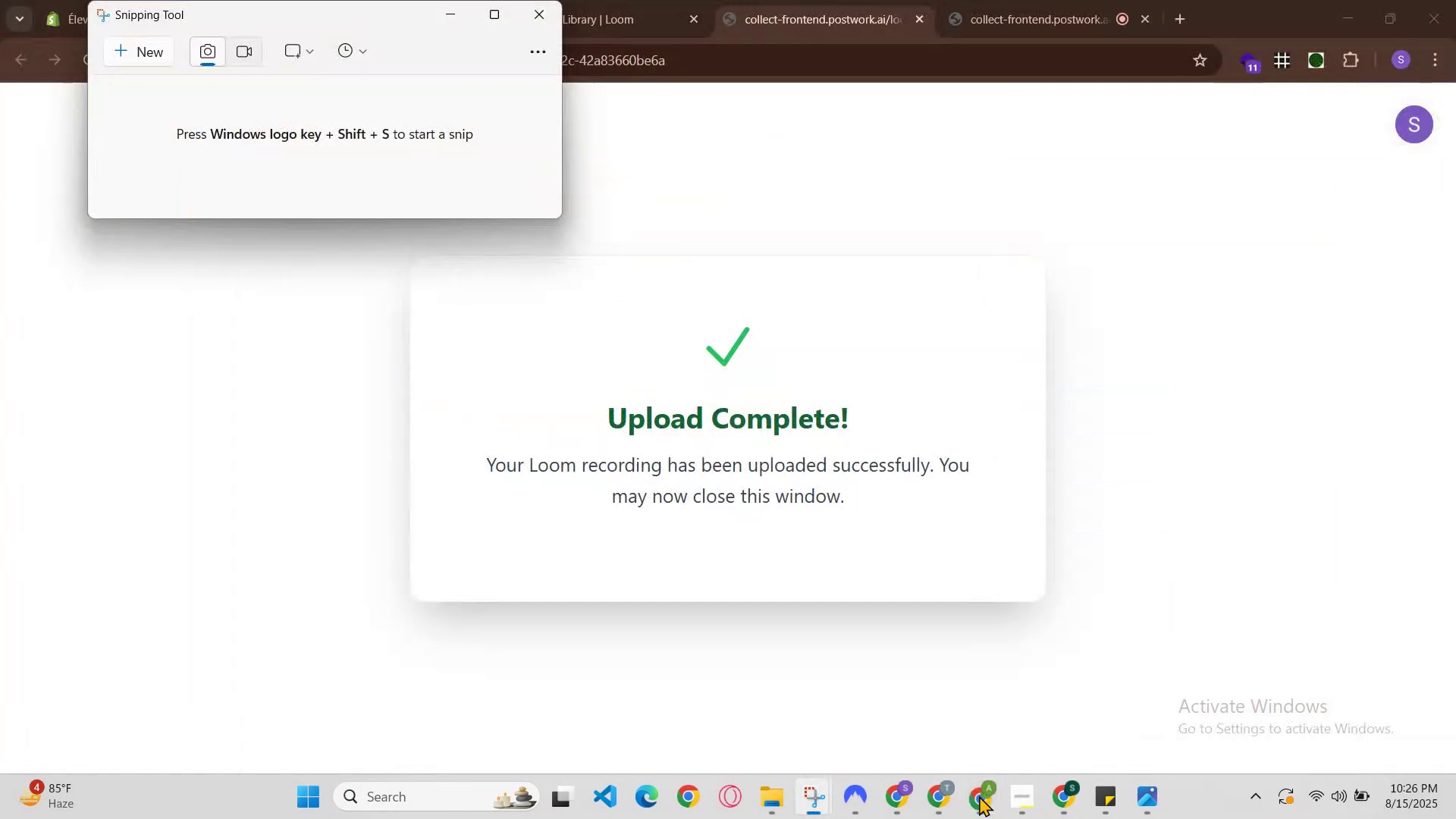 
left_click([979, 795])
 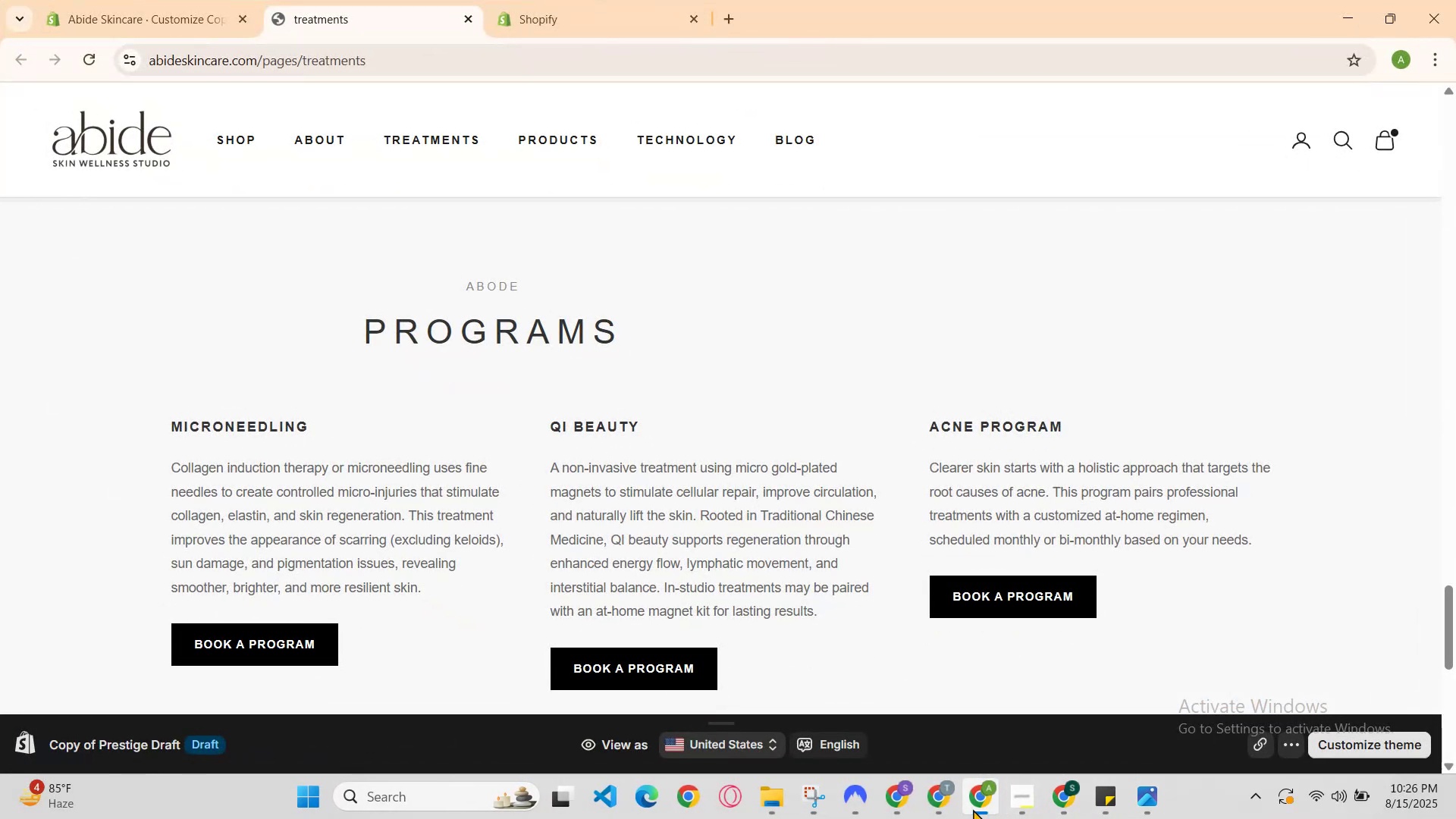 
left_click_drag(start_coordinate=[896, 795], to_coordinate=[886, 796])
 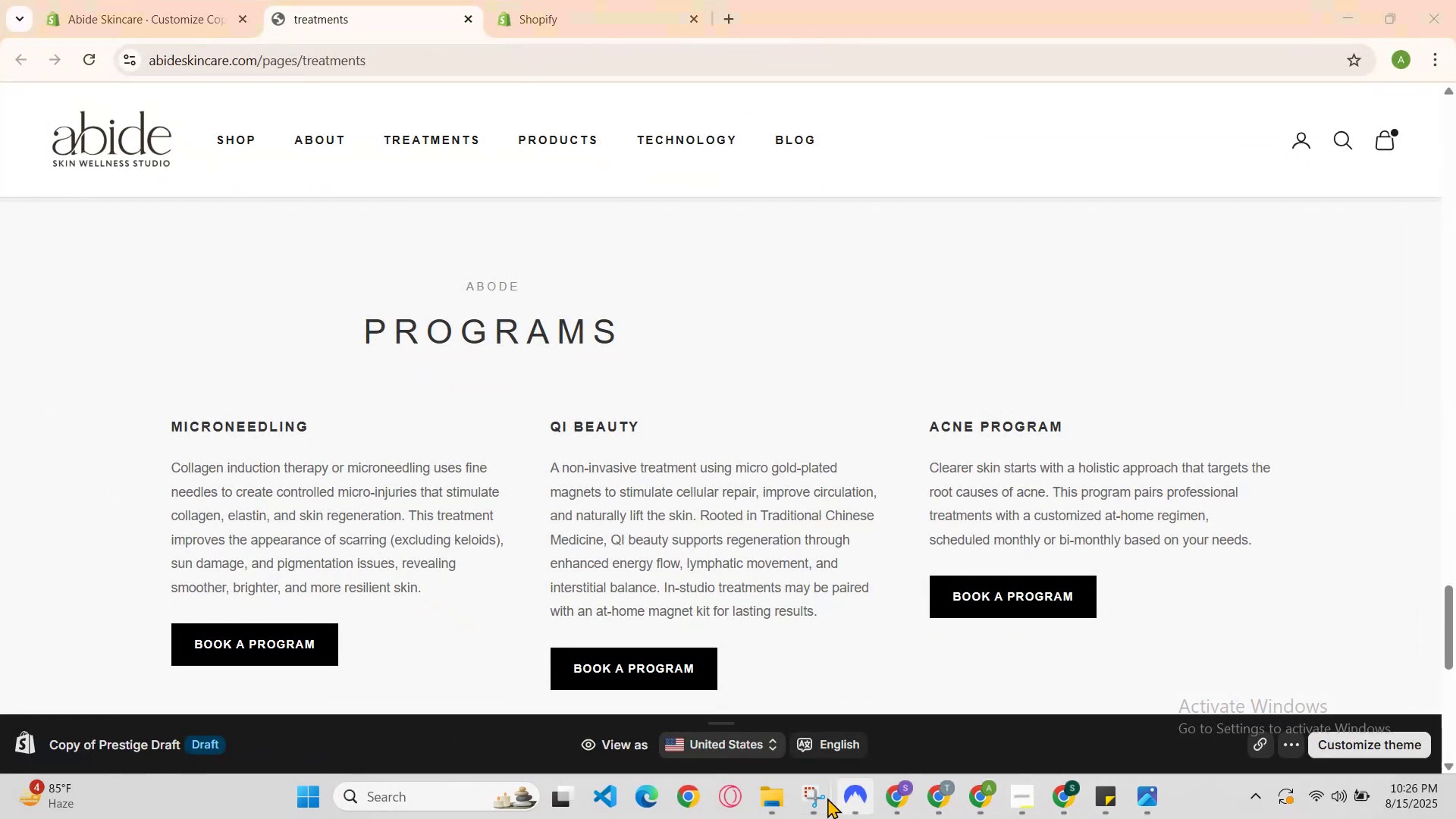 
left_click([809, 792])
 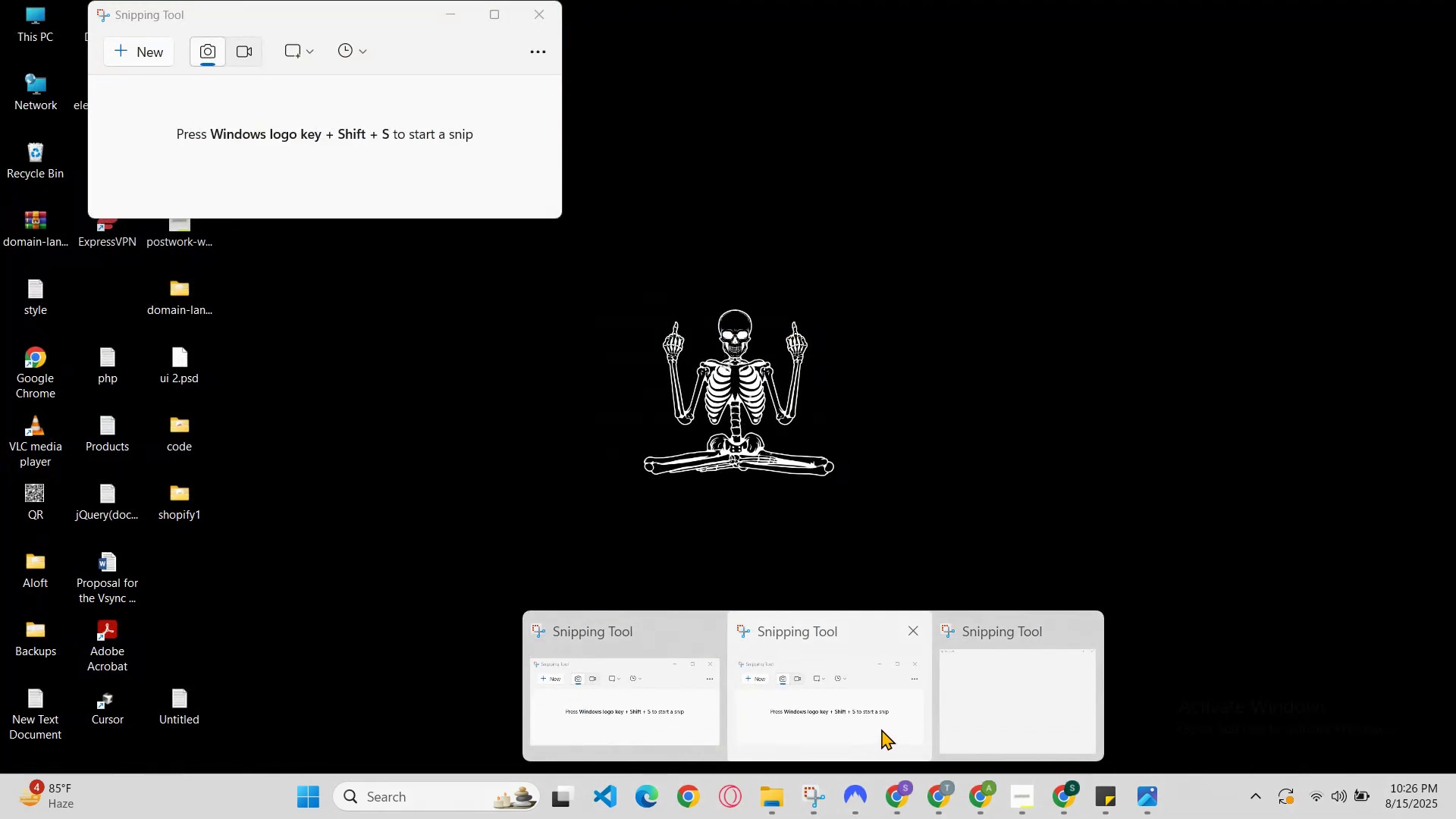 
left_click([980, 713])
 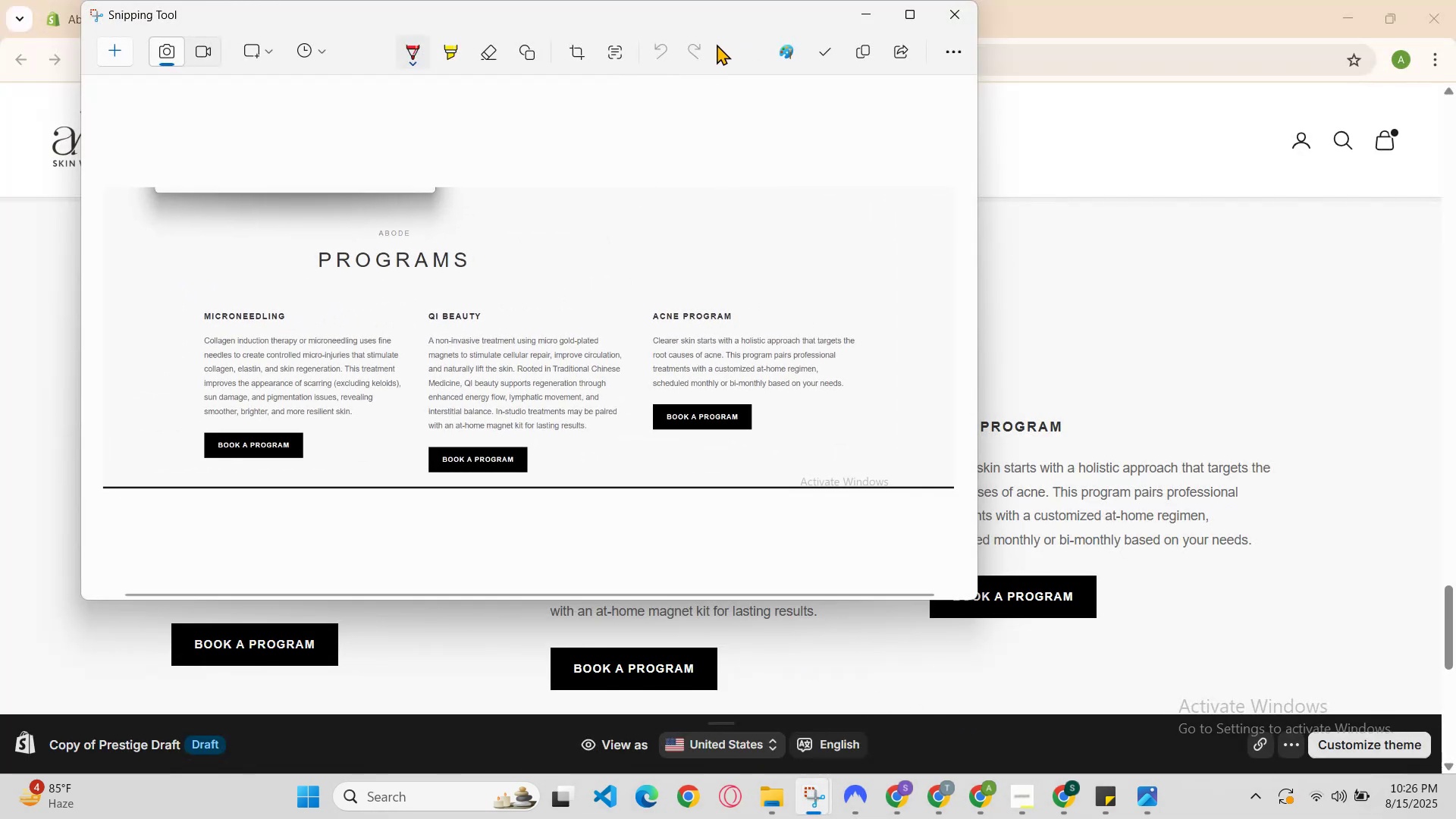 
left_click([855, 56])
 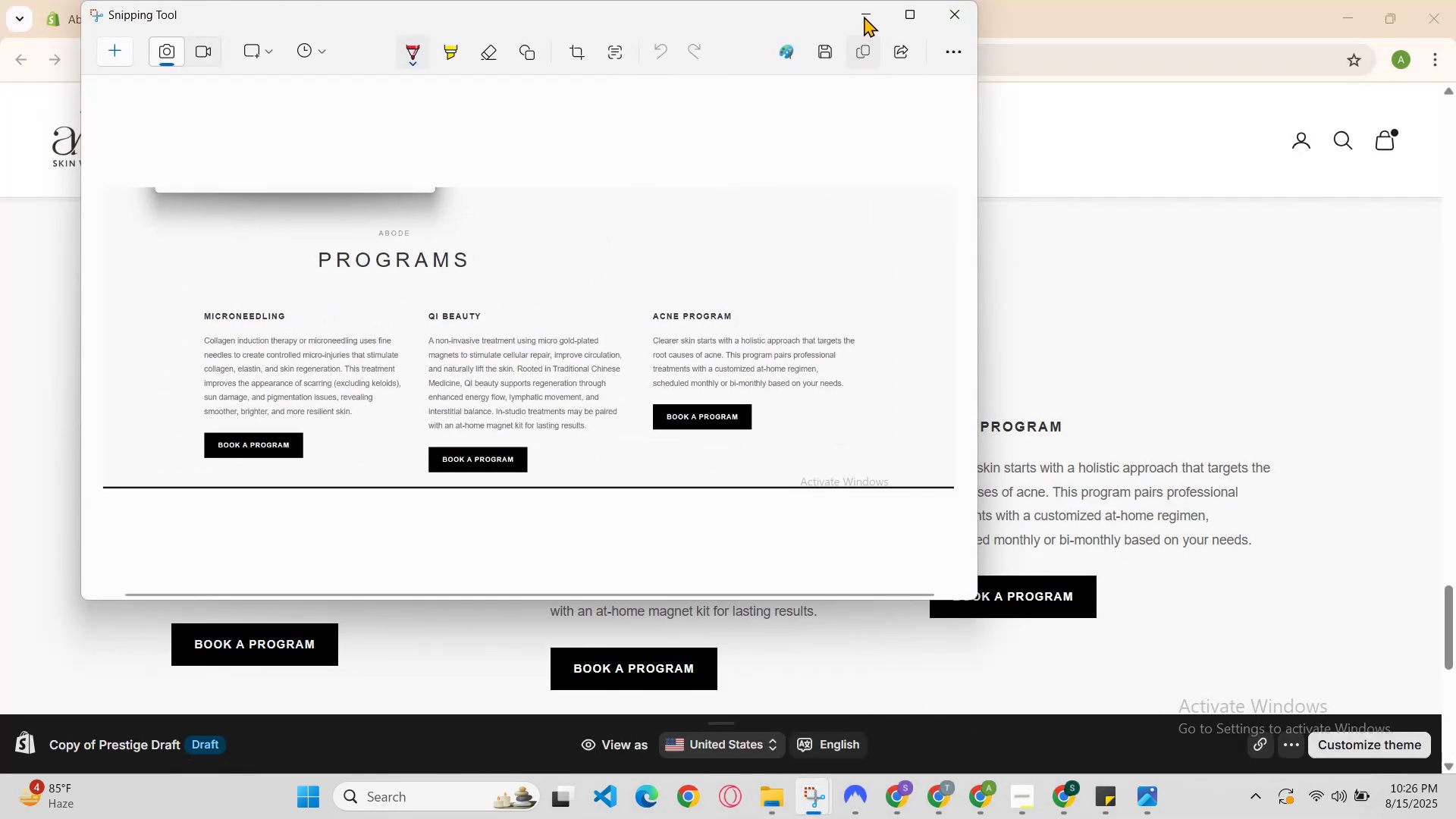 
left_click_drag(start_coordinate=[873, 66], to_coordinate=[864, 64])
 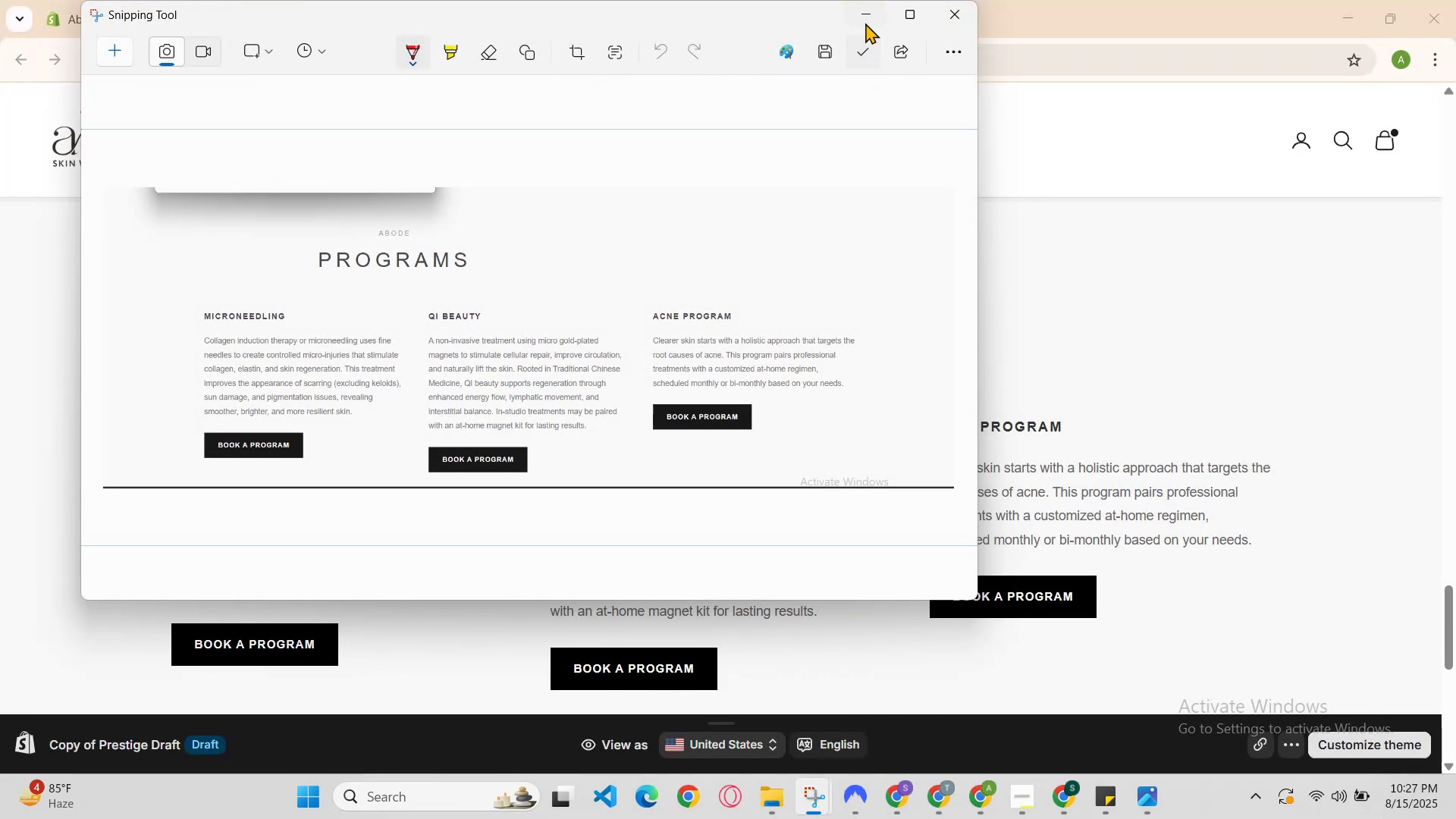 
left_click([867, 14])
 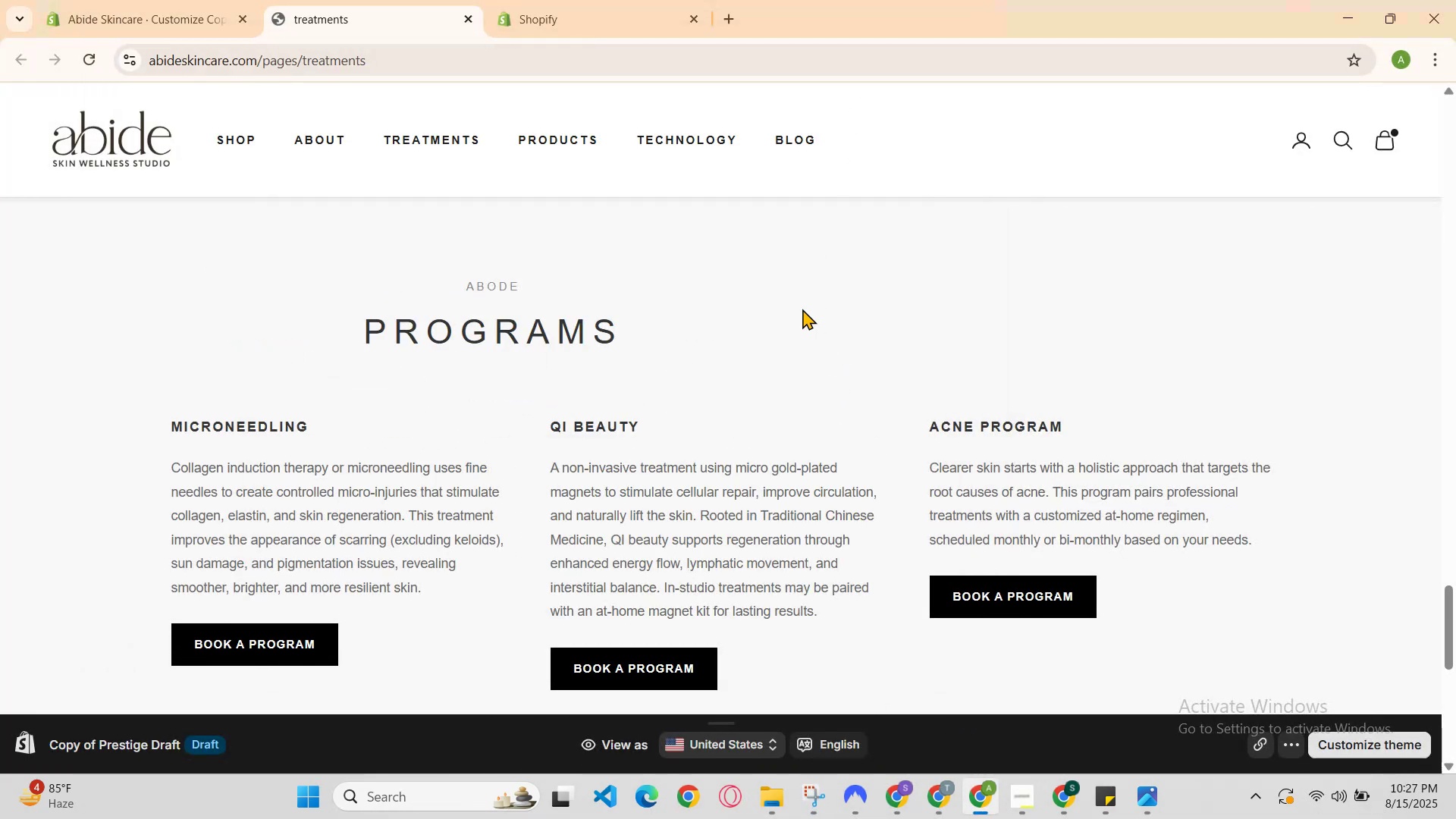 
left_click([626, 0])
 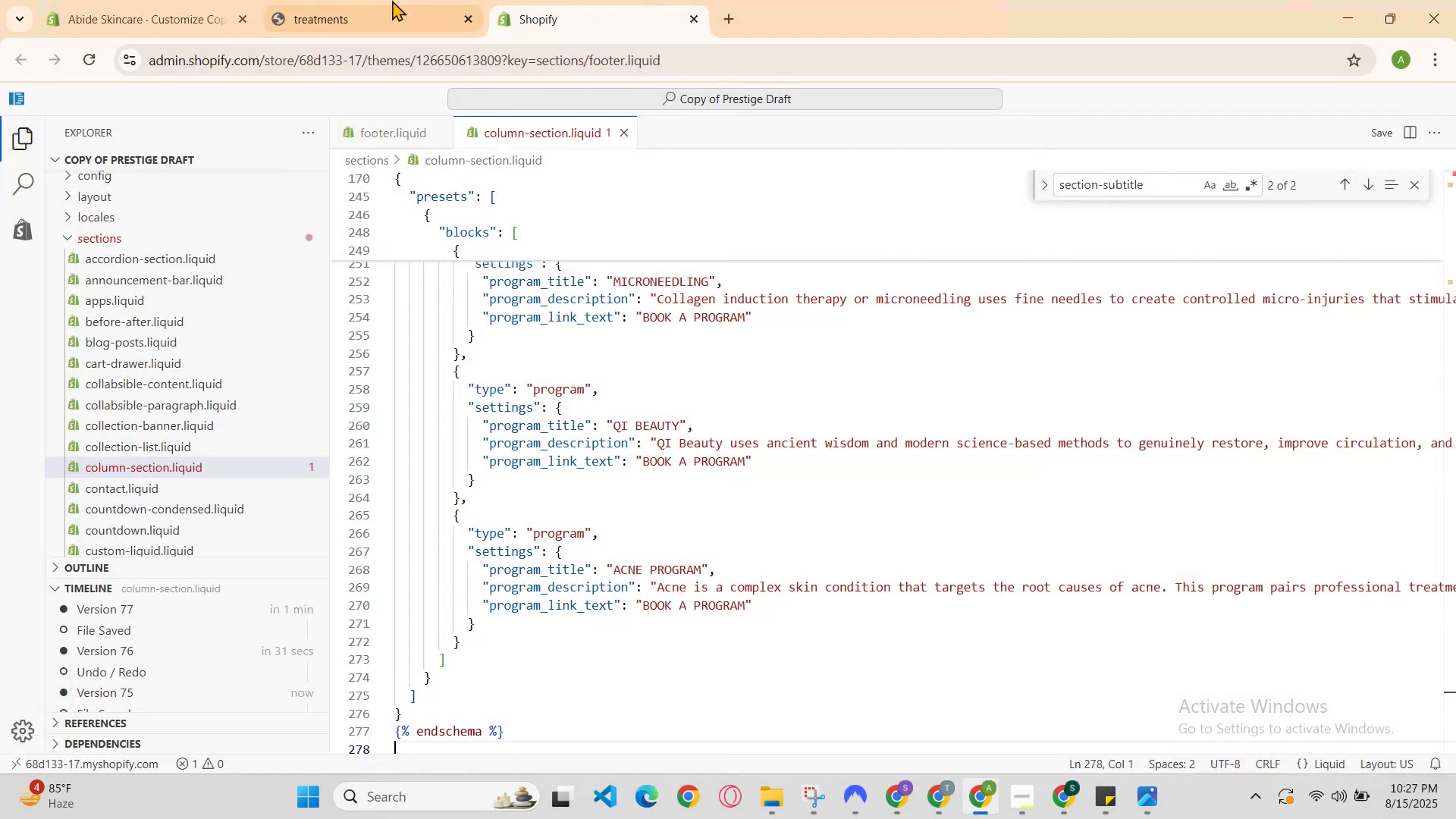 
left_click([378, 0])
 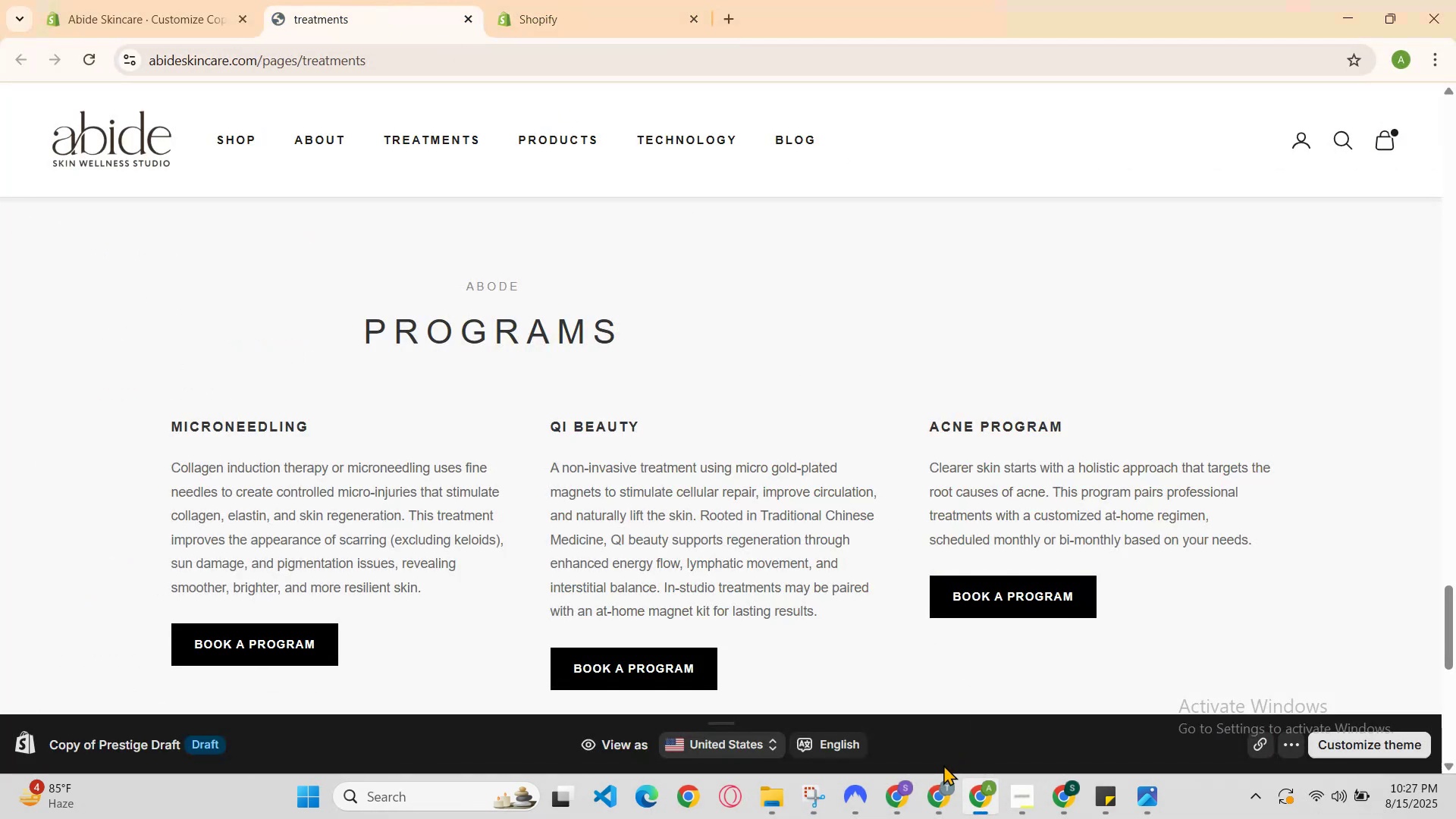 
left_click([944, 806])
 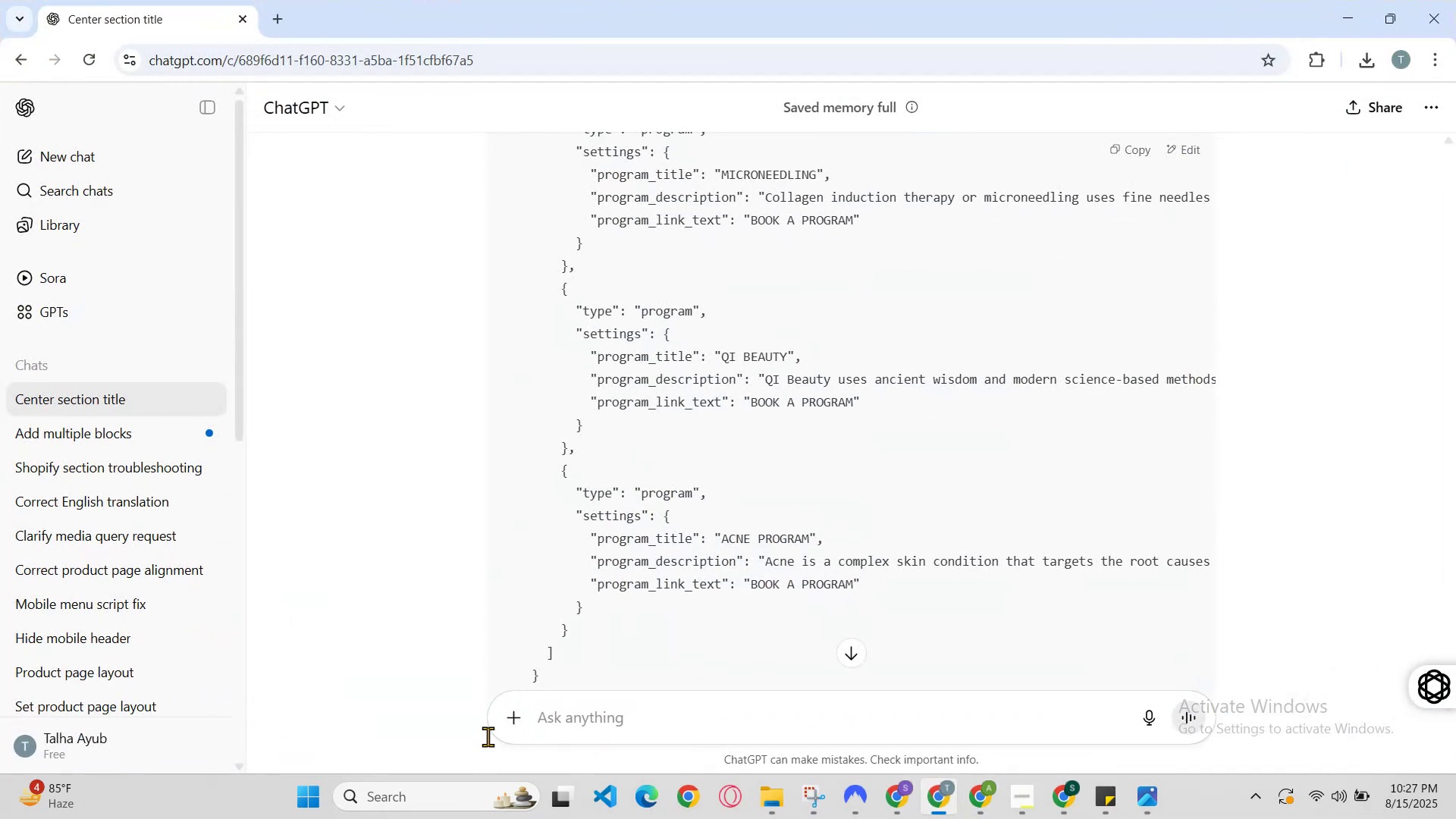 
left_click([512, 730])
 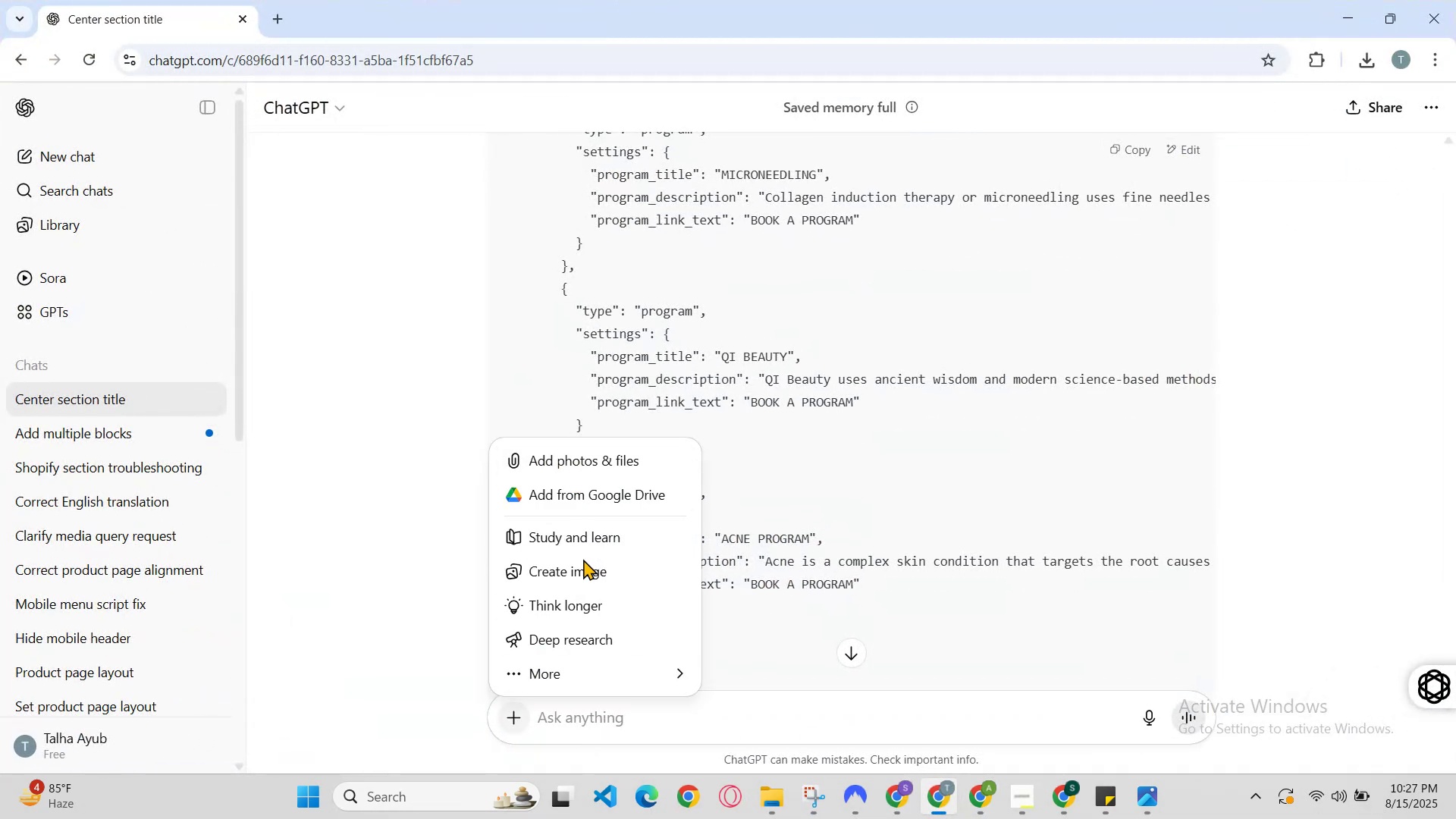 
left_click([624, 738])
 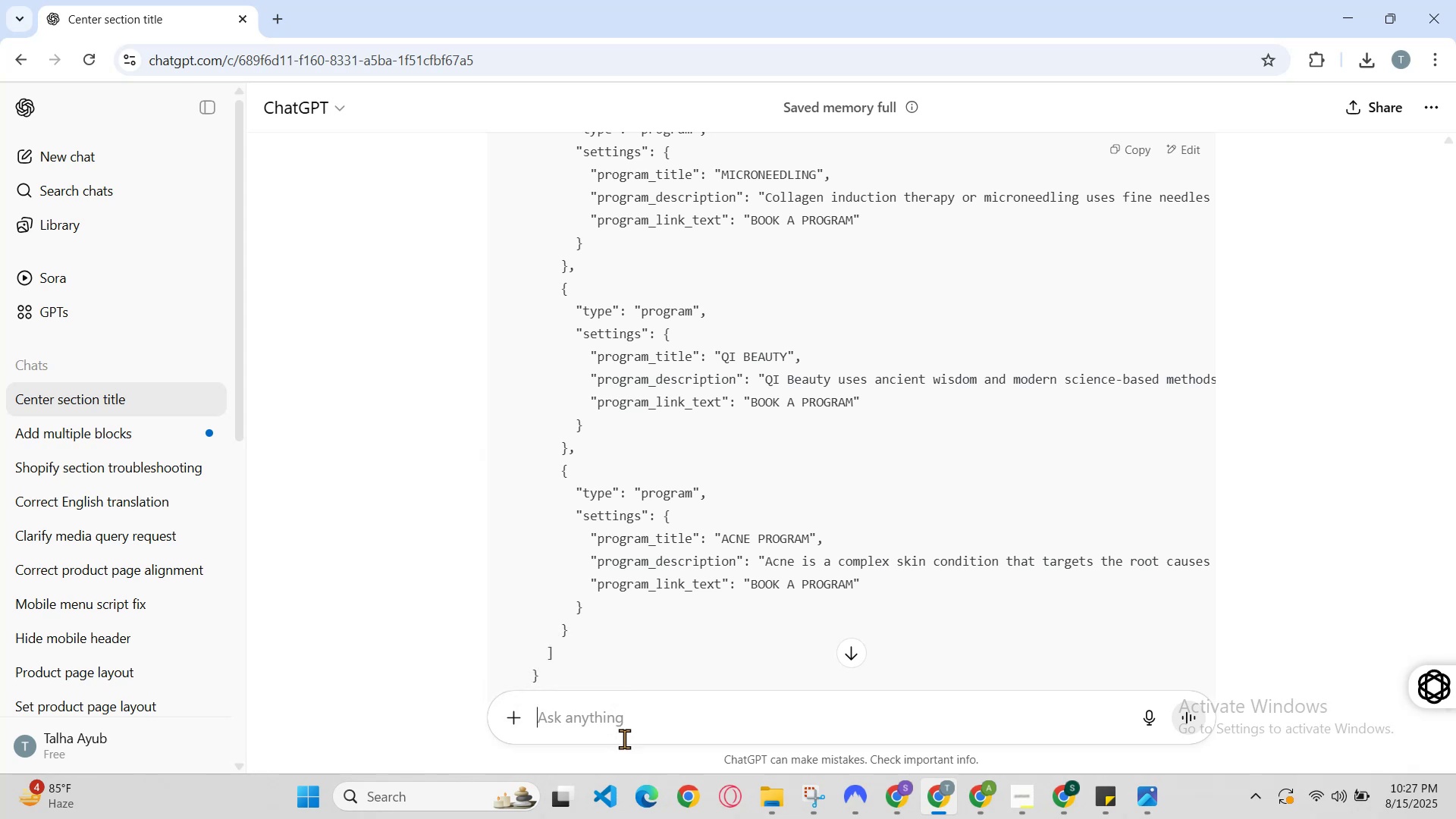 
key(Control+V)
 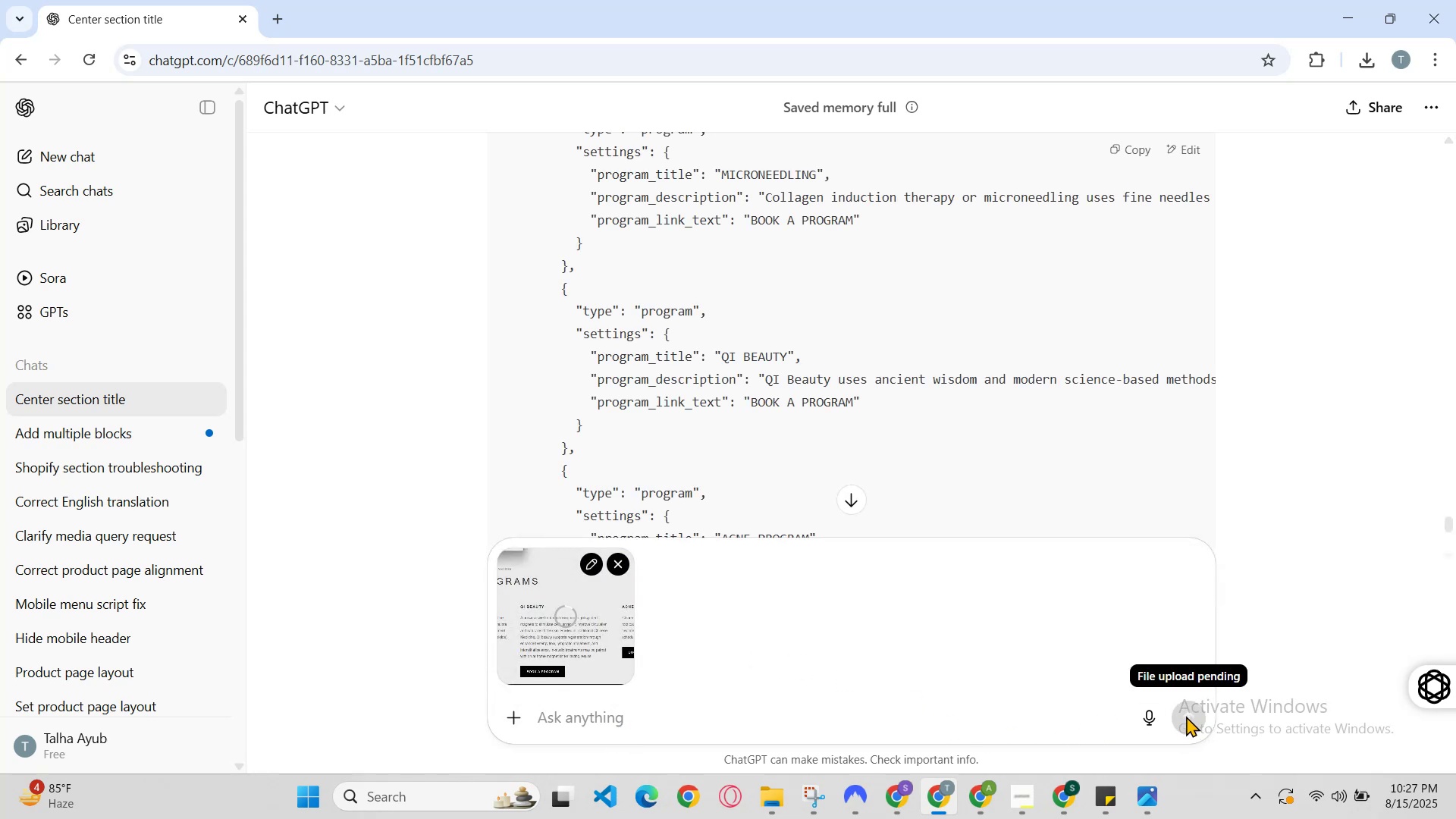 
left_click([930, 720])
 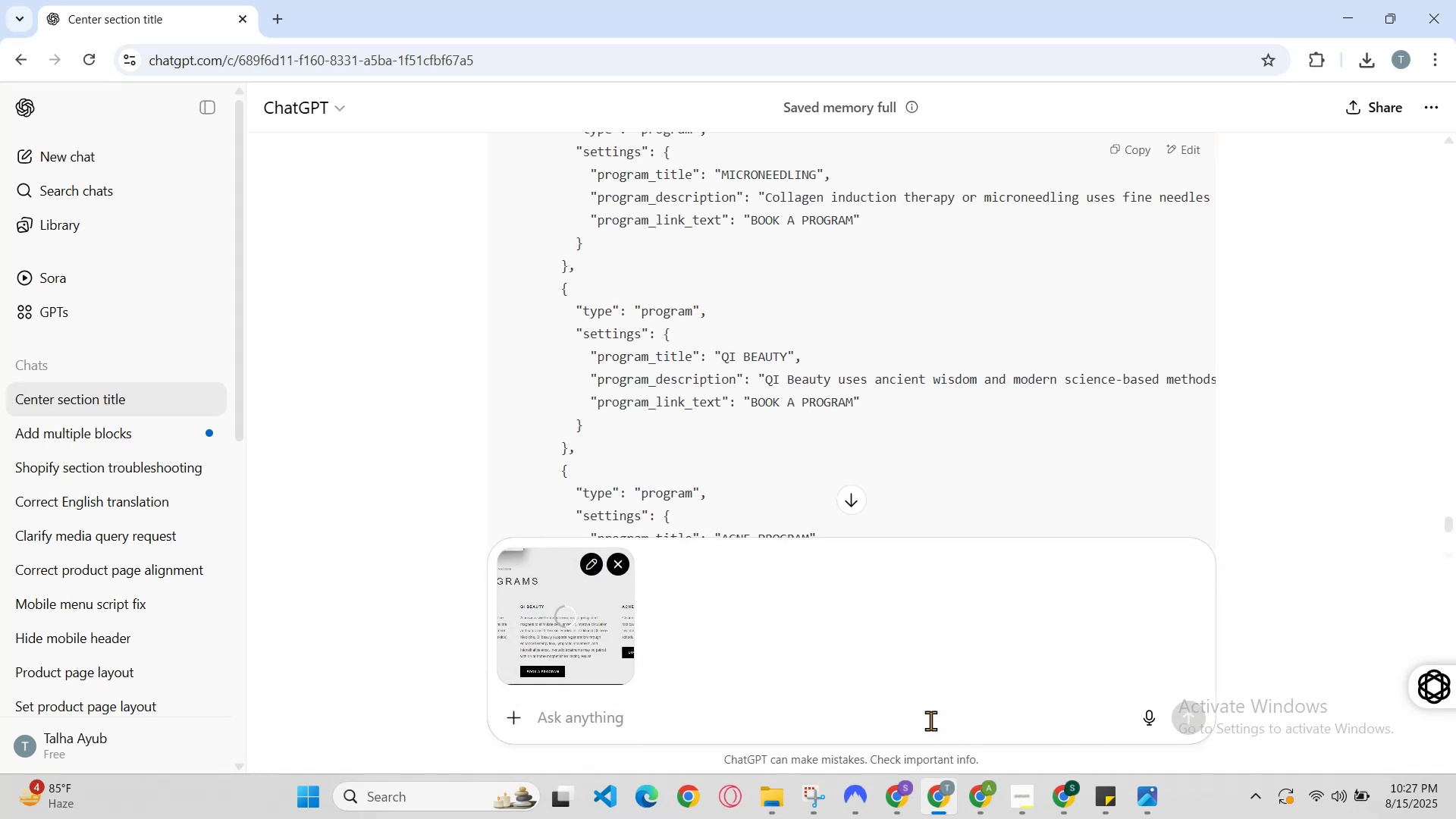 
key(Space)
 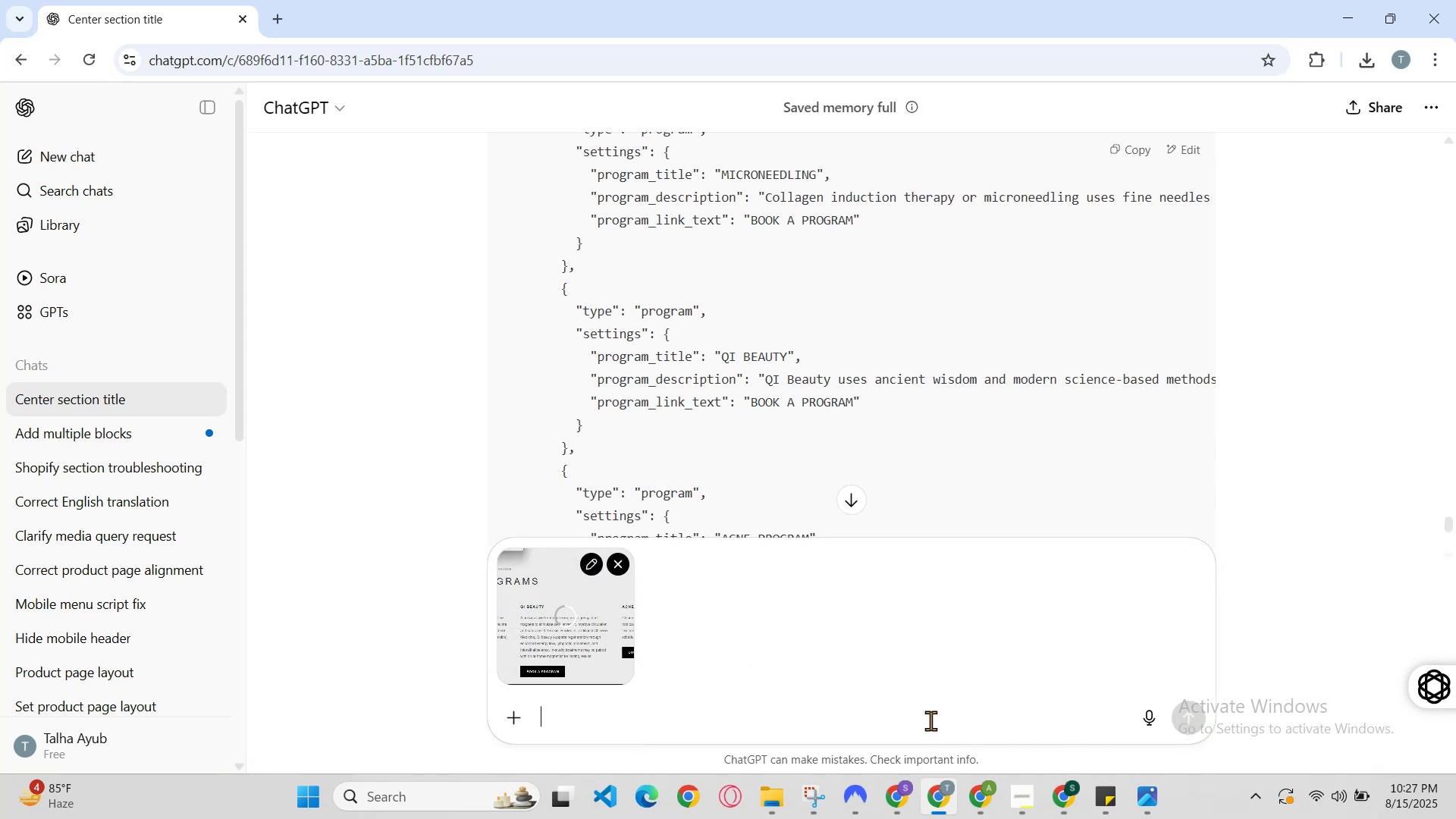 
key(Backspace)
 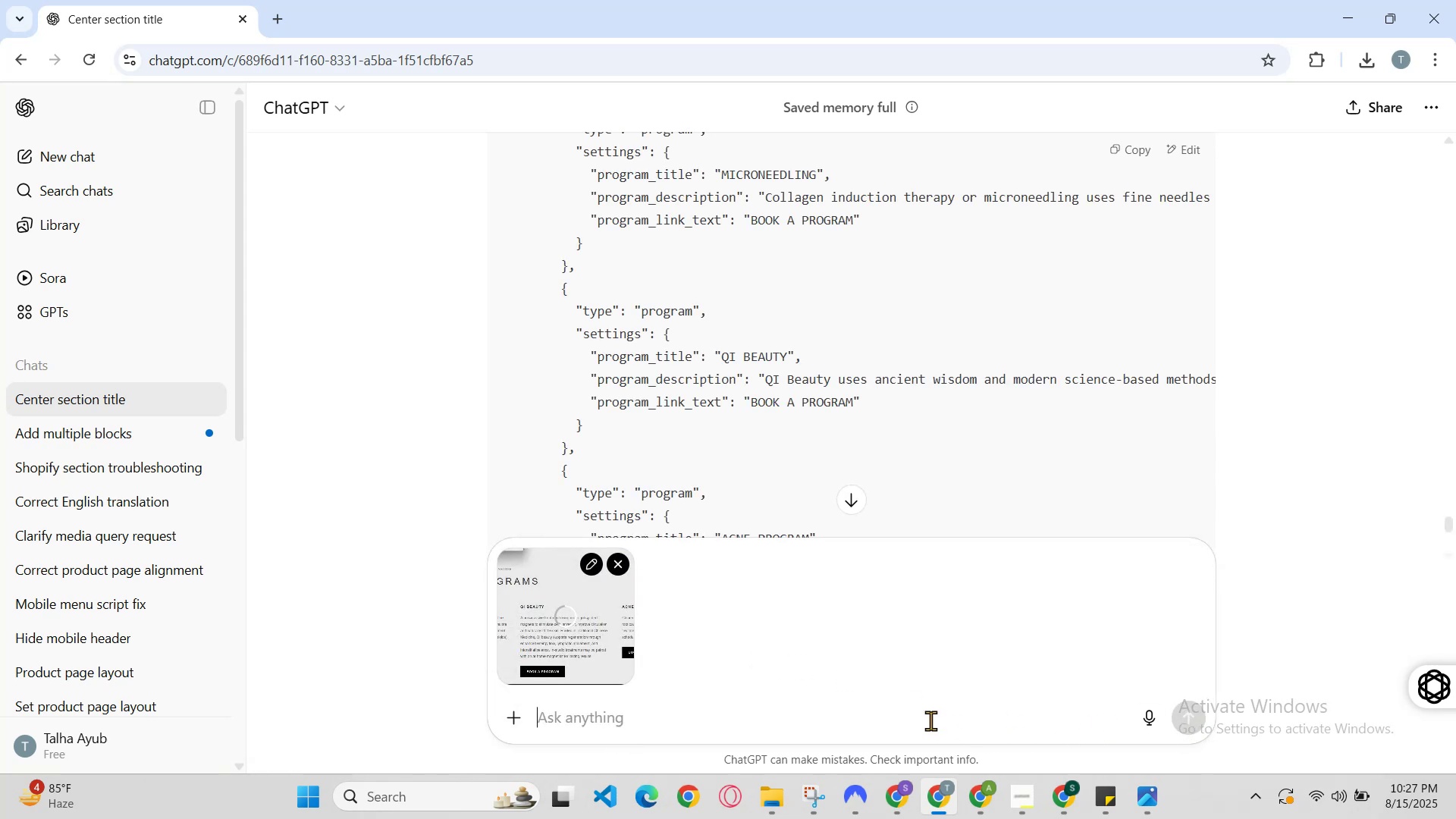 
key(G)
 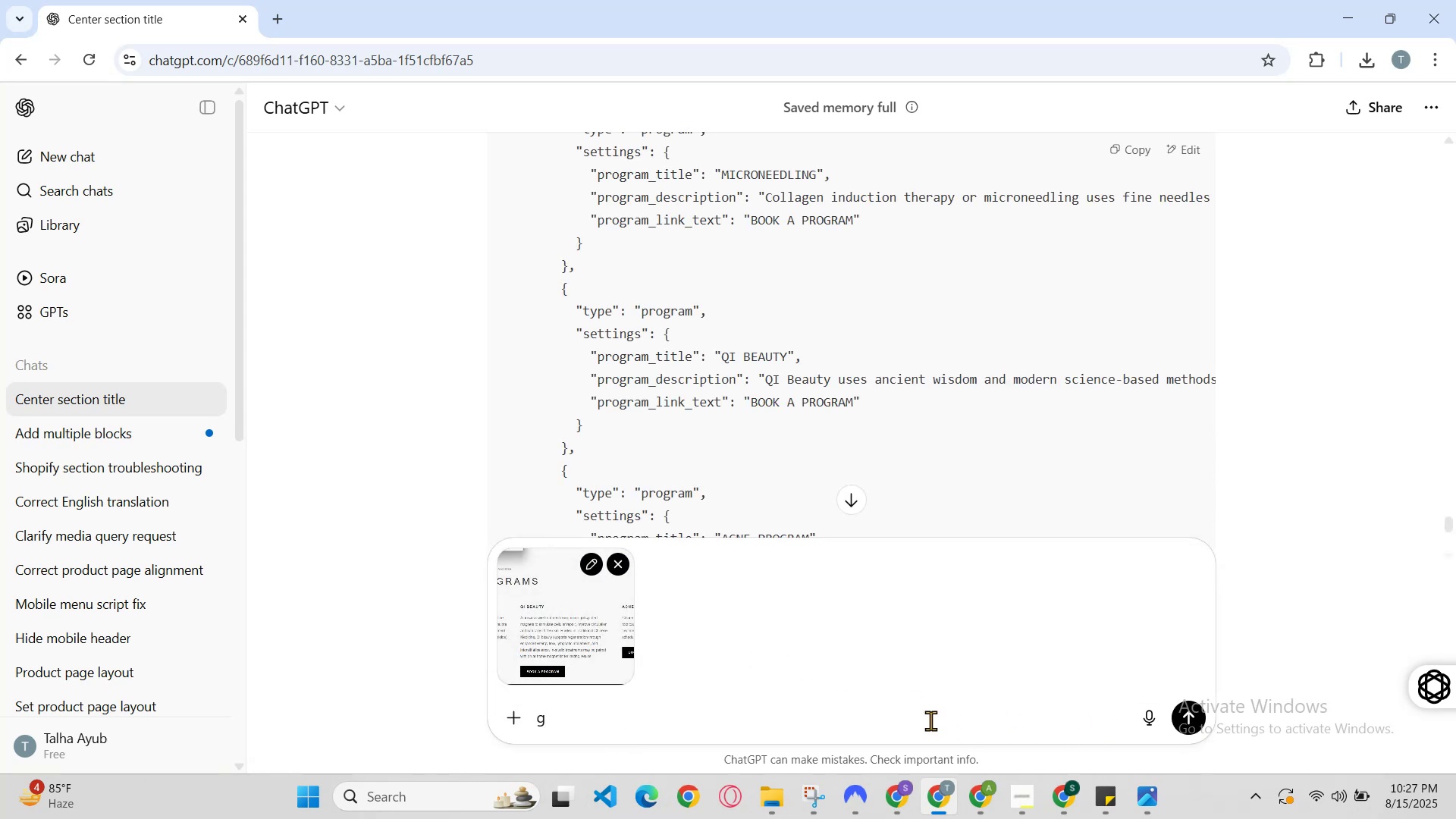 
key(Backspace)
 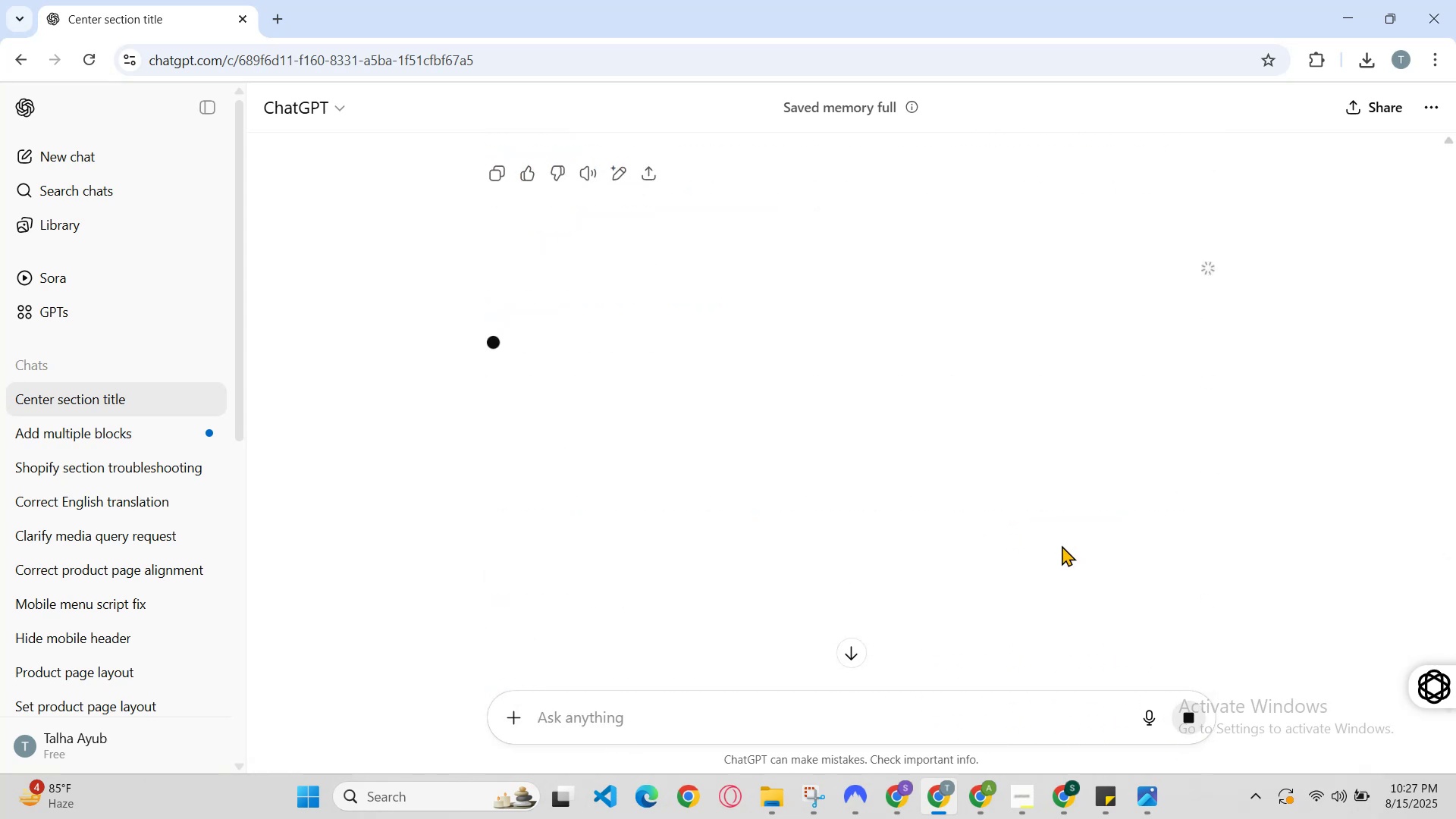 
scroll: coordinate [1128, 398], scroll_direction: none, amount: 0.0
 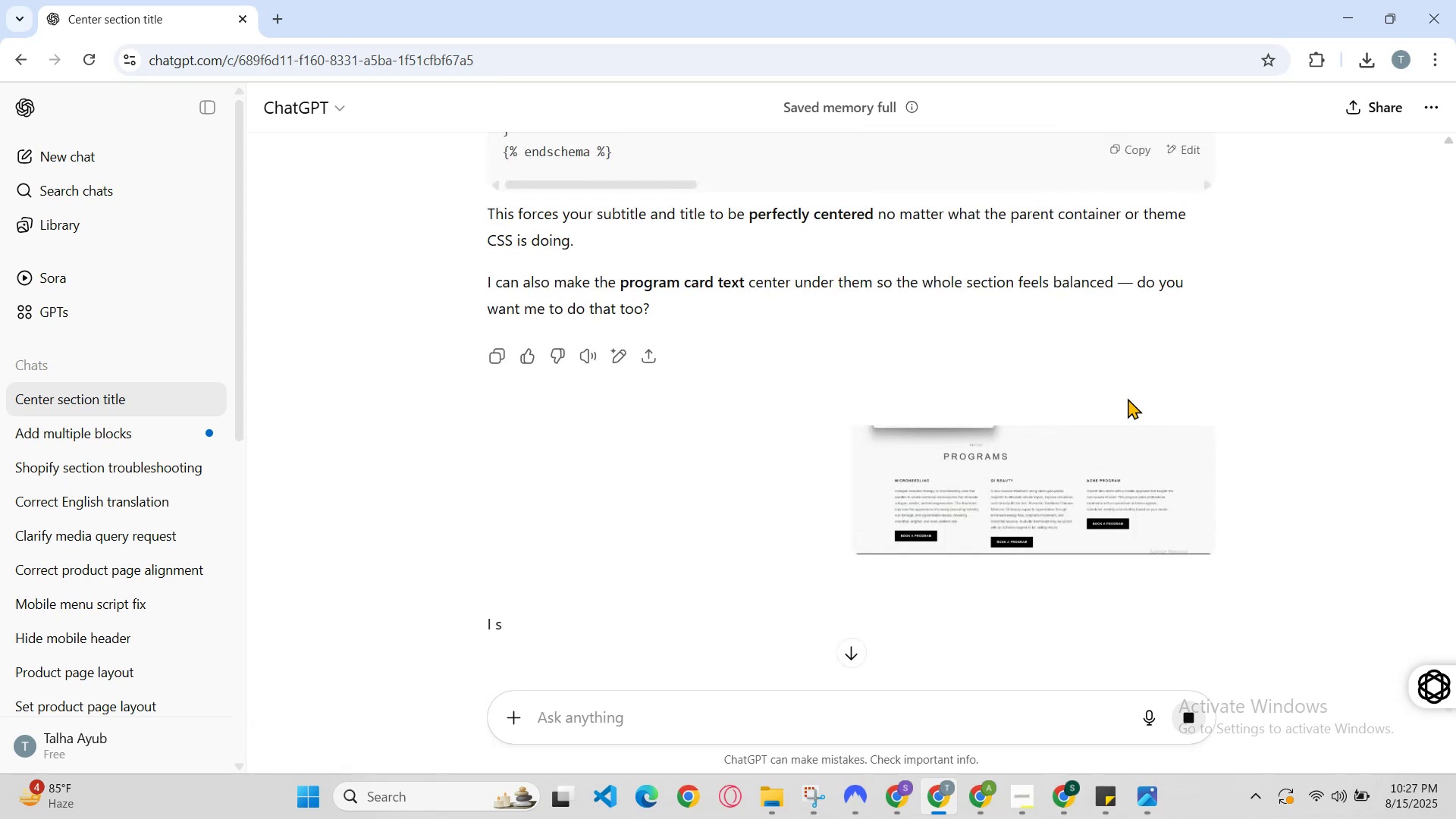 
scroll: coordinate [934, 540], scroll_direction: down, amount: 6.0
 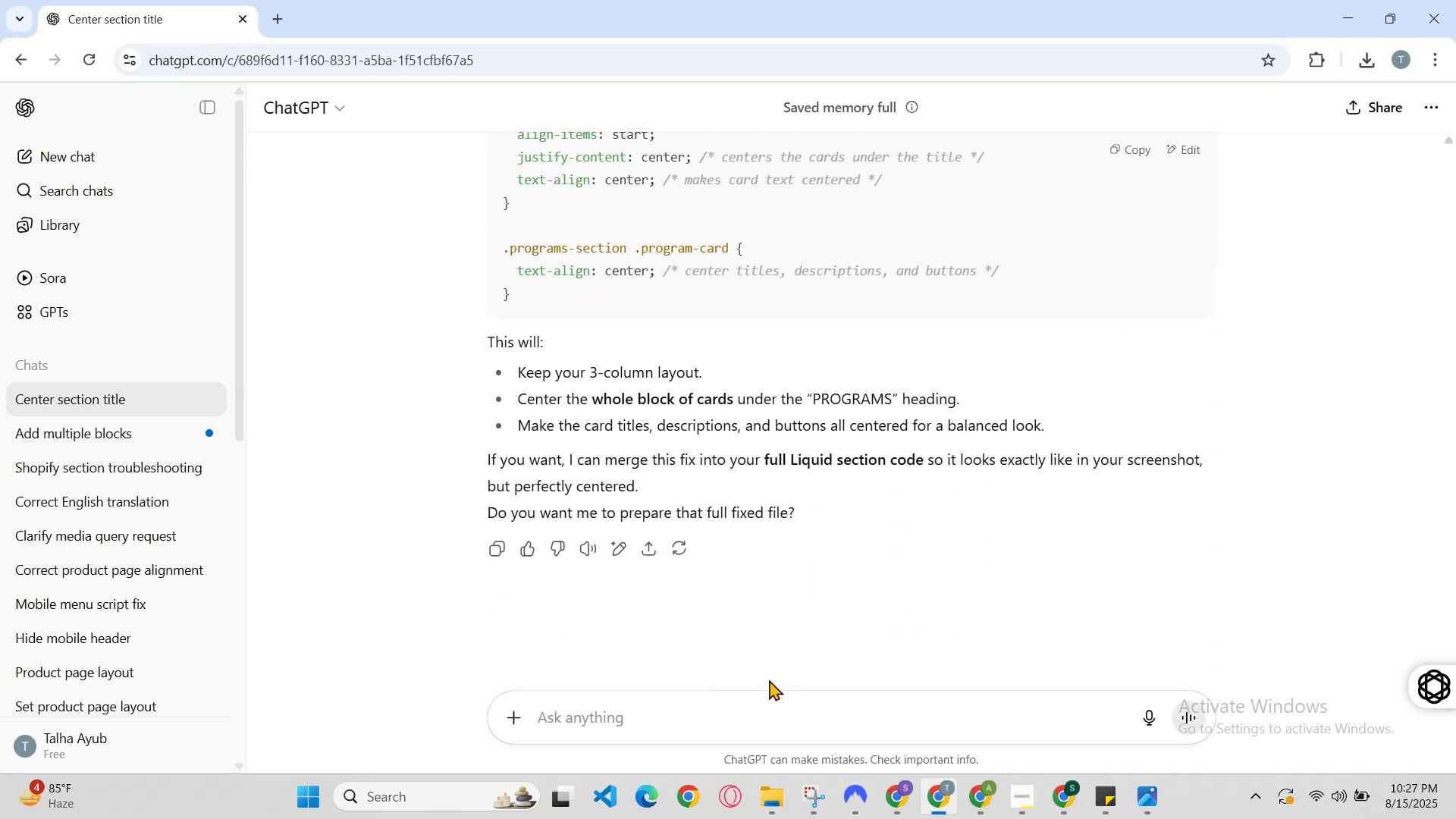 
left_click([777, 696])
 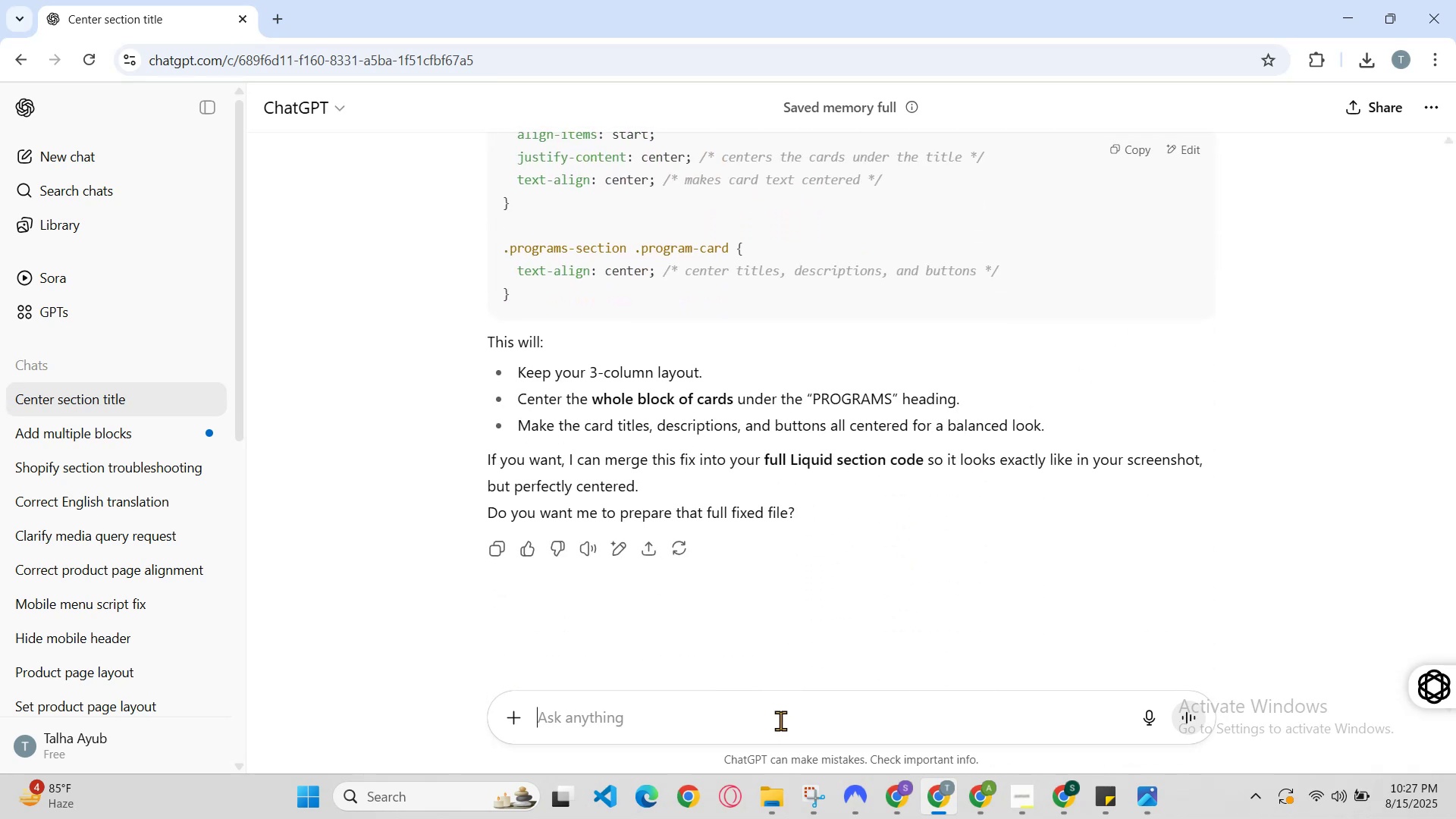 
type(give complete updated code )
 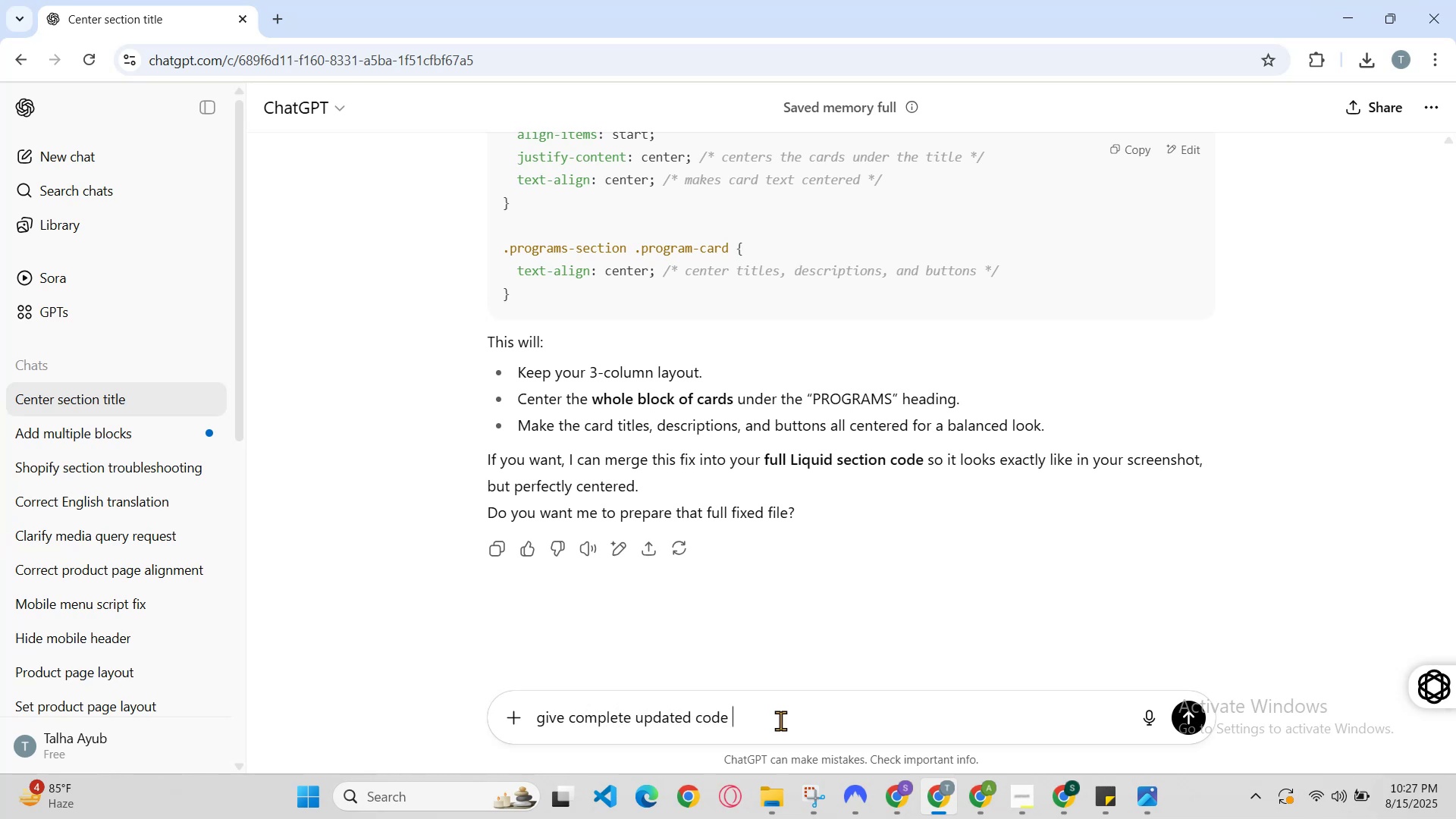 
key(Enter)
 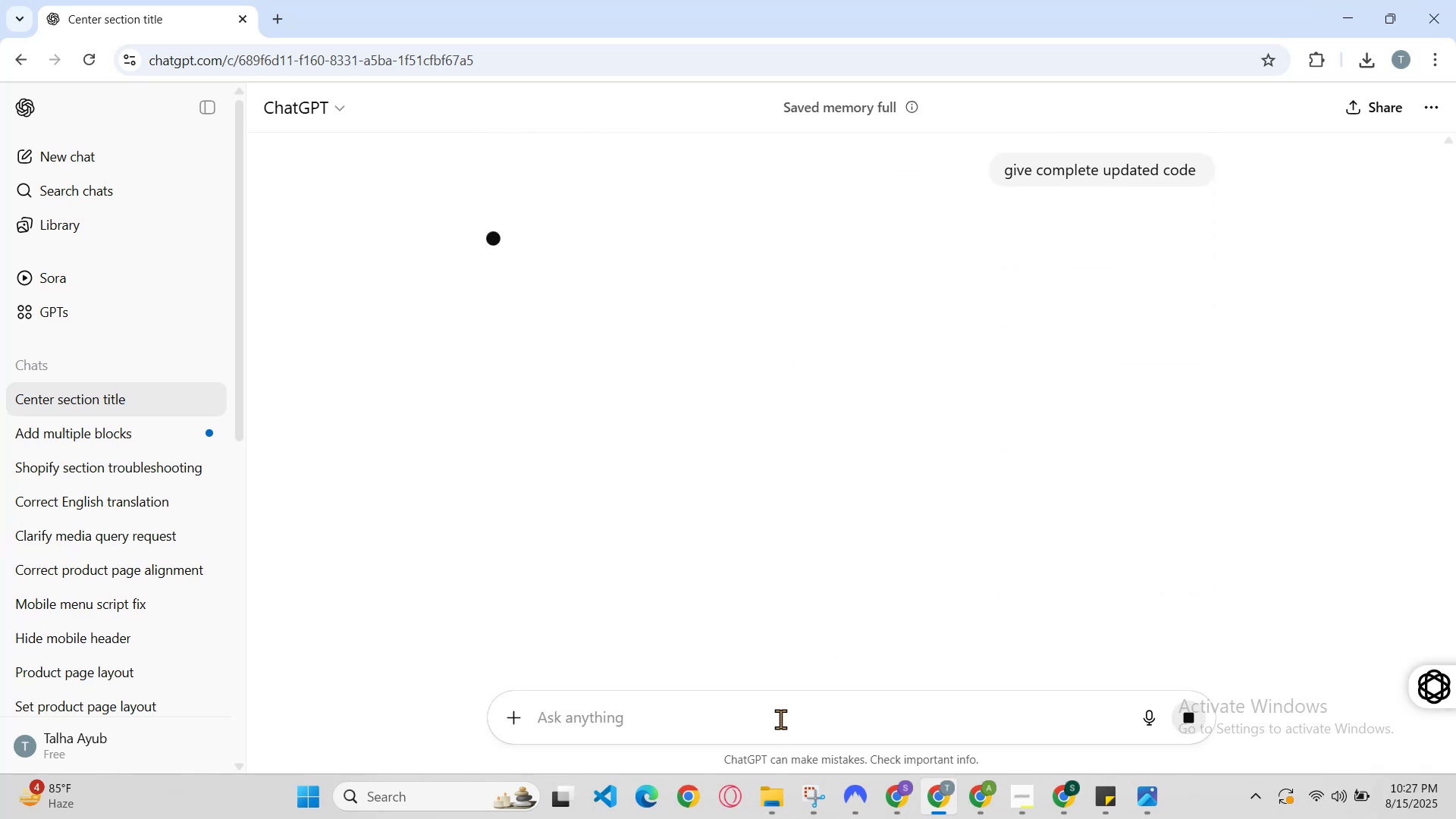 
scroll: coordinate [755, 480], scroll_direction: down, amount: 1.0
 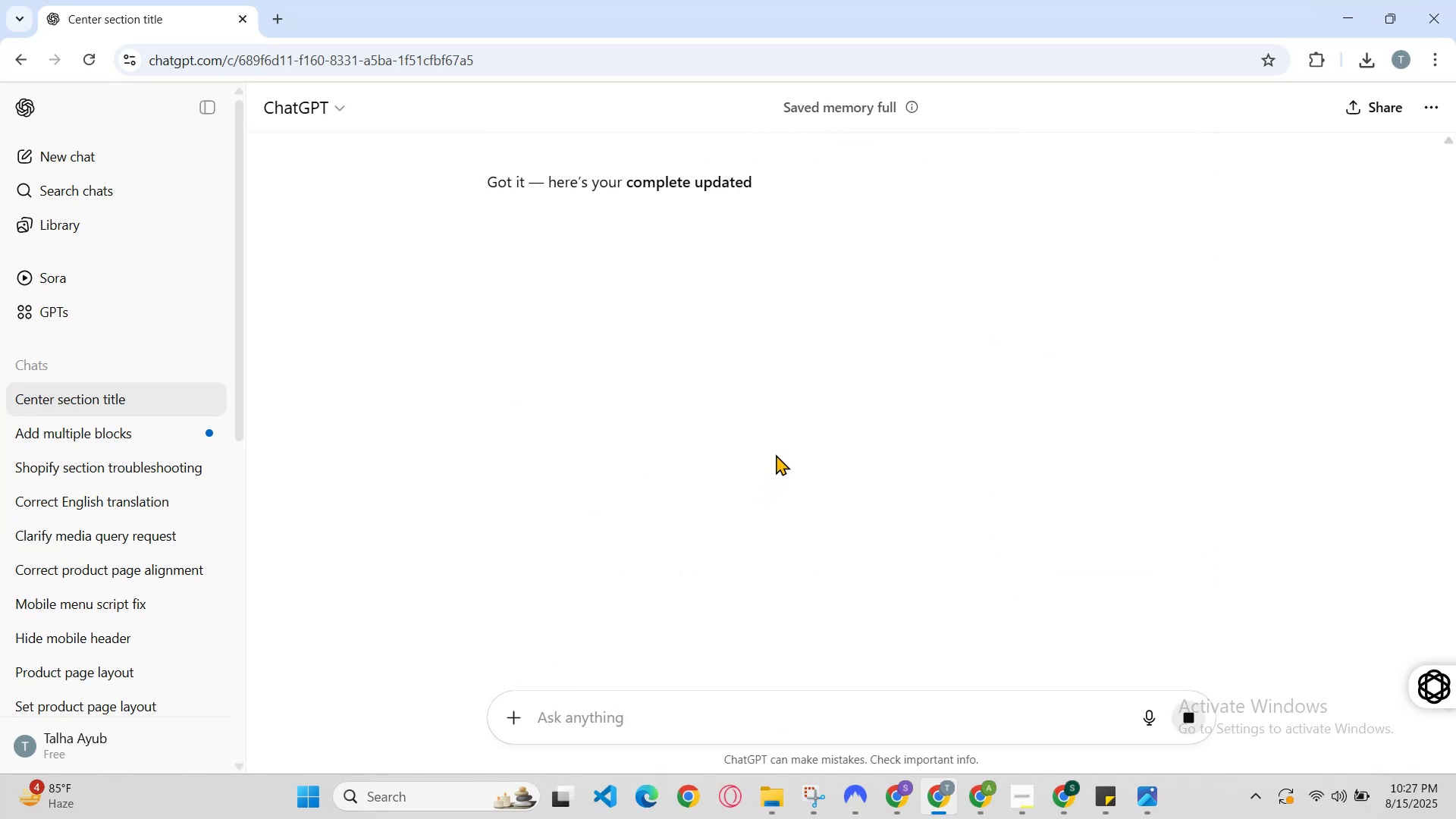 
scroll: coordinate [794, 439], scroll_direction: up, amount: 1.0
 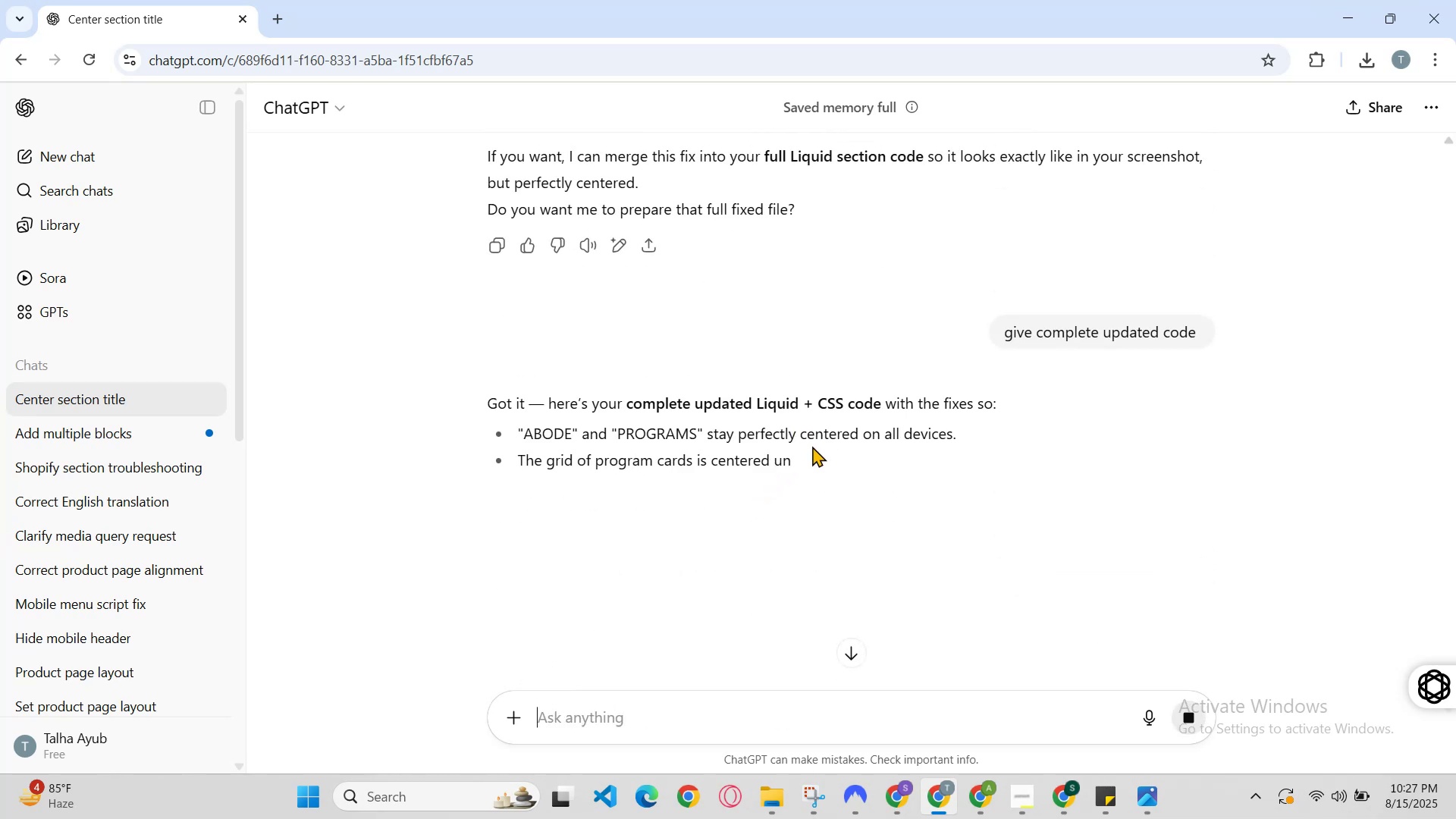 
scroll: coordinate [817, 450], scroll_direction: down, amount: 2.0
 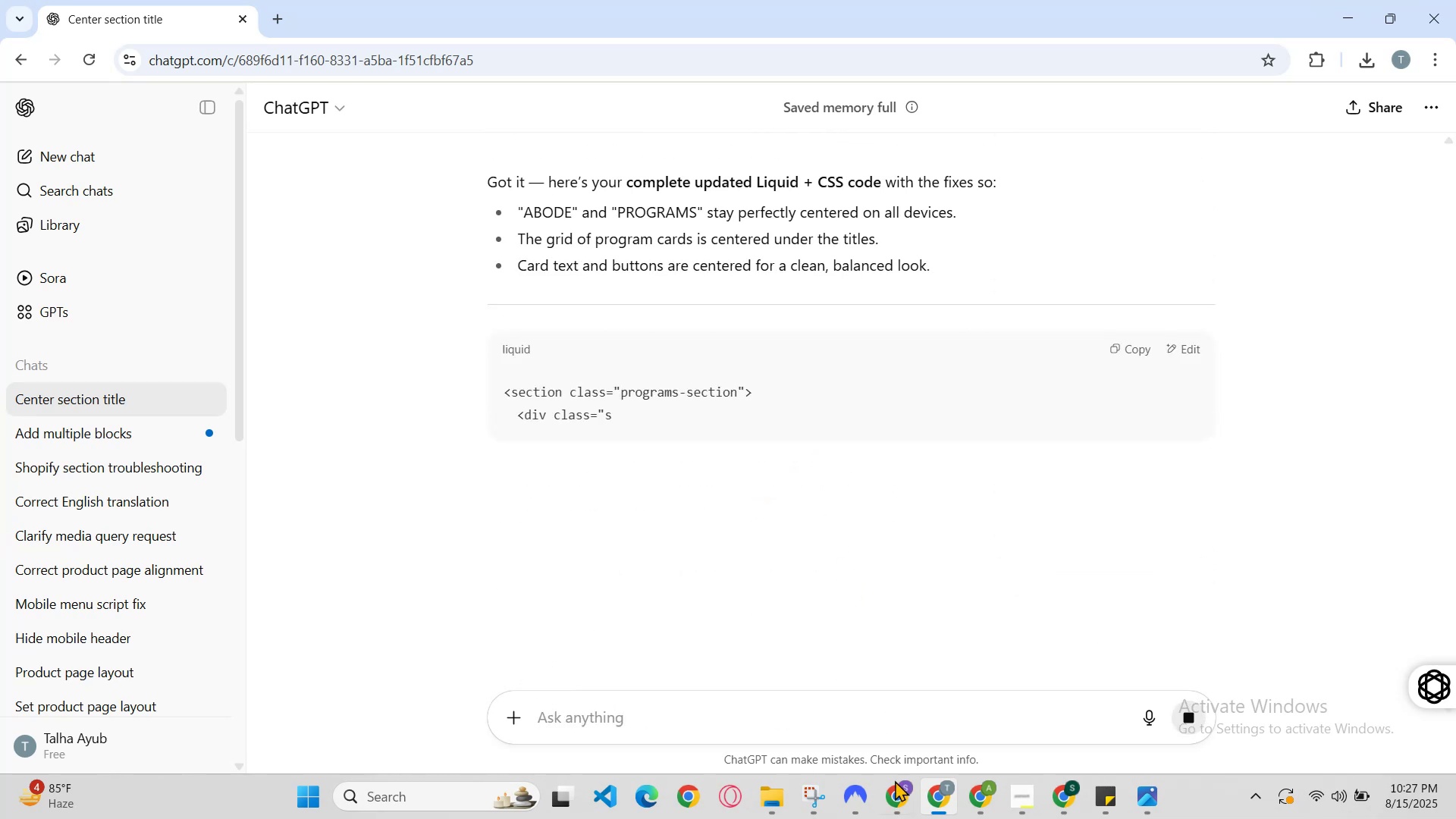 
left_click([897, 802])
 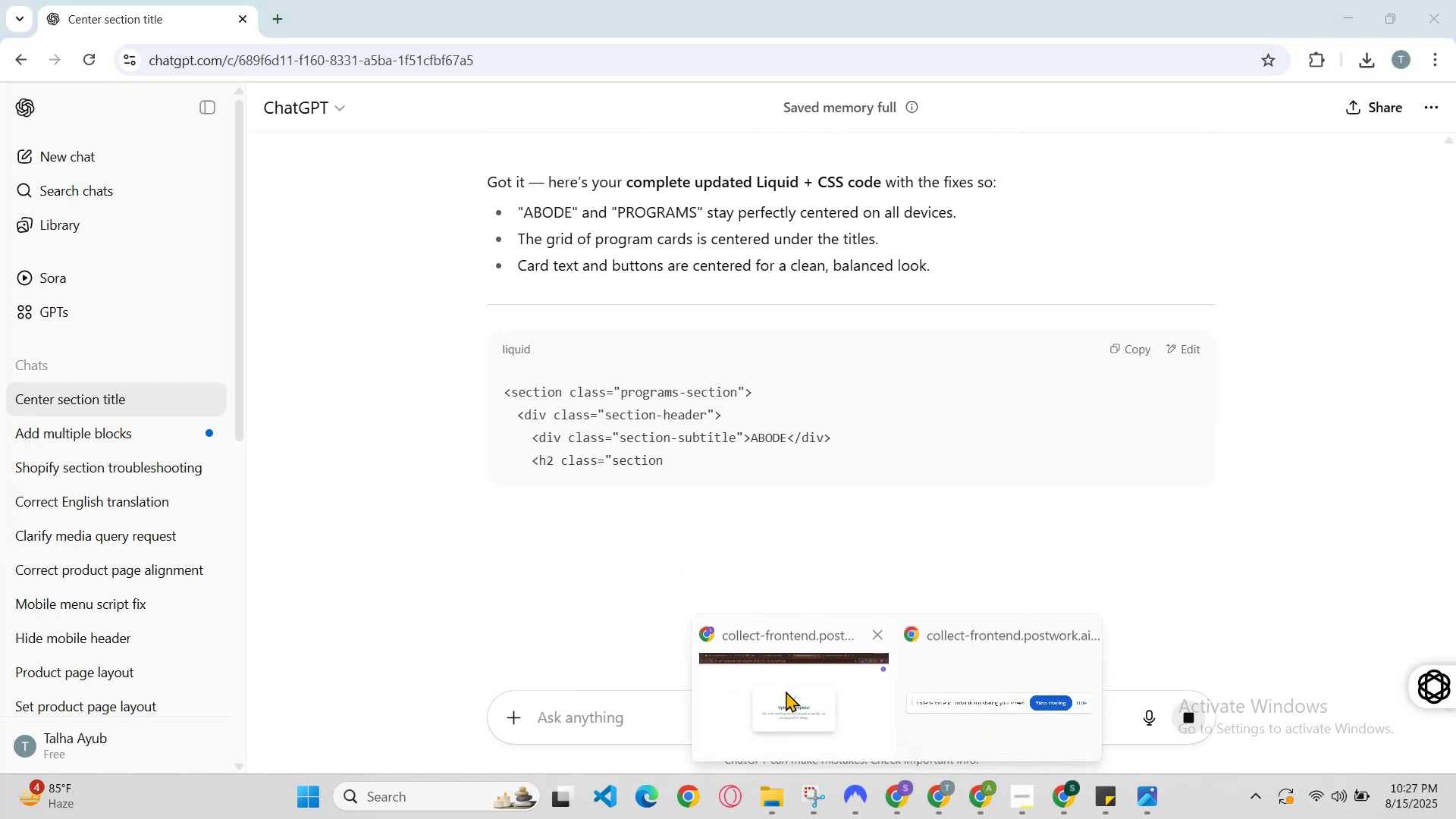 
left_click([785, 691])
 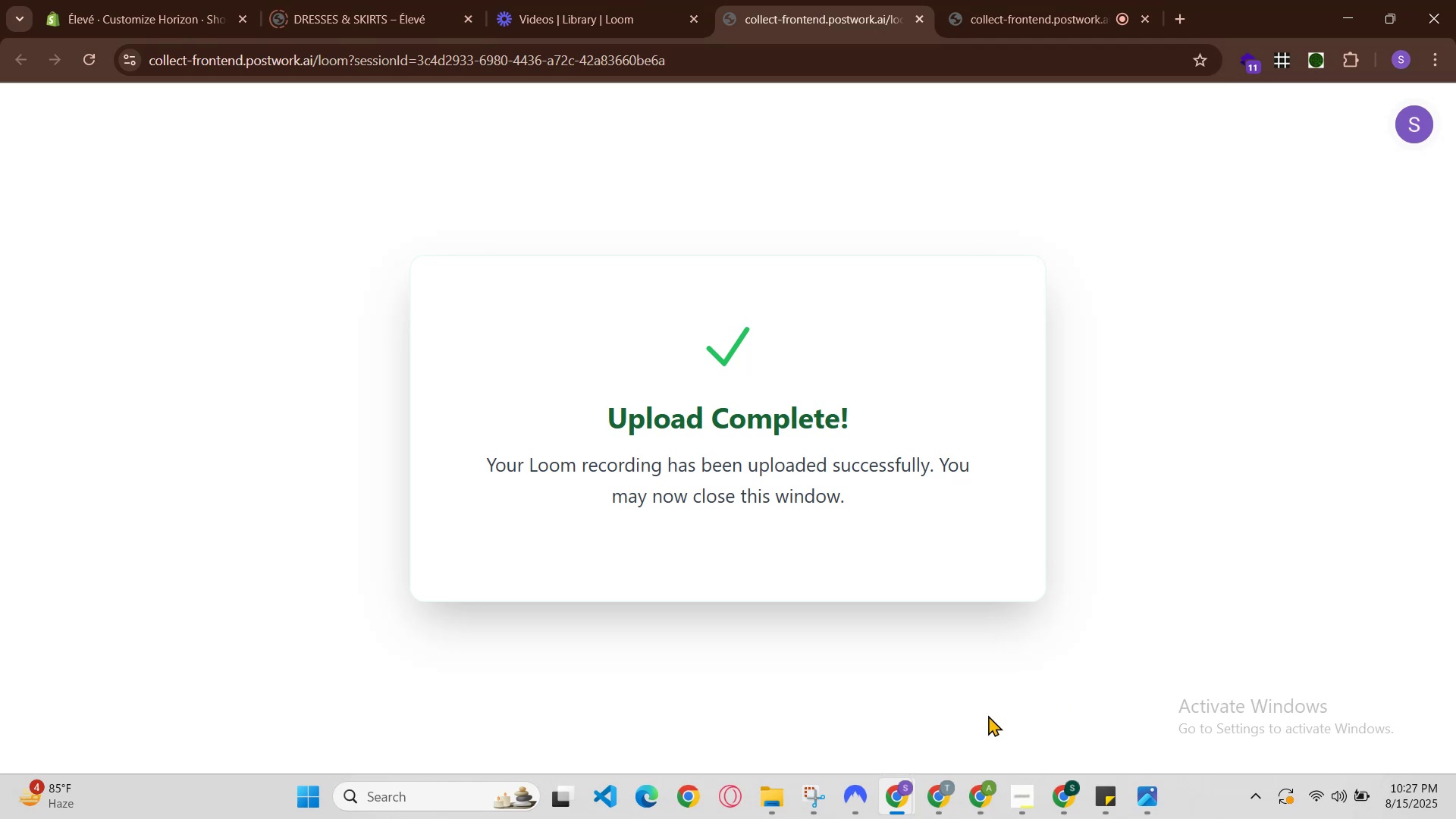 
left_click([970, 790])
 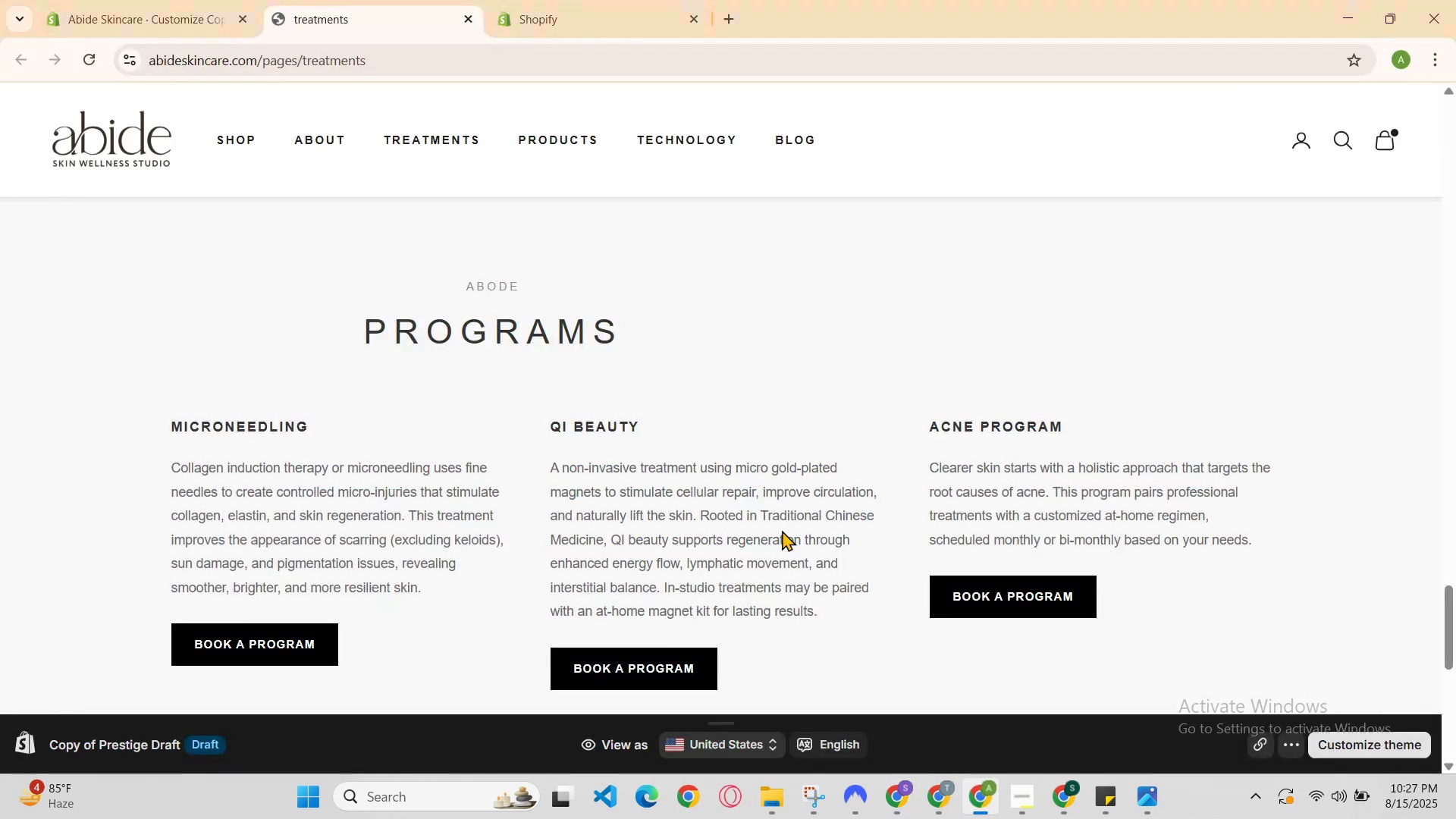 
scroll: coordinate [766, 408], scroll_direction: none, amount: 0.0
 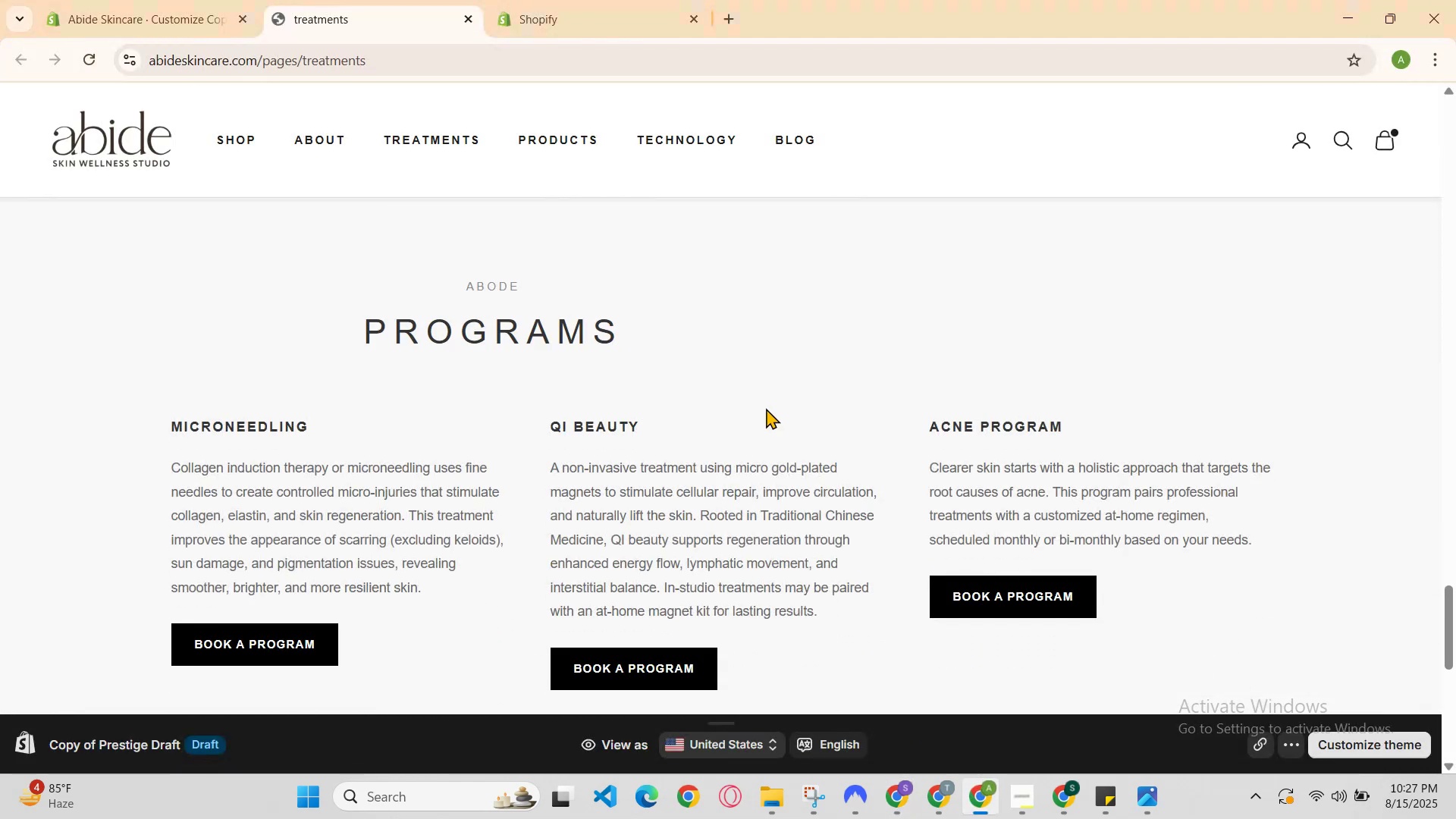 
scroll: coordinate [766, 408], scroll_direction: up, amount: 1.0
 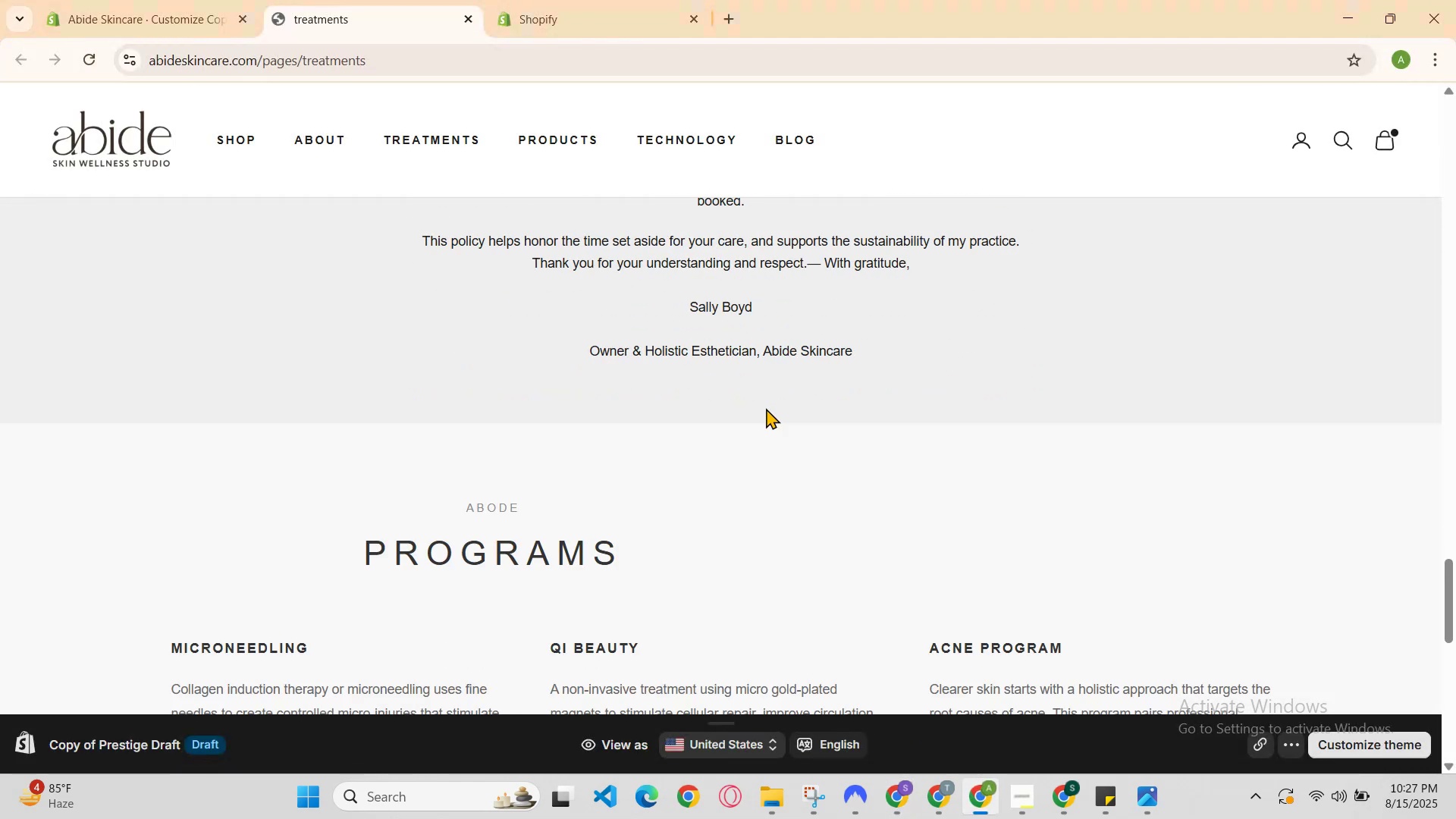 
scroll: coordinate [789, 409], scroll_direction: down, amount: 4.0
 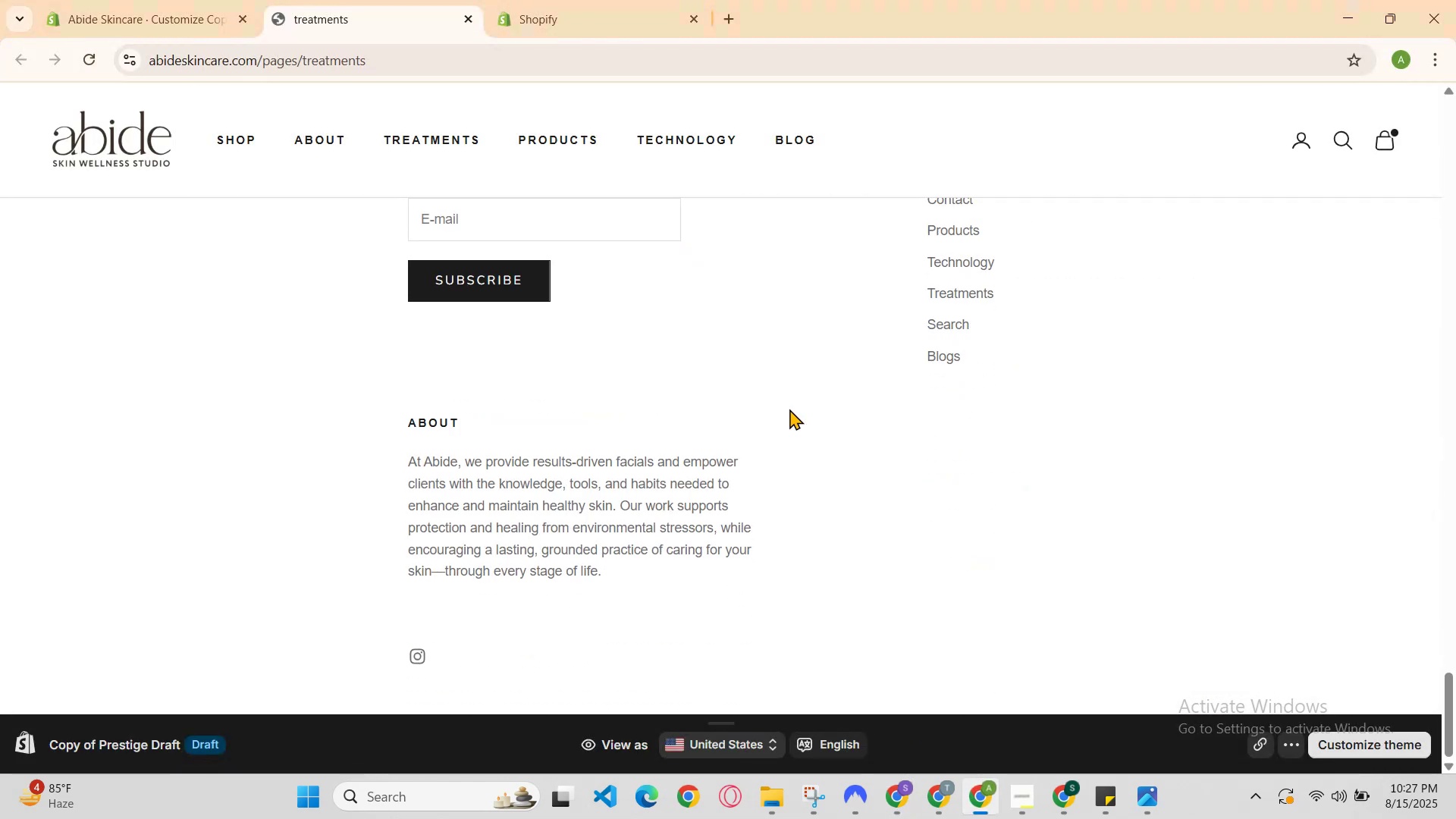 
scroll: coordinate [789, 409], scroll_direction: up, amount: 12.0
 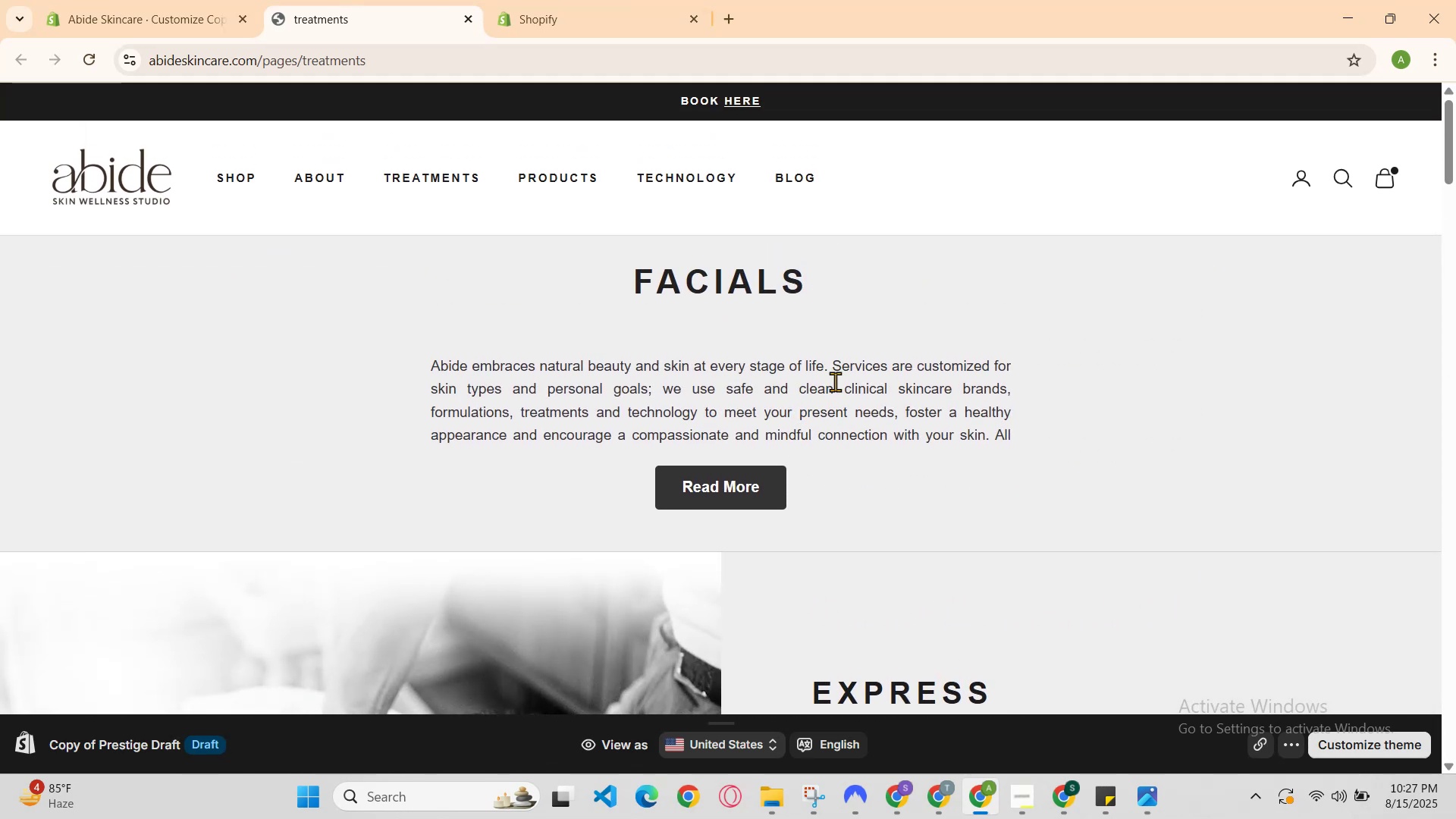 
scroll: coordinate [975, 334], scroll_direction: down, amount: 7.0
 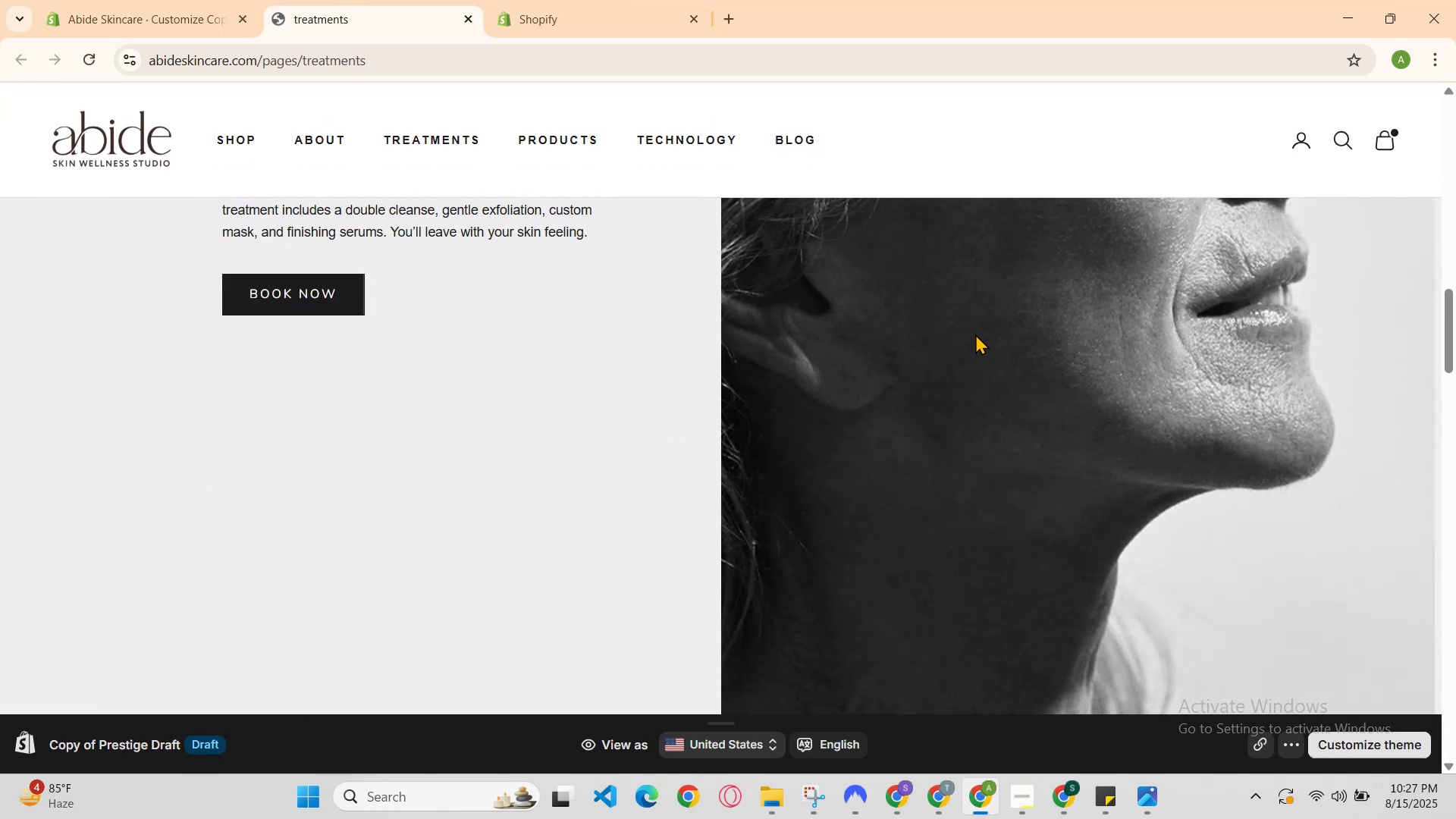 
scroll: coordinate [975, 334], scroll_direction: none, amount: 0.0
 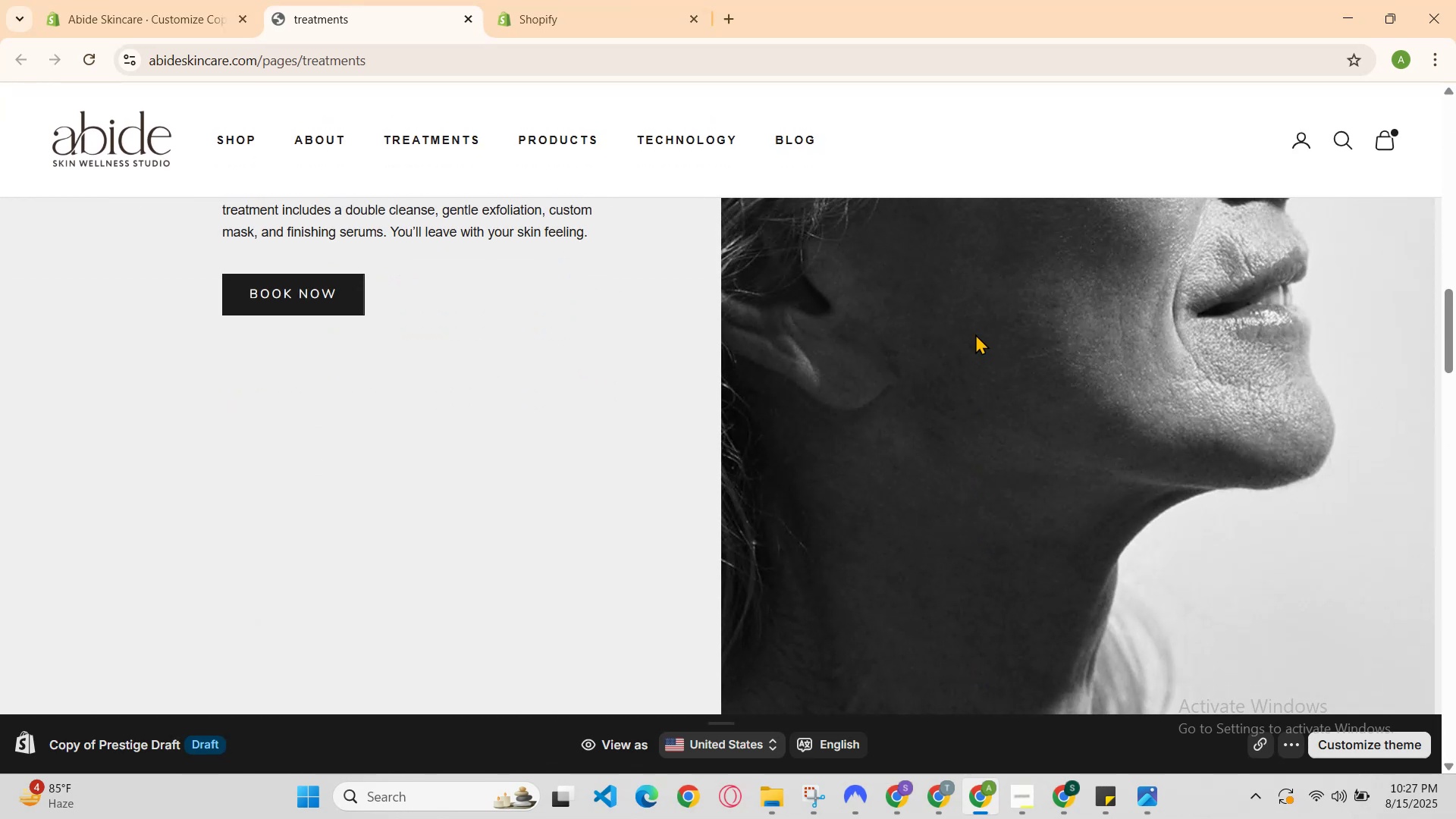 
scroll: coordinate [975, 334], scroll_direction: up, amount: 3.0
 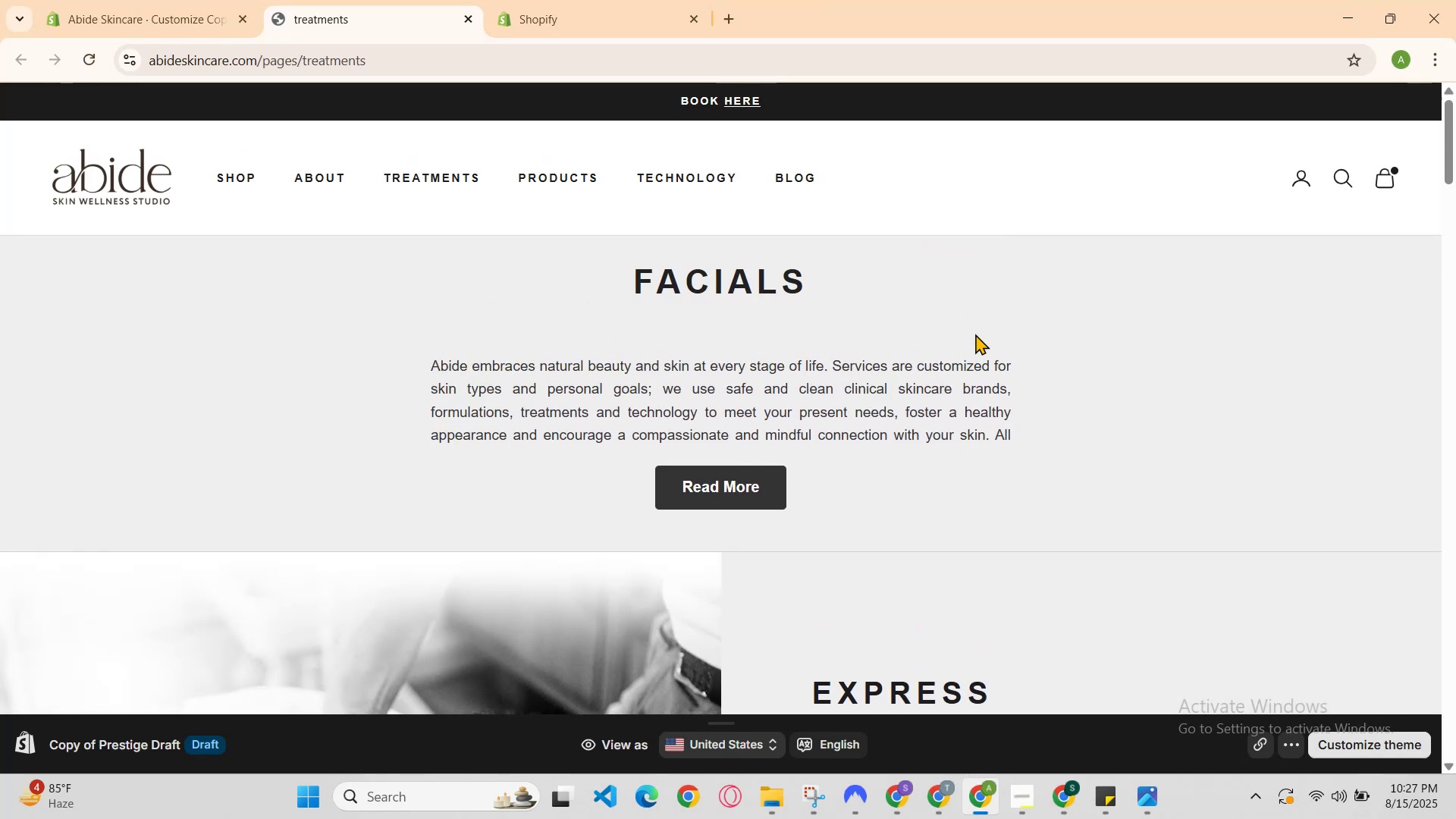 
scroll: coordinate [977, 334], scroll_direction: down, amount: 7.0
 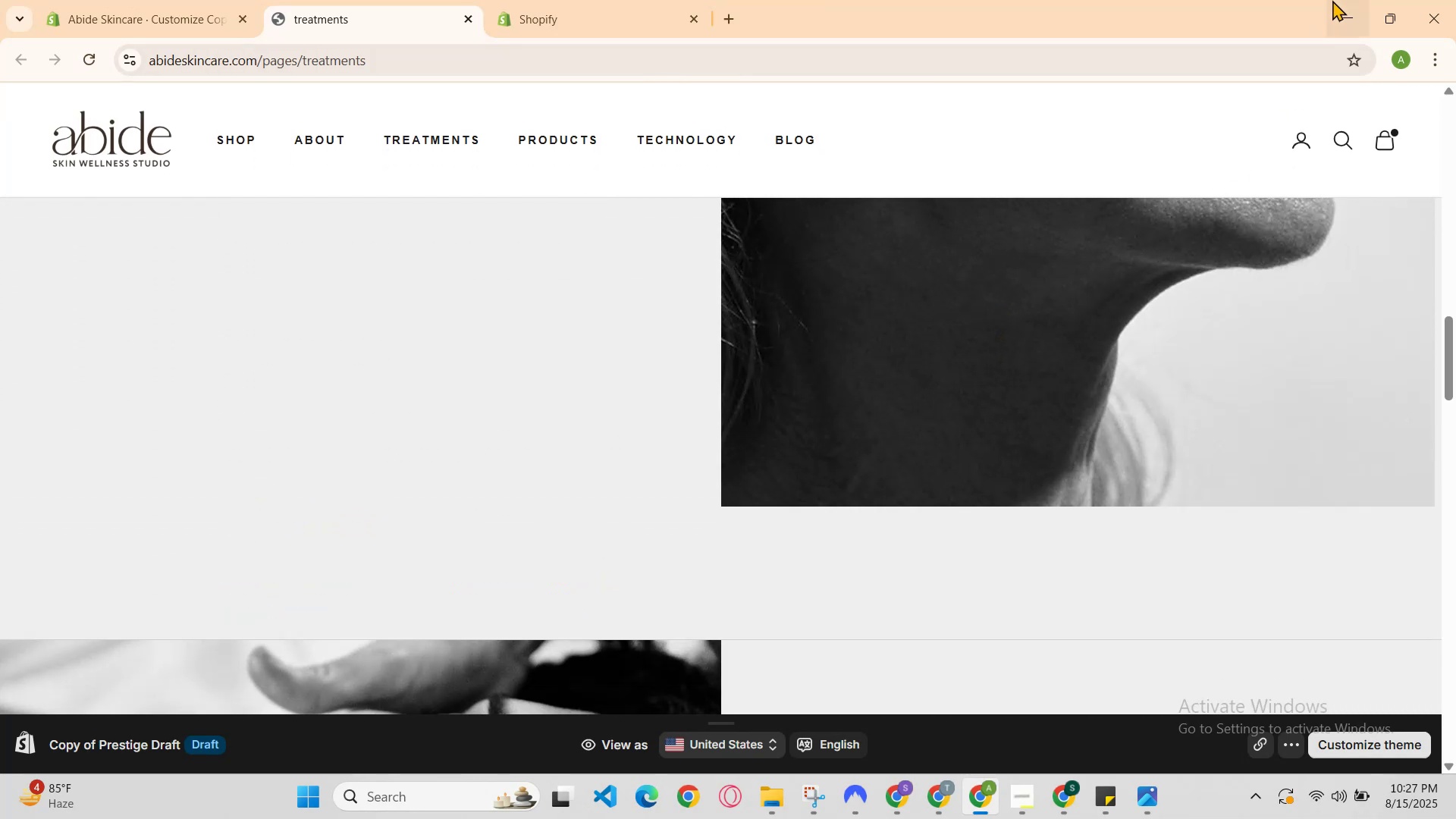 
left_click([1333, 0])
 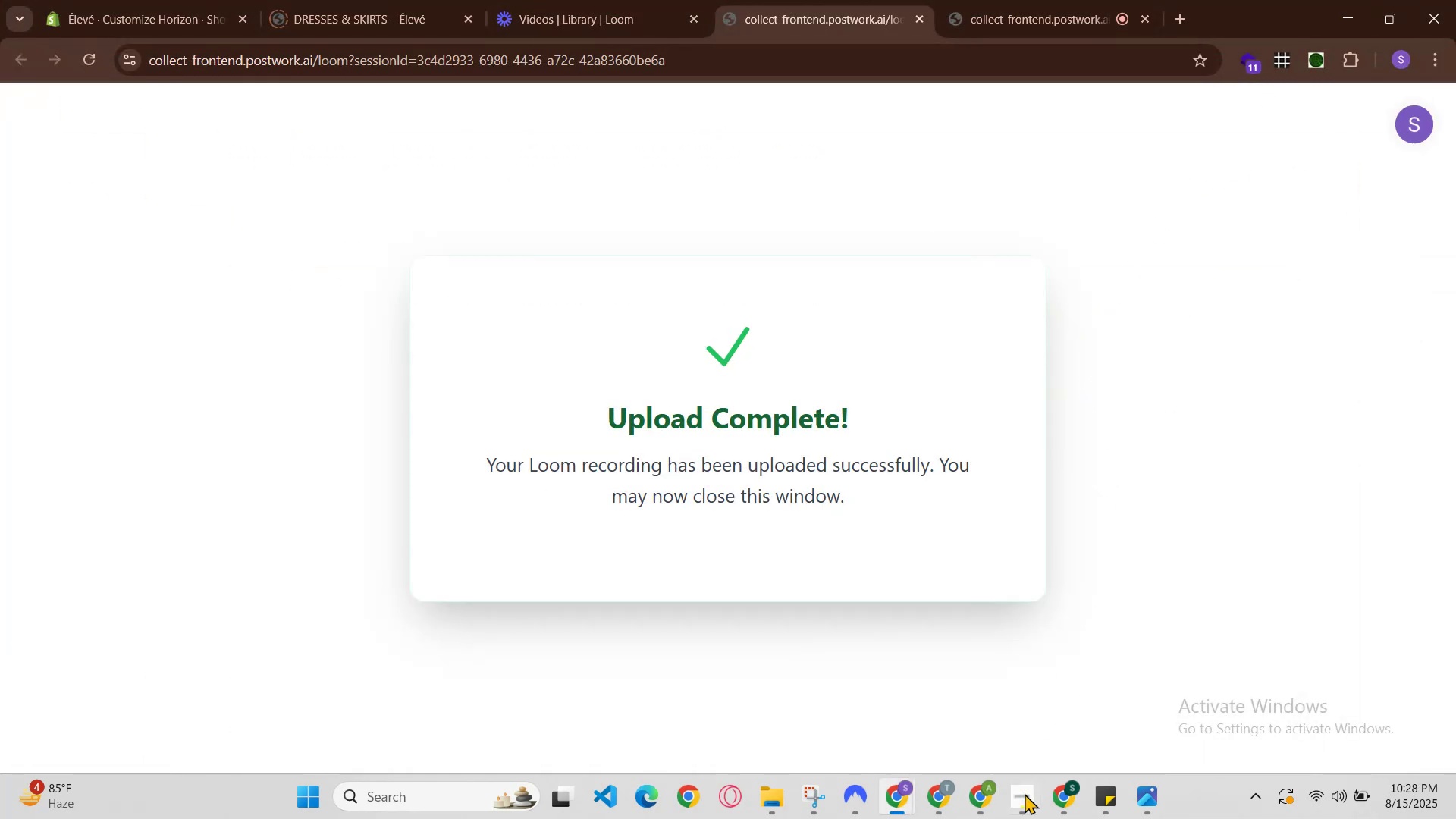 
left_click([1043, 807])
 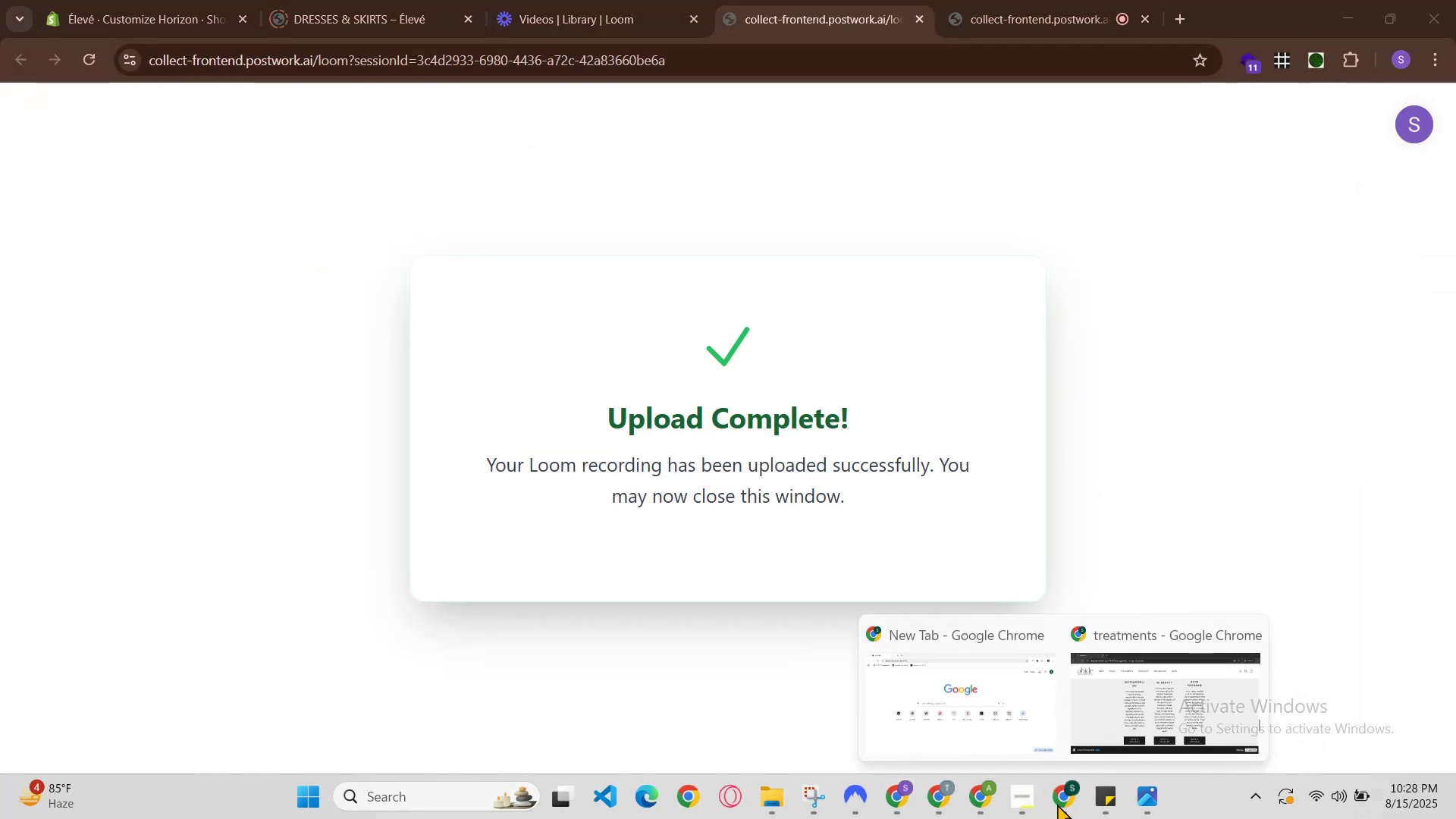 
left_click([1057, 804])
 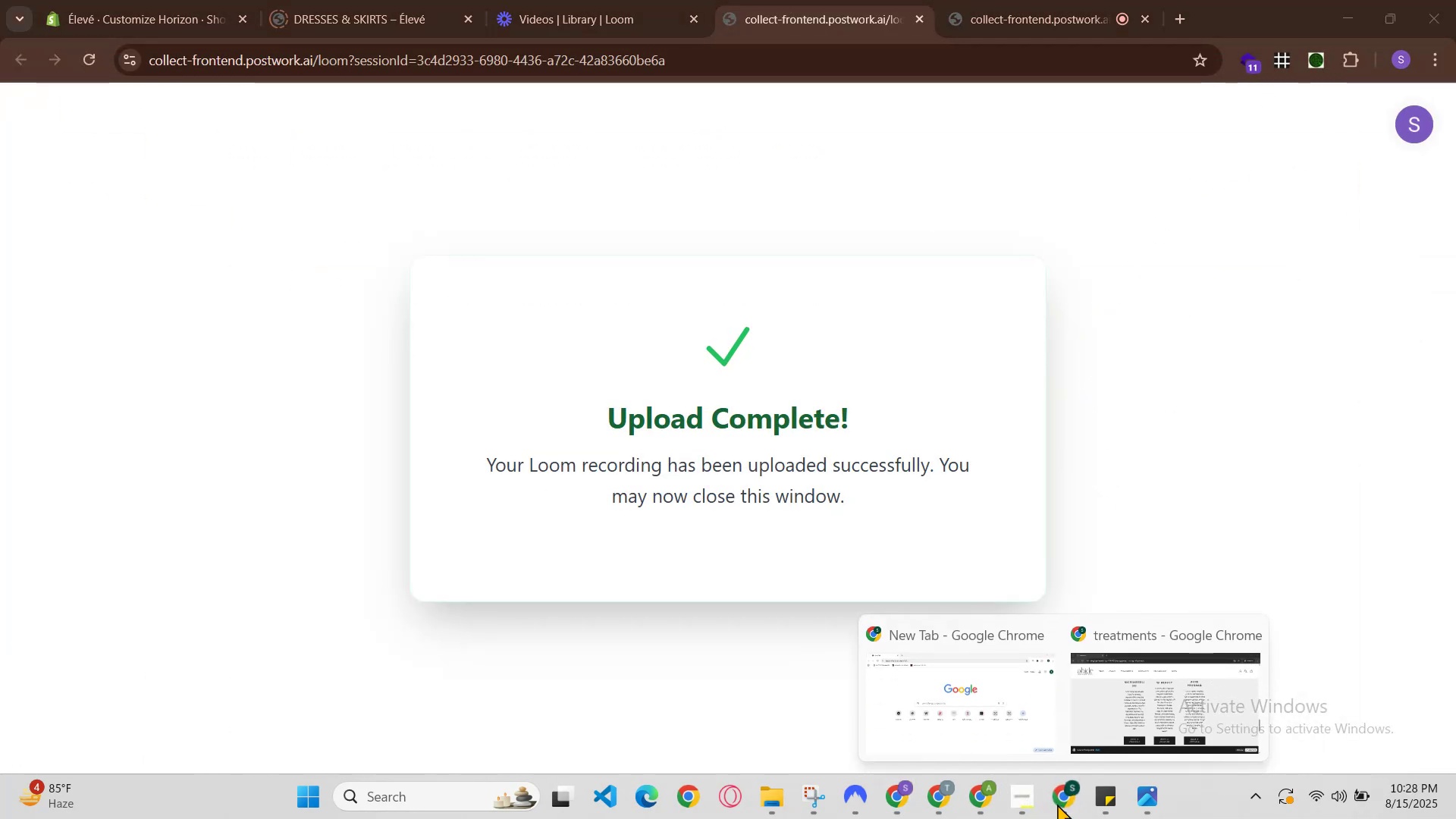 
left_click([1057, 804])
 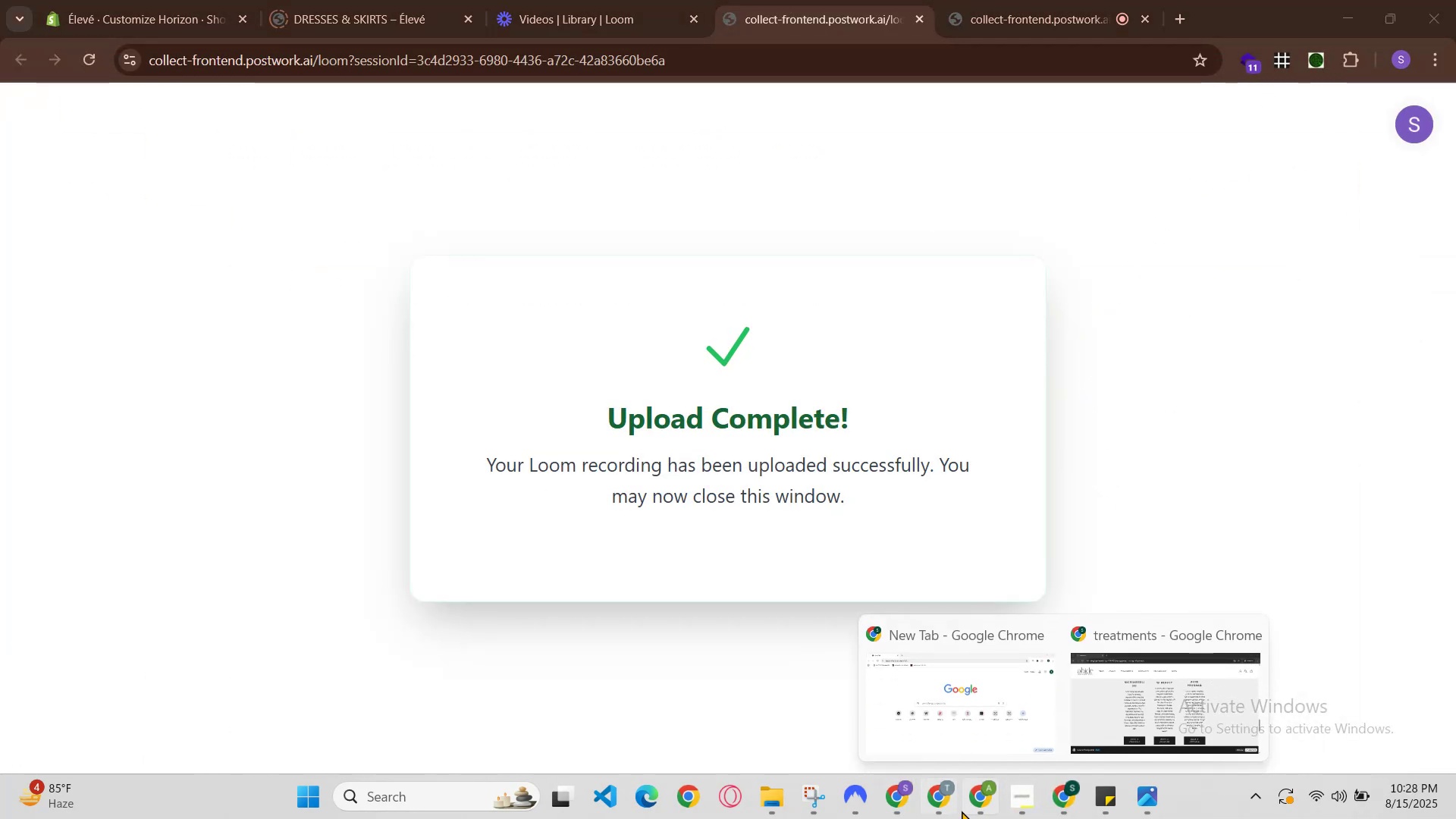 
left_click([967, 811])
 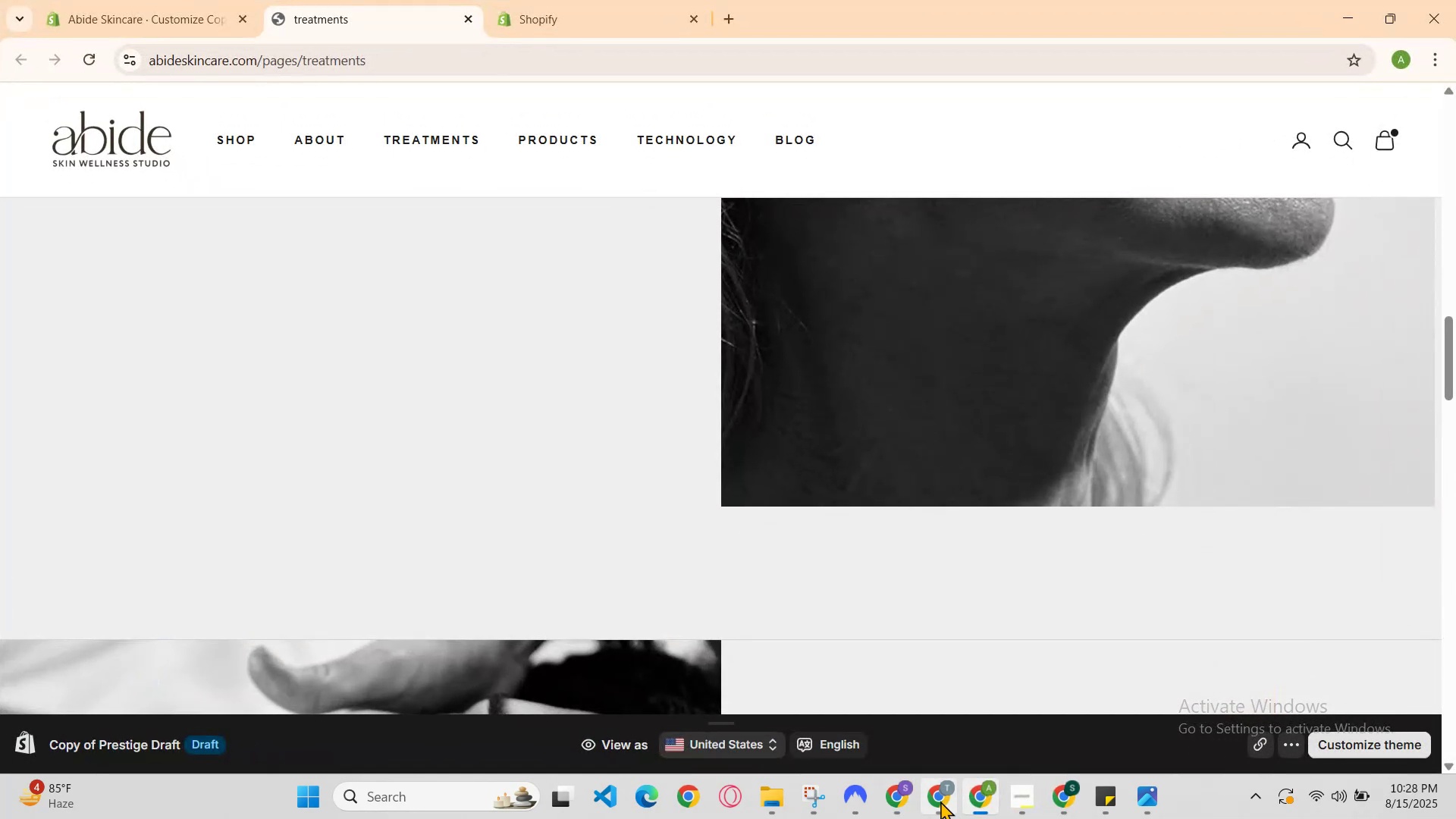 
left_click([940, 801])
 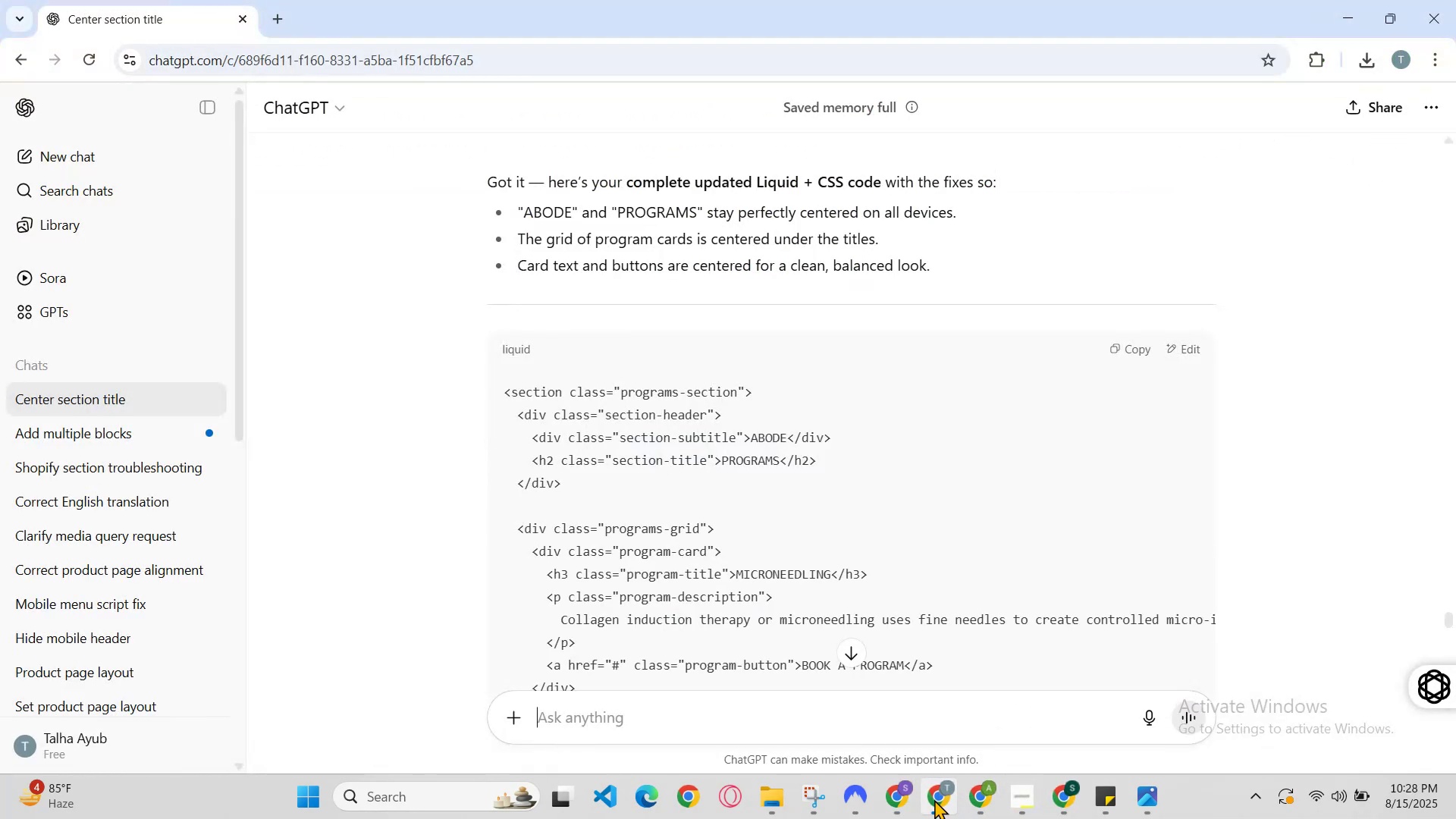 
scroll: coordinate [1034, 476], scroll_direction: down, amount: 5.0
 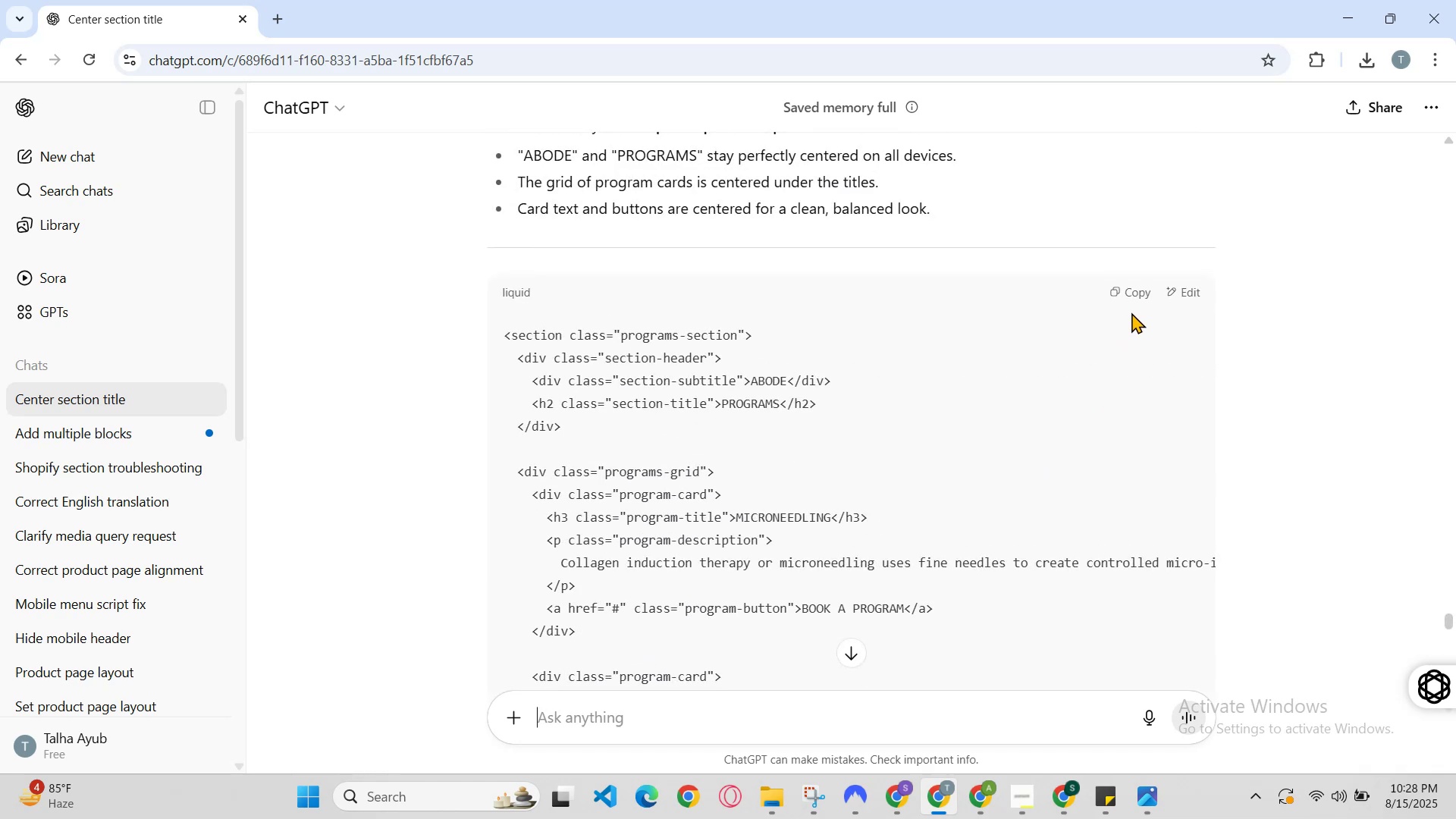 
left_click([1131, 297])
 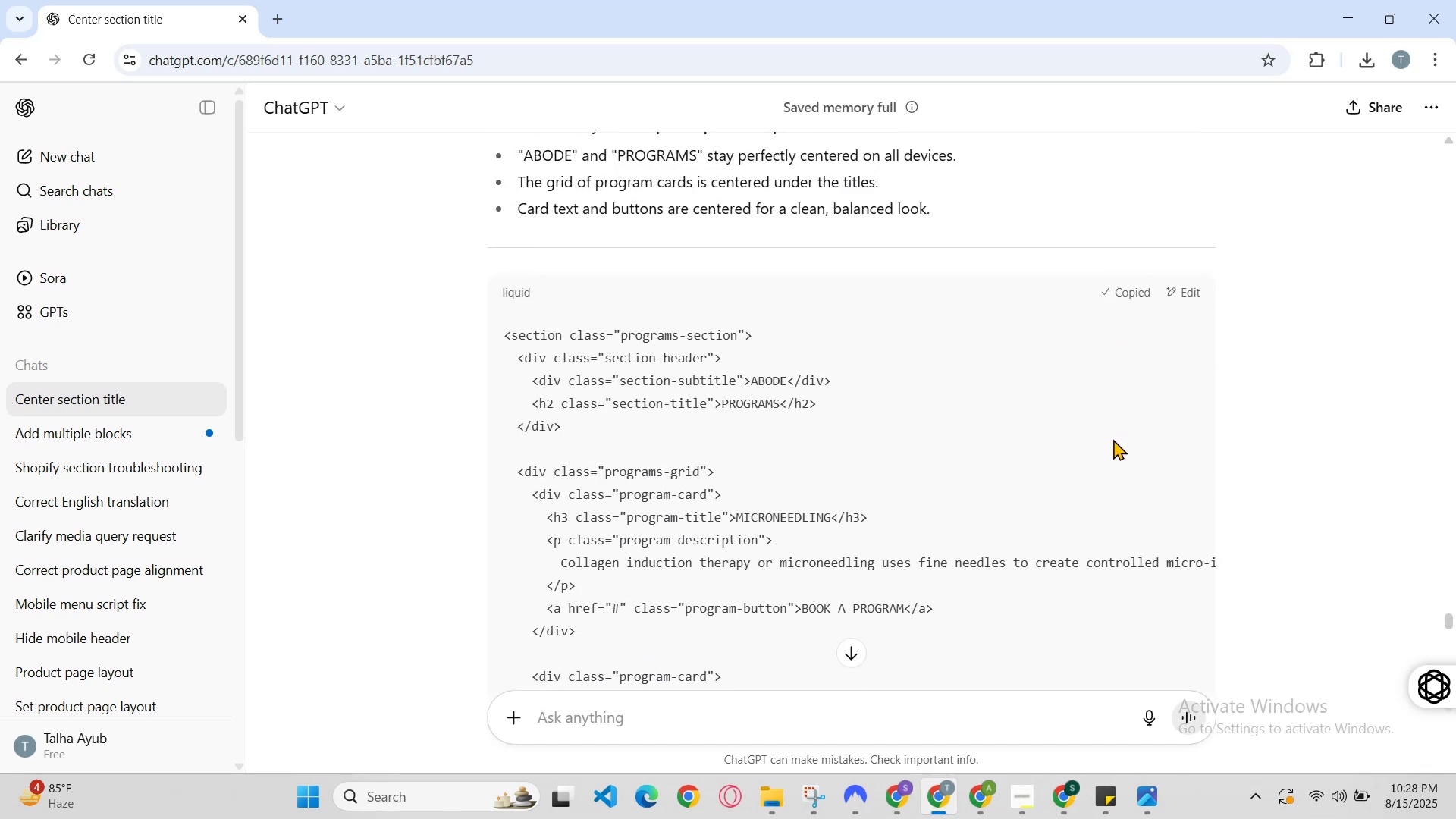 
scroll: coordinate [1113, 439], scroll_direction: down, amount: 12.0
 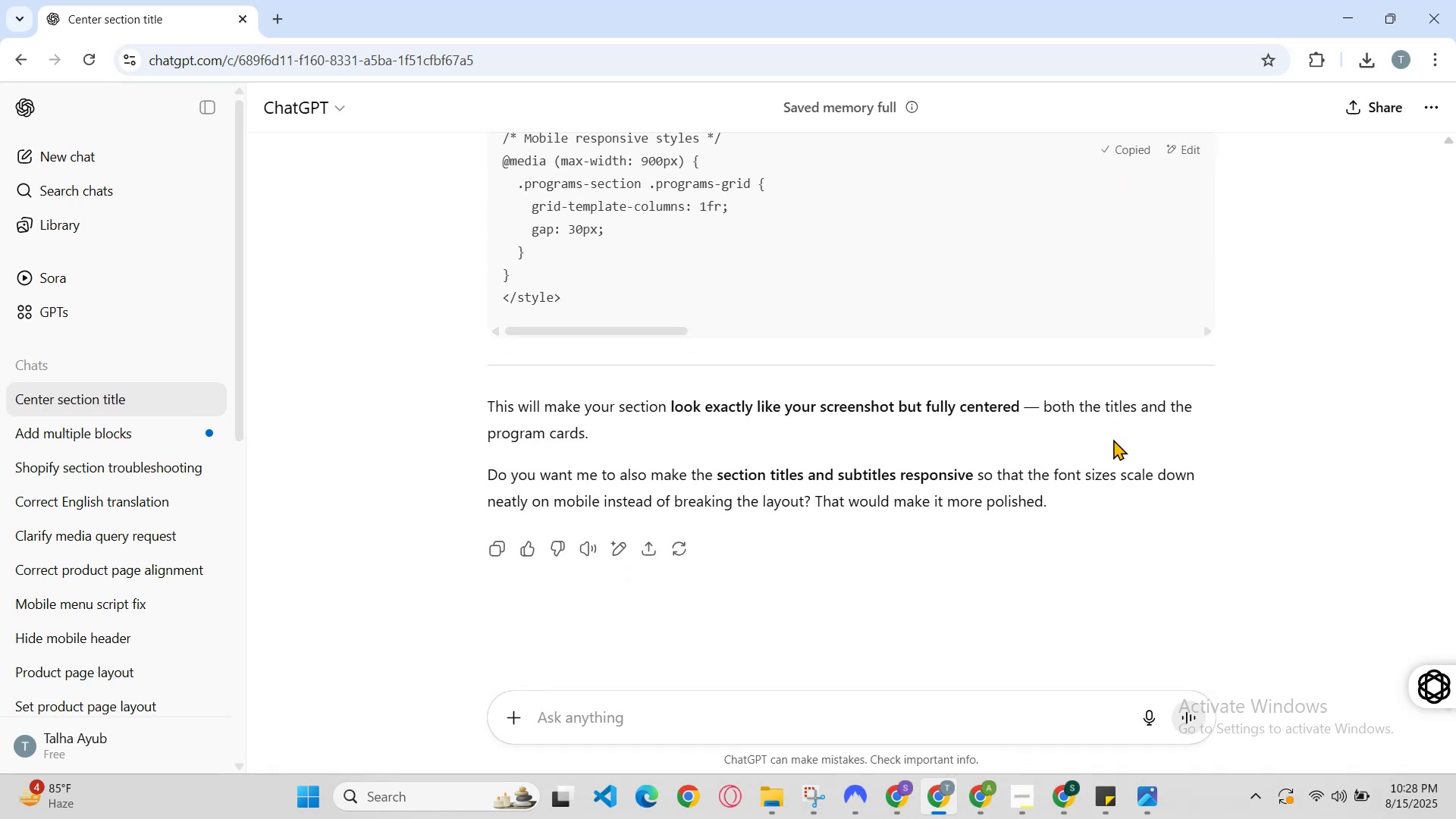 
scroll: coordinate [1096, 435], scroll_direction: up, amount: 12.0
 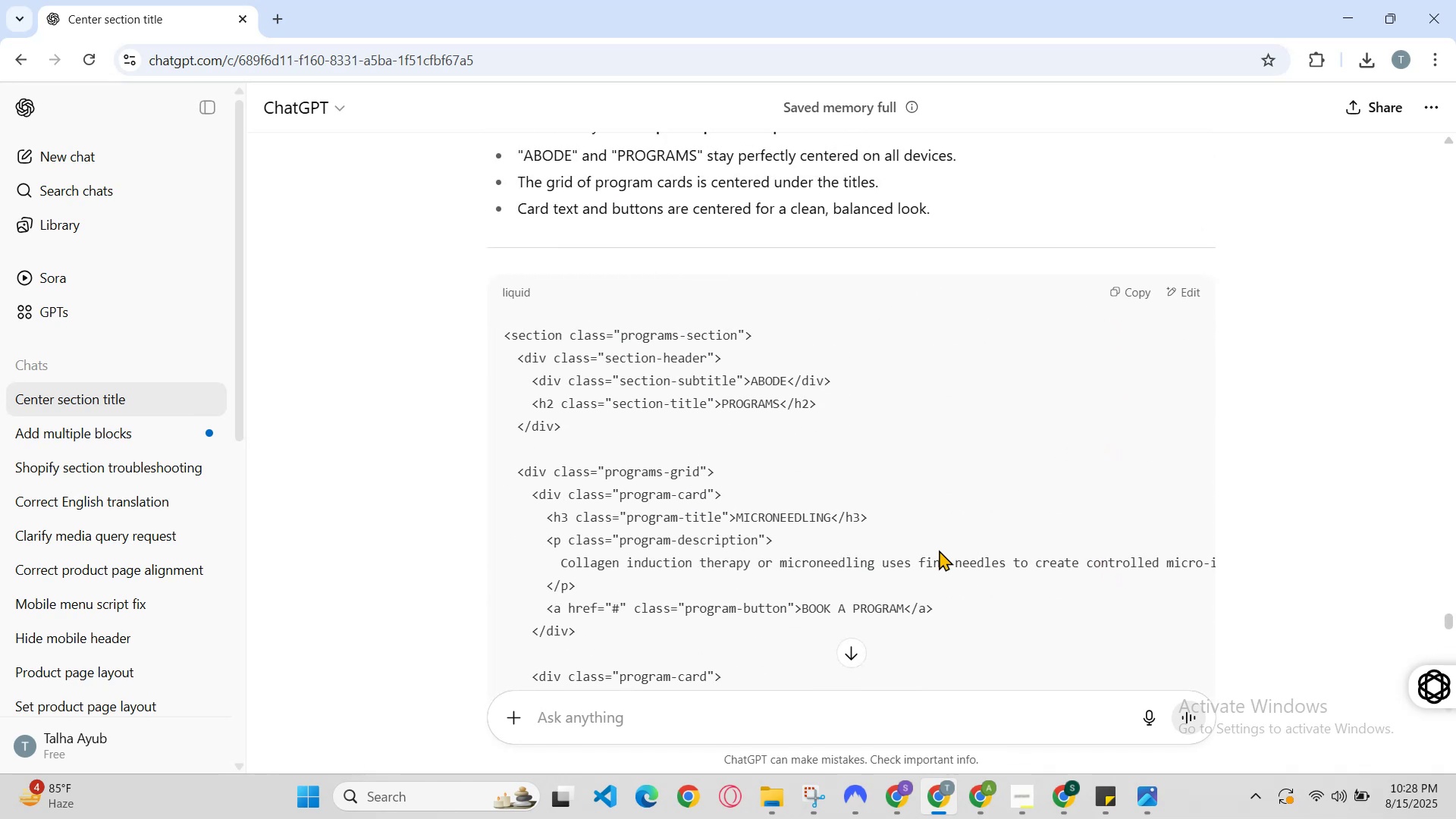 
left_click([700, 741])
 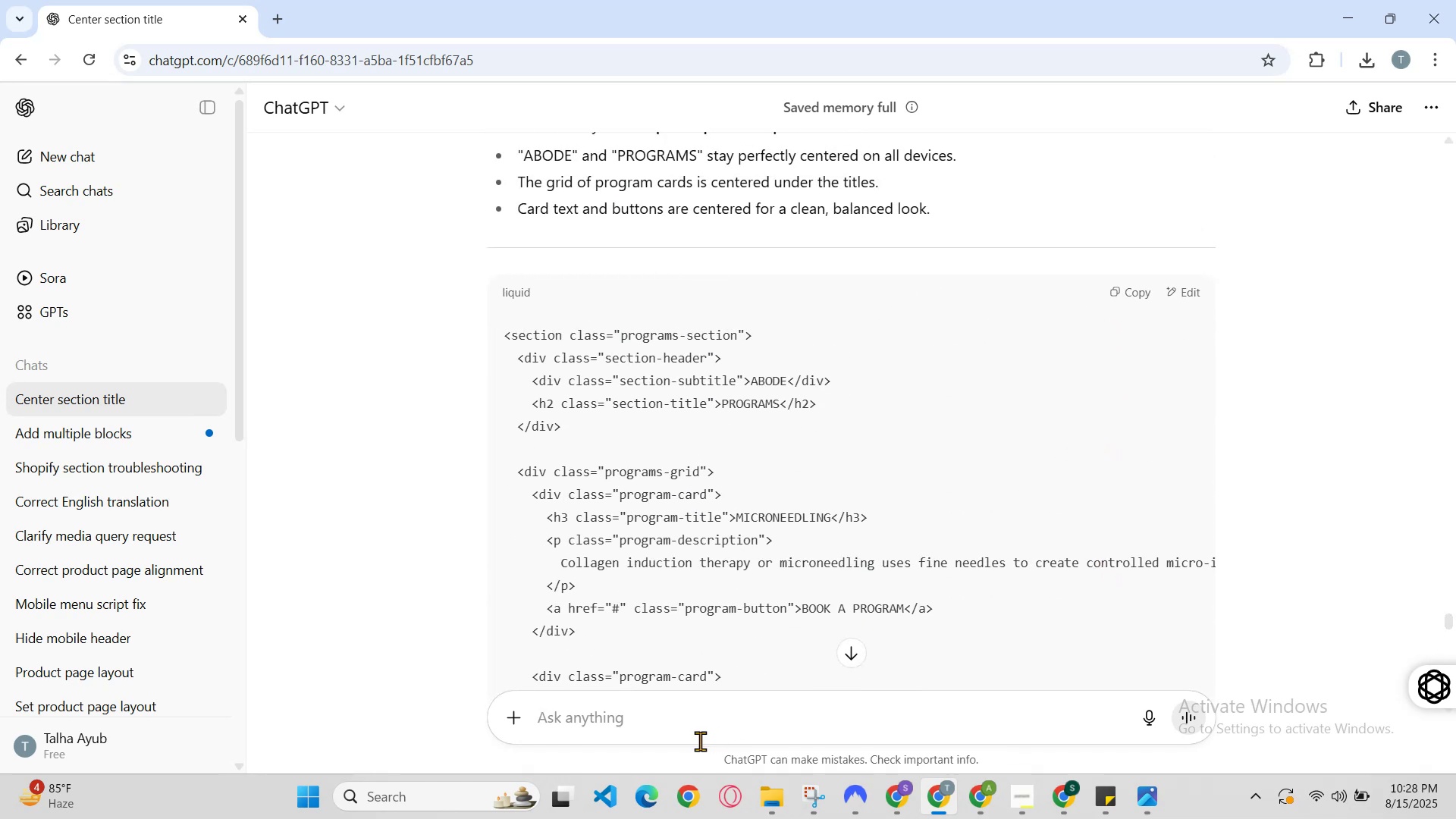 
type(g)
key(Backspace)
type(give complete updaetd code)
 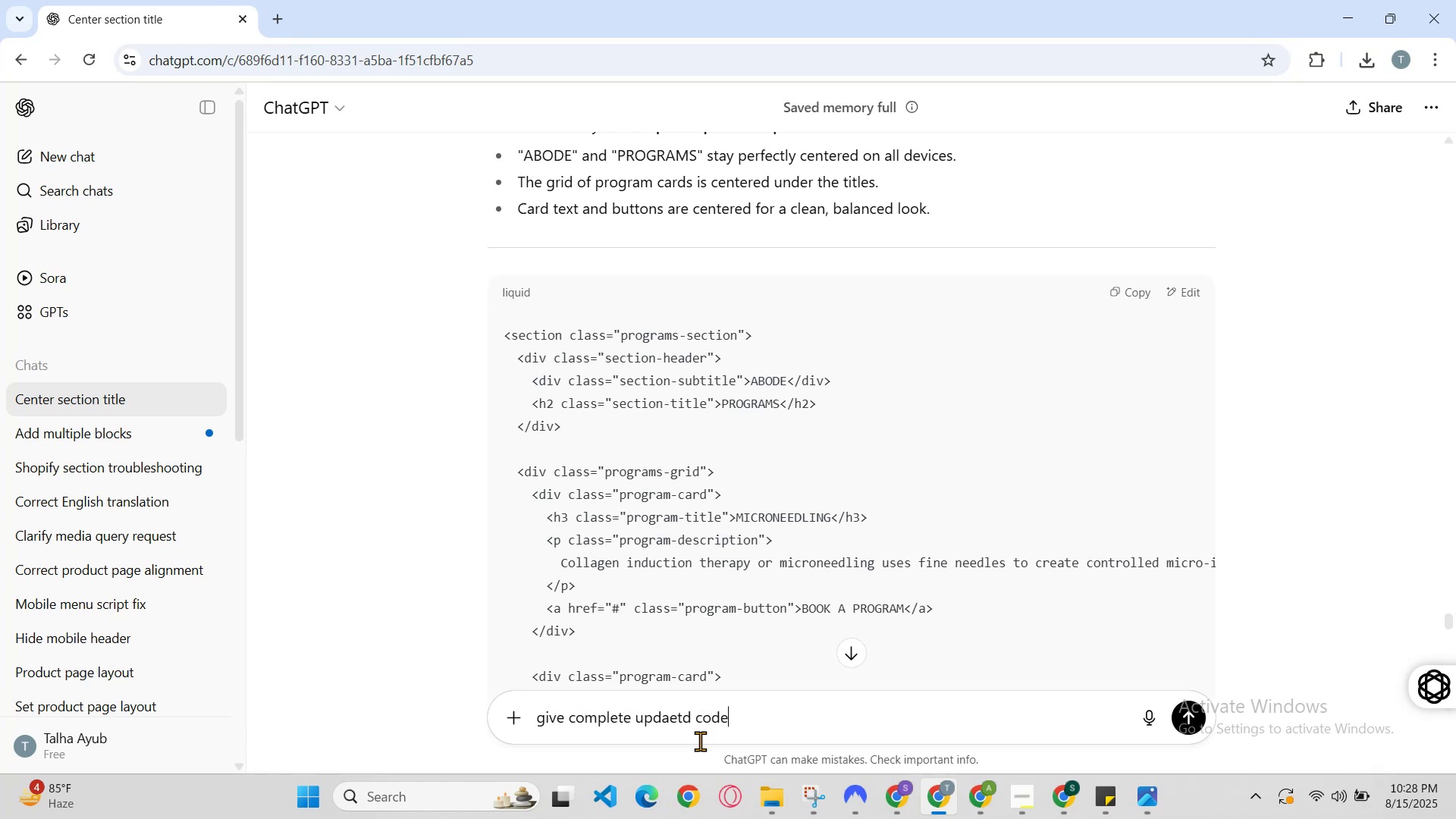 
key(Enter)
 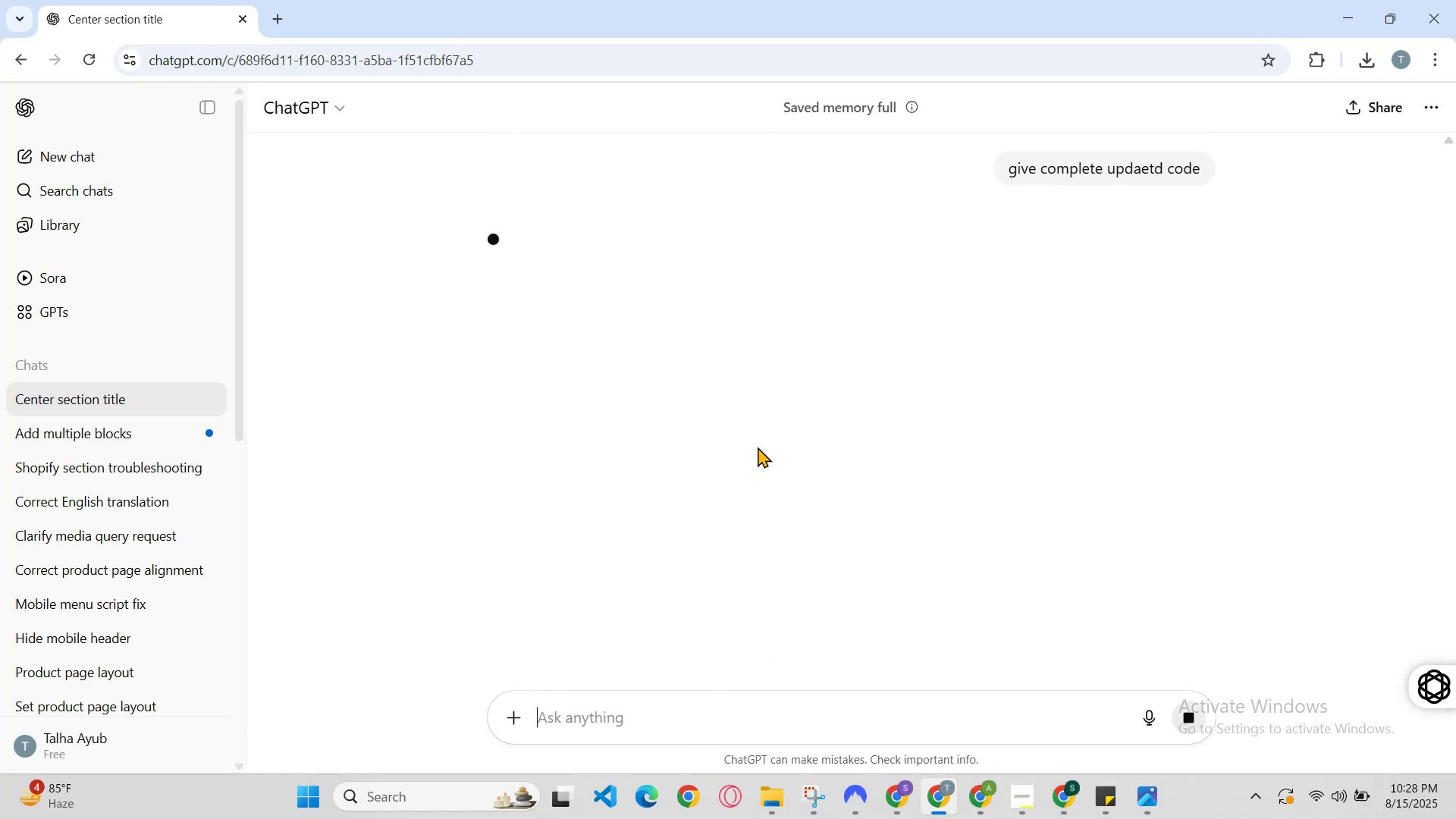 
scroll: coordinate [827, 400], scroll_direction: down, amount: 11.0
 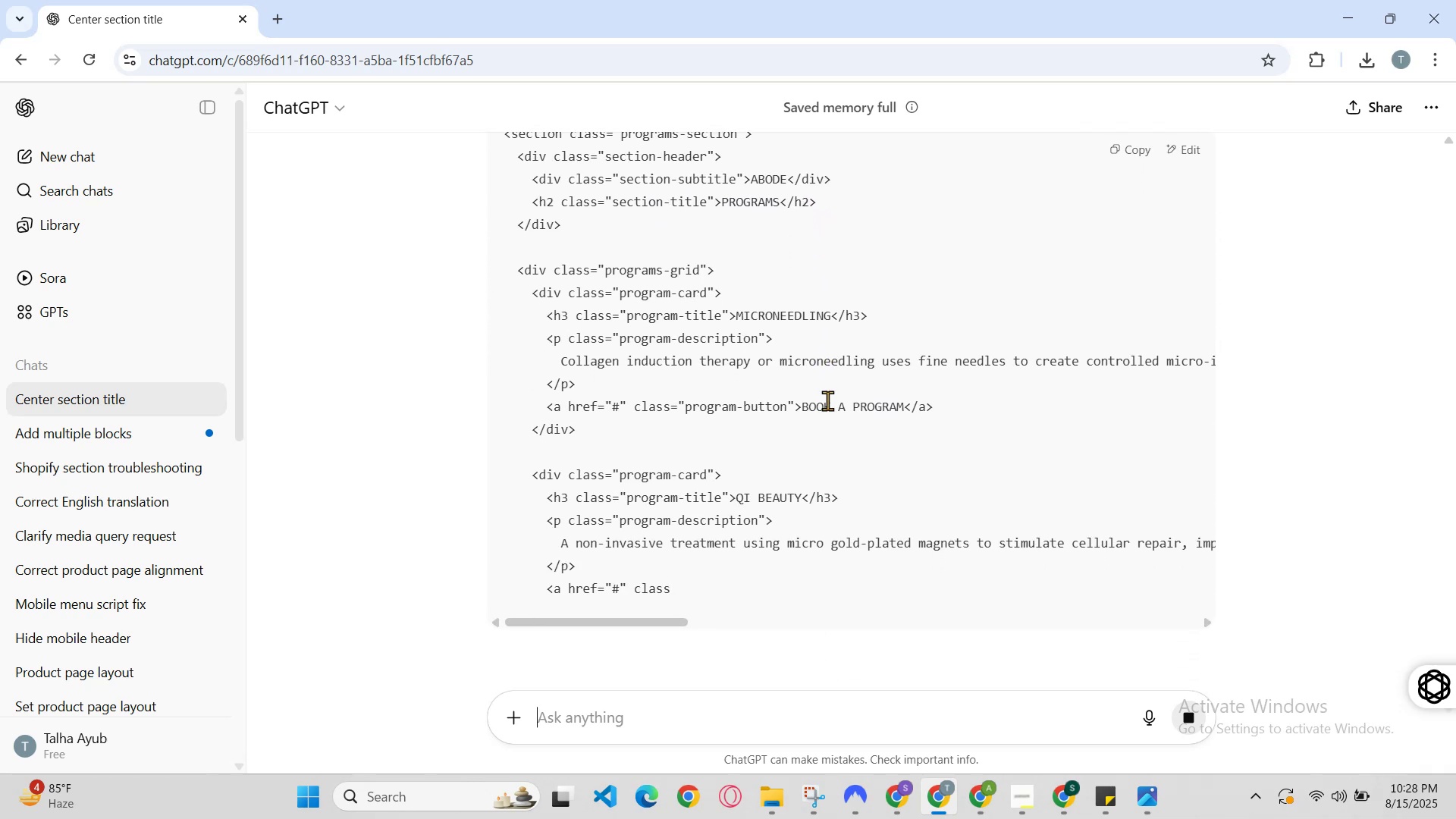 
scroll: coordinate [829, 400], scroll_direction: down, amount: 7.0
 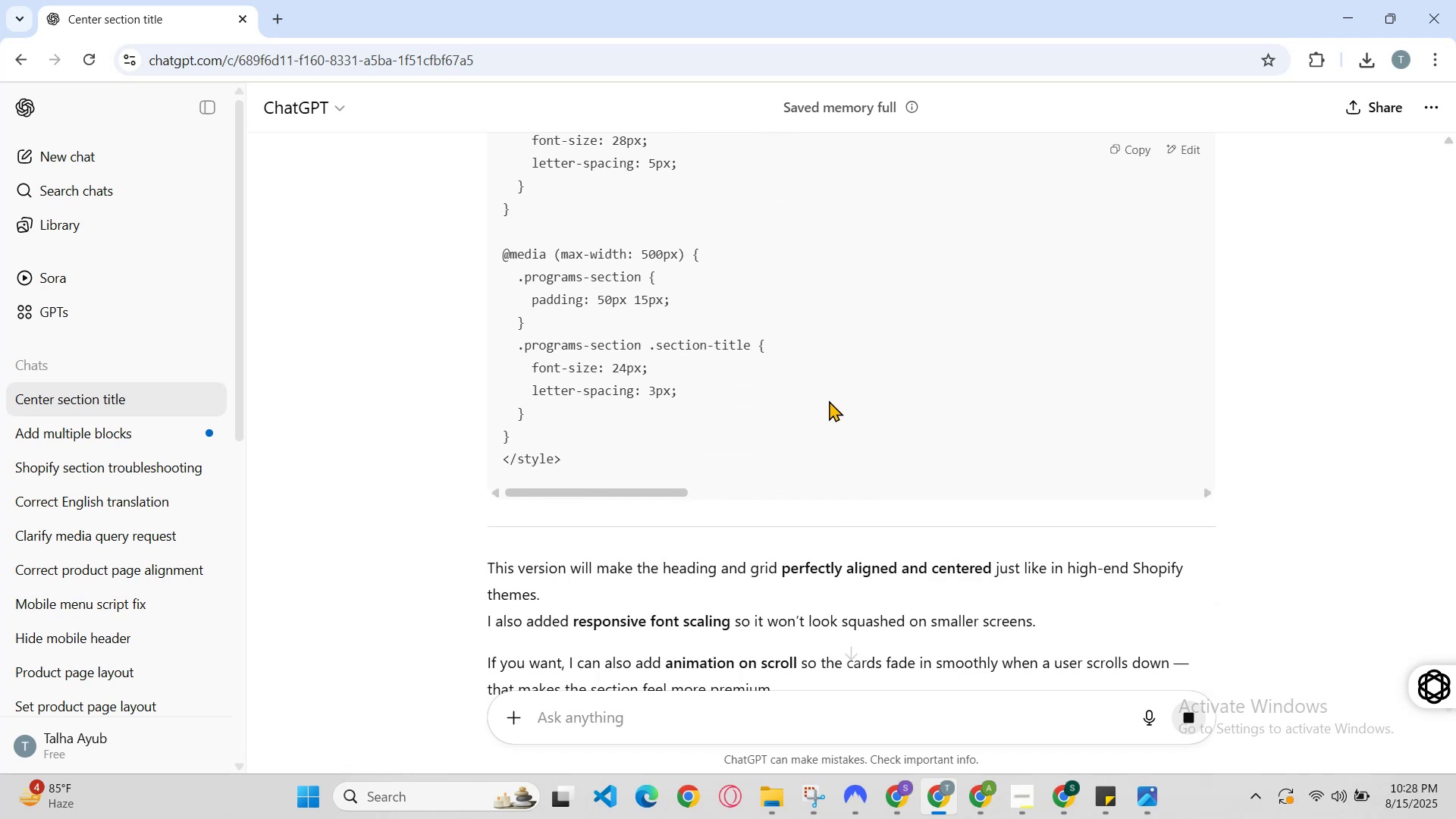 
scroll: coordinate [829, 400], scroll_direction: up, amount: 9.0
 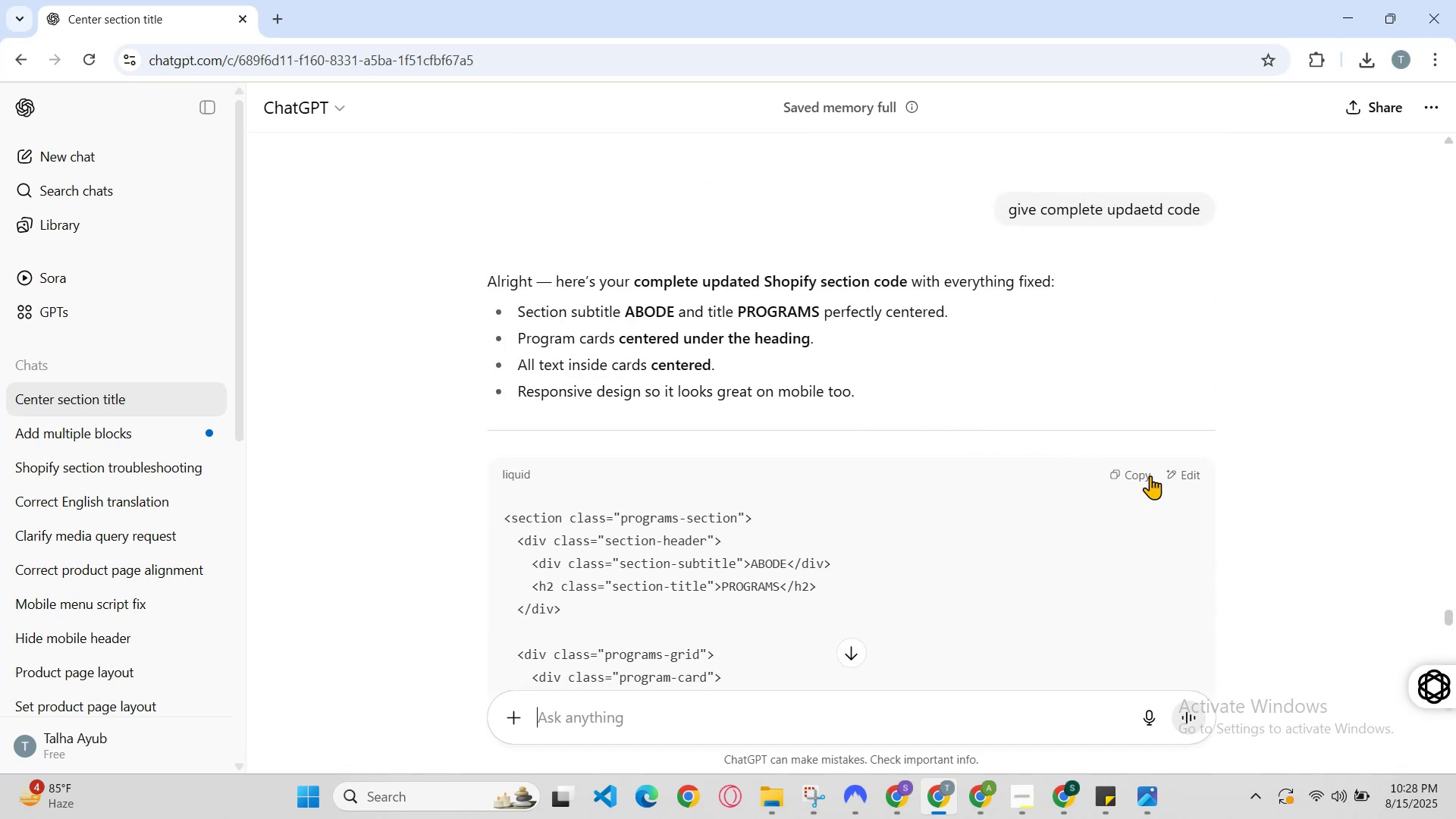 
left_click([1133, 472])
 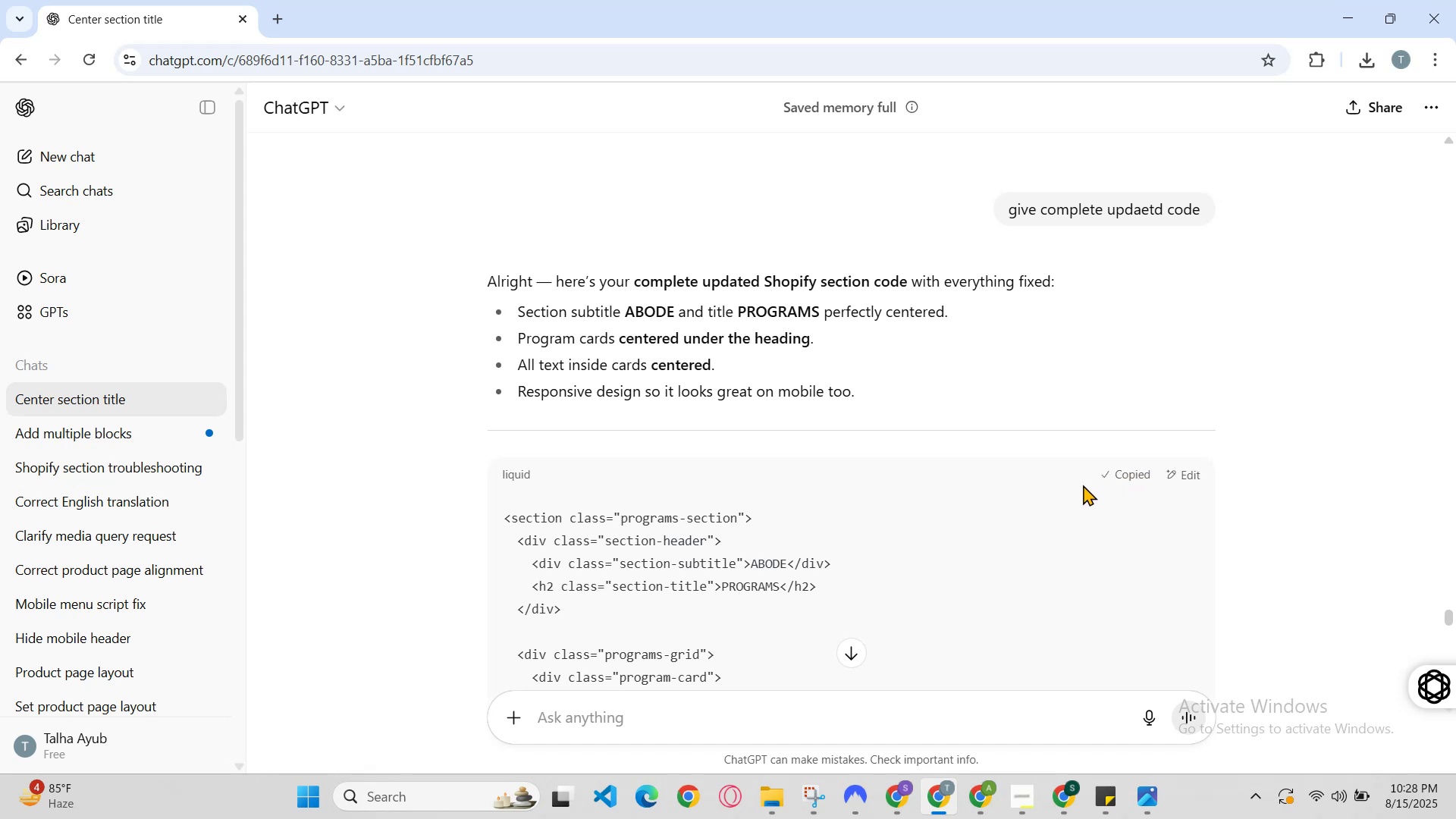 
scroll: coordinate [1068, 494], scroll_direction: none, amount: 0.0
 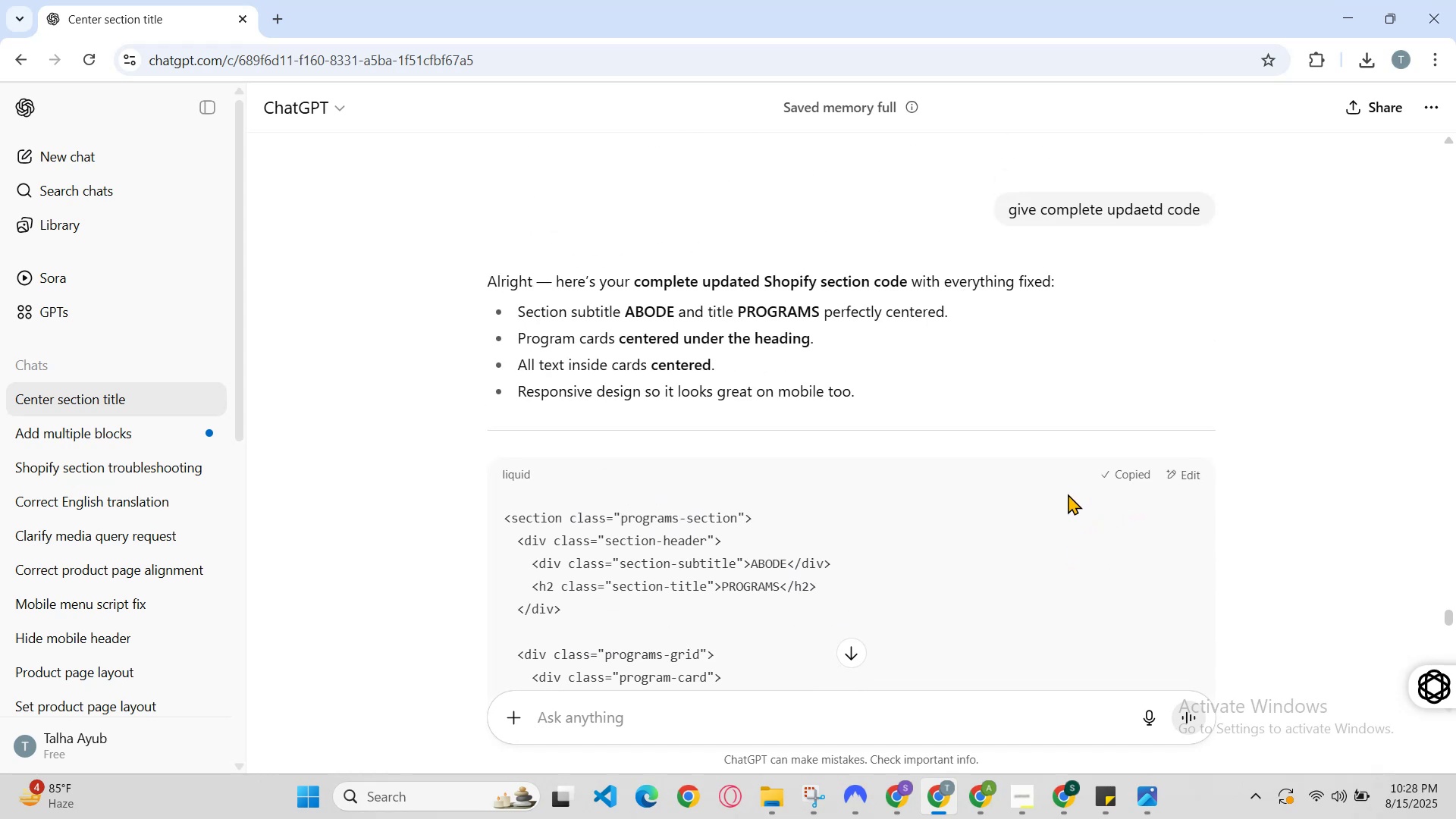 
scroll: coordinate [1068, 494], scroll_direction: up, amount: 1.0
 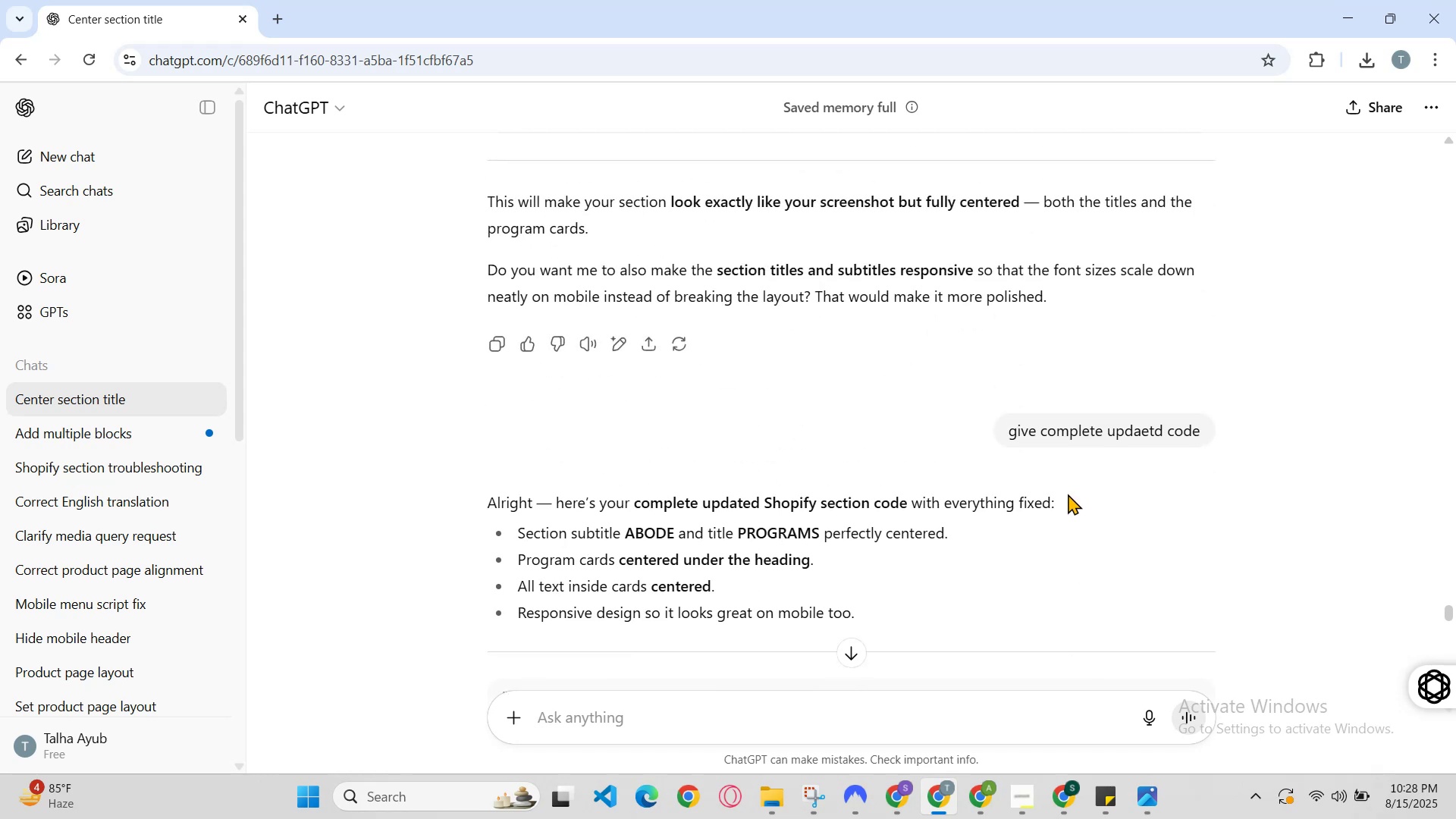 
left_click([793, 724])
 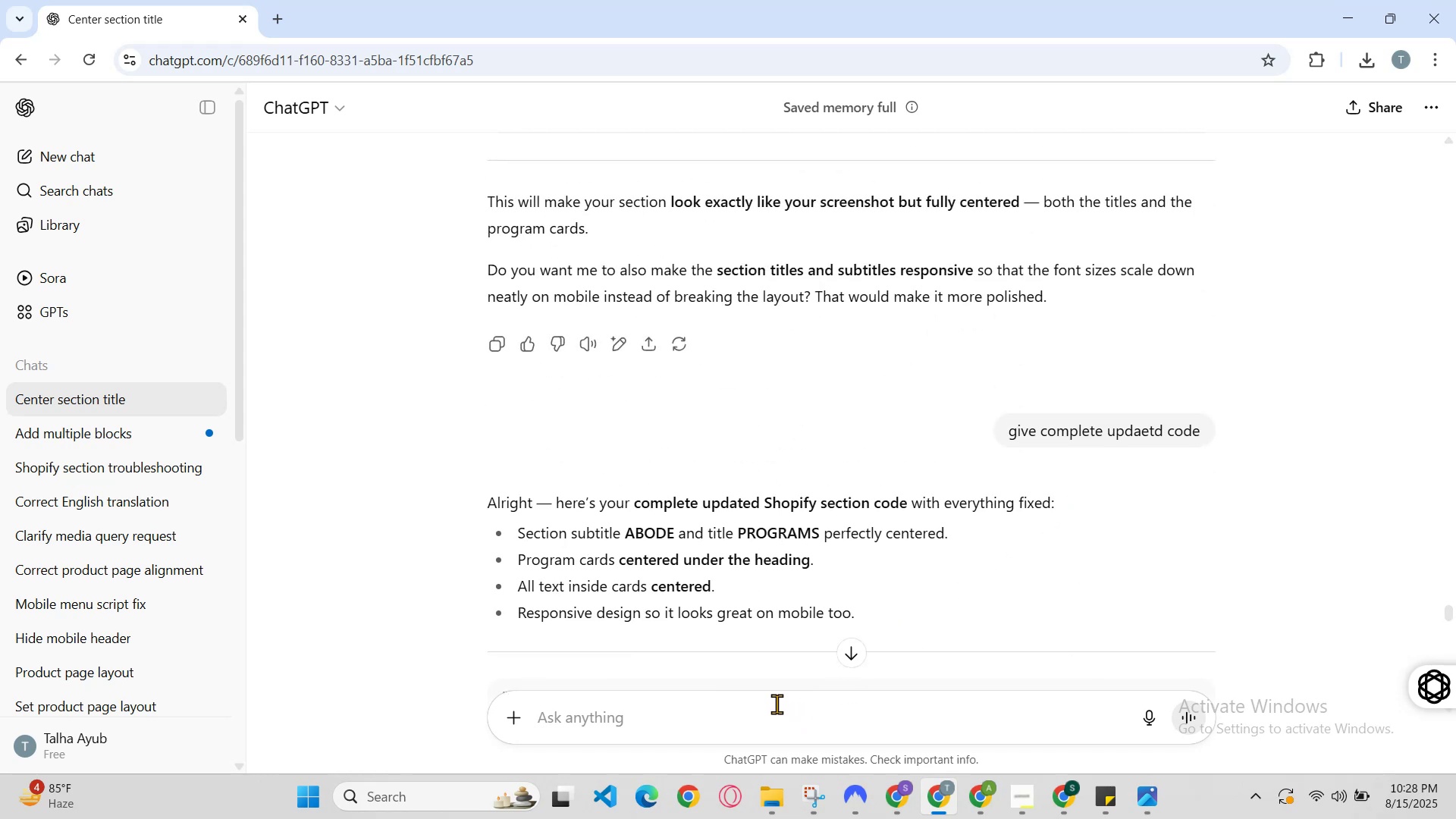 
type(kidr dalo)
 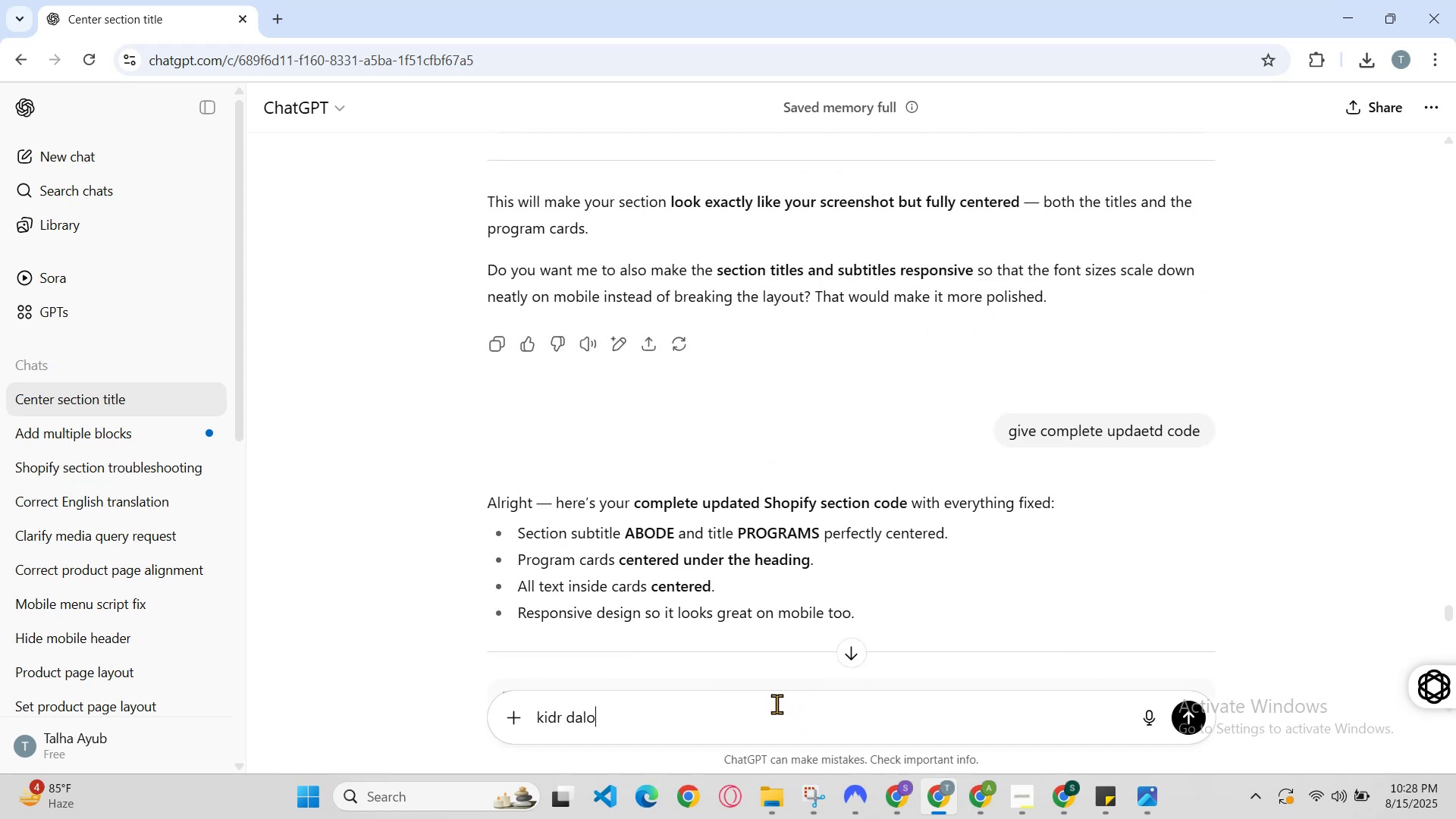 
key(Enter)
 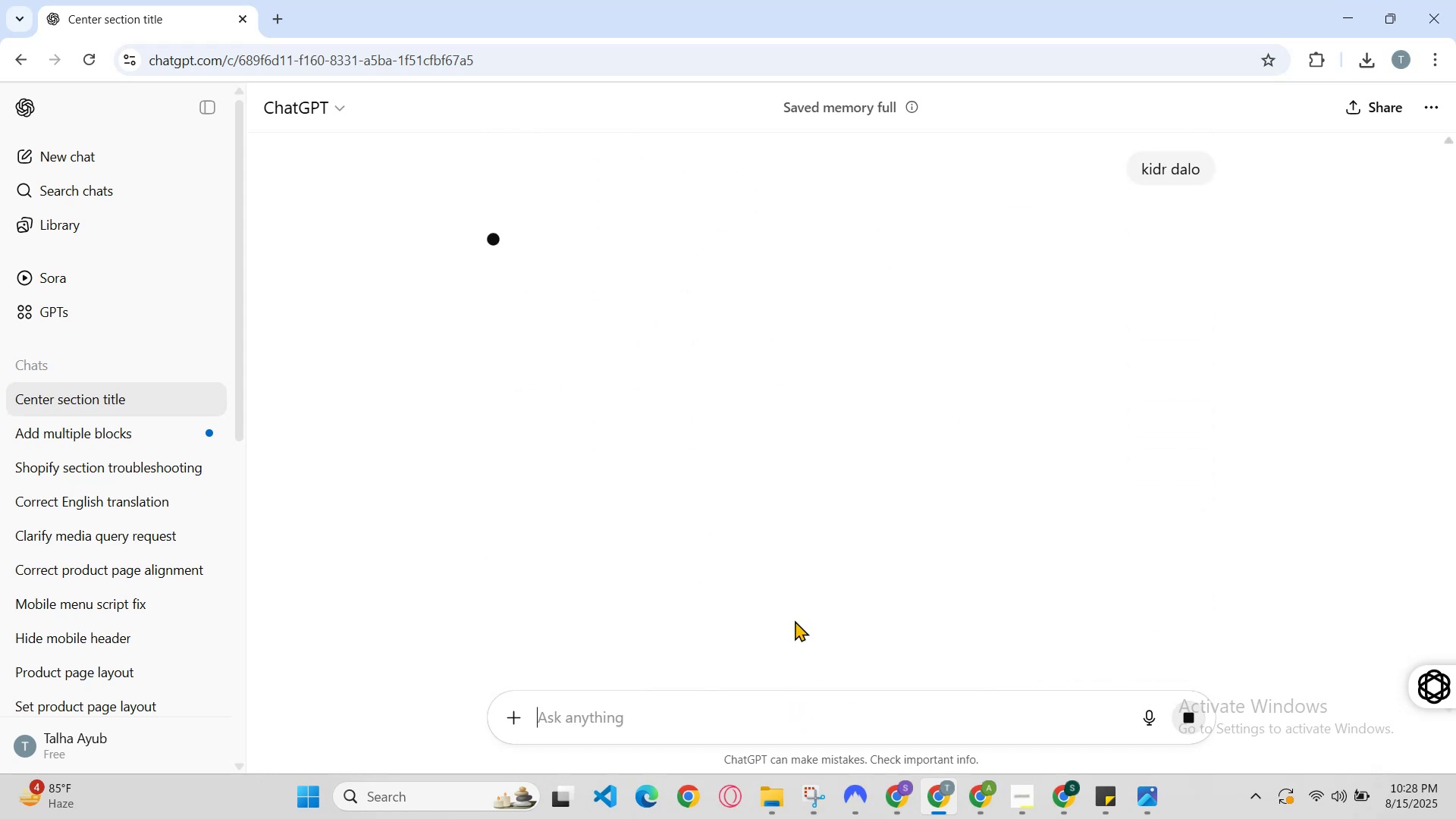 
scroll: coordinate [966, 463], scroll_direction: down, amount: 8.0
 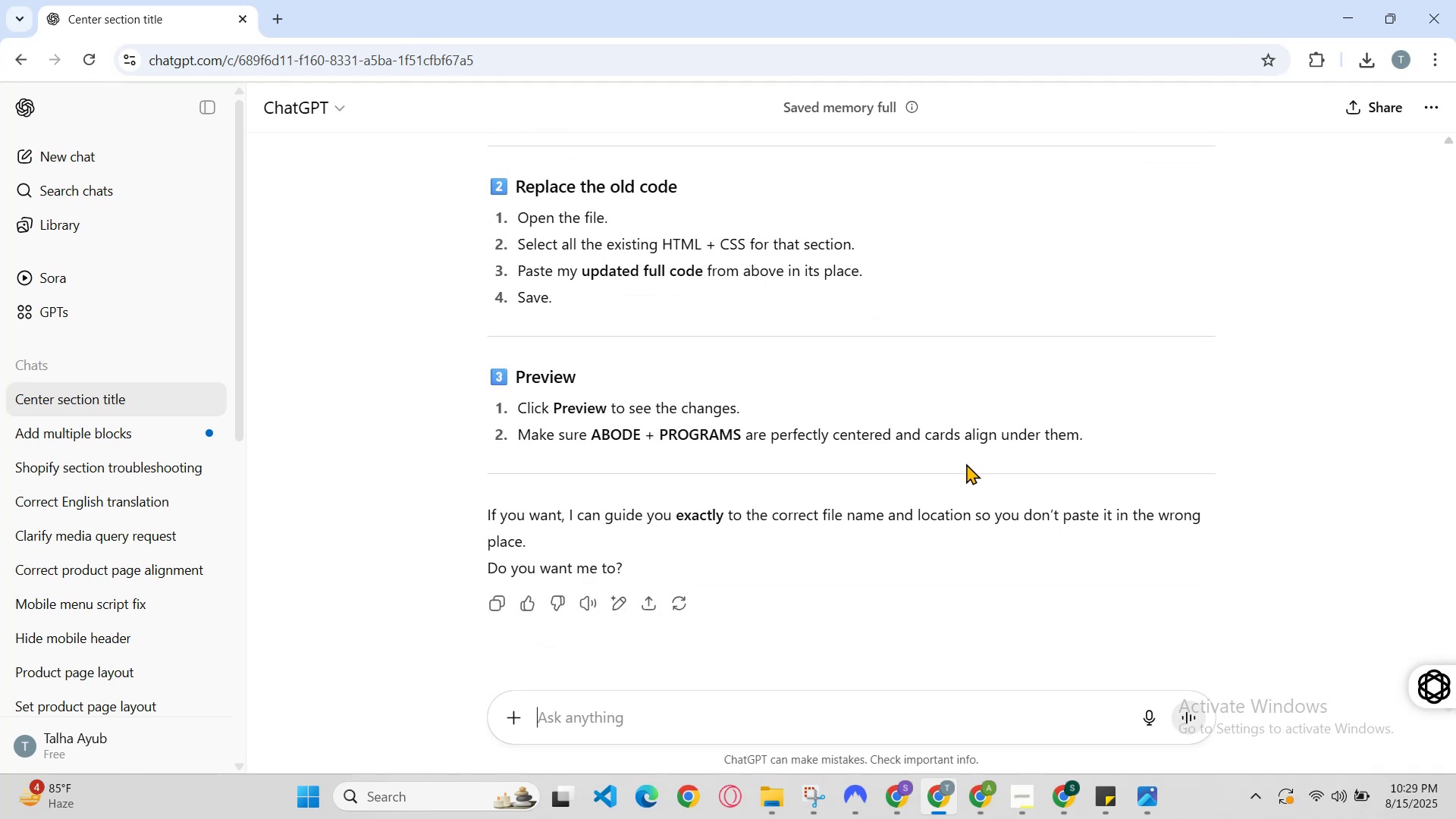 
scroll: coordinate [966, 463], scroll_direction: up, amount: 1.0
 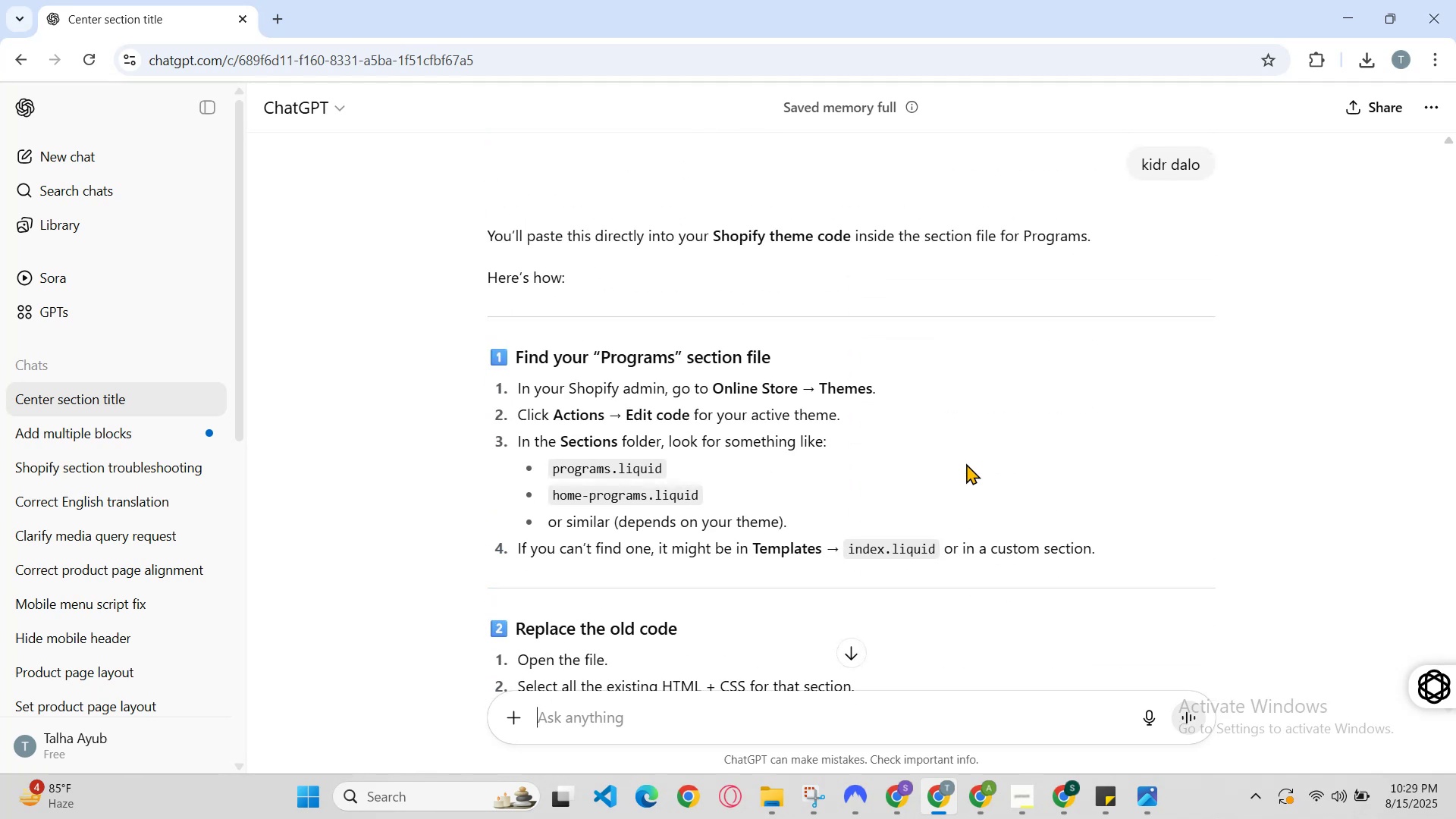 
scroll: coordinate [966, 463], scroll_direction: down, amount: 1.0
 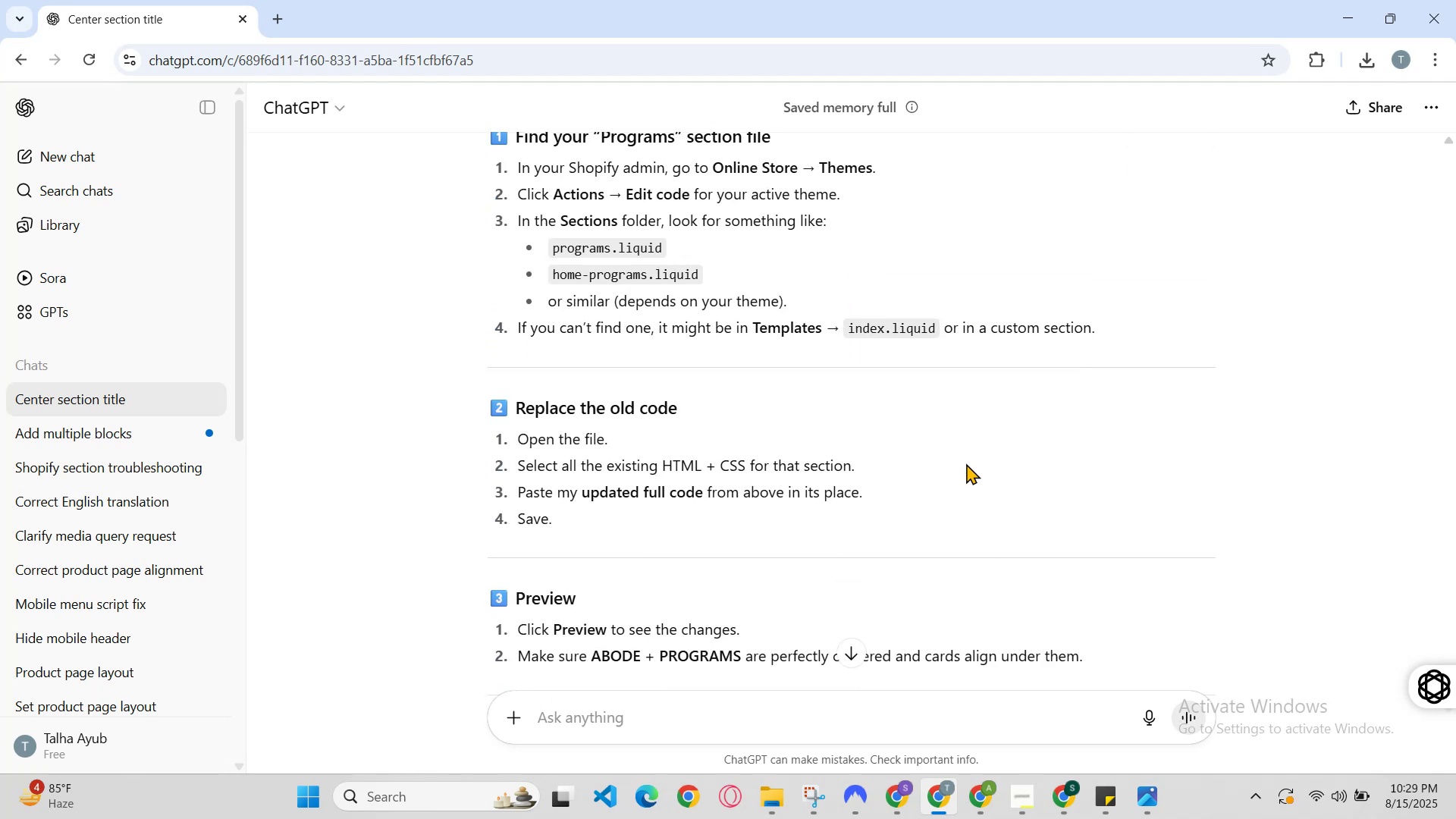 
scroll: coordinate [966, 463], scroll_direction: up, amount: 1.0
 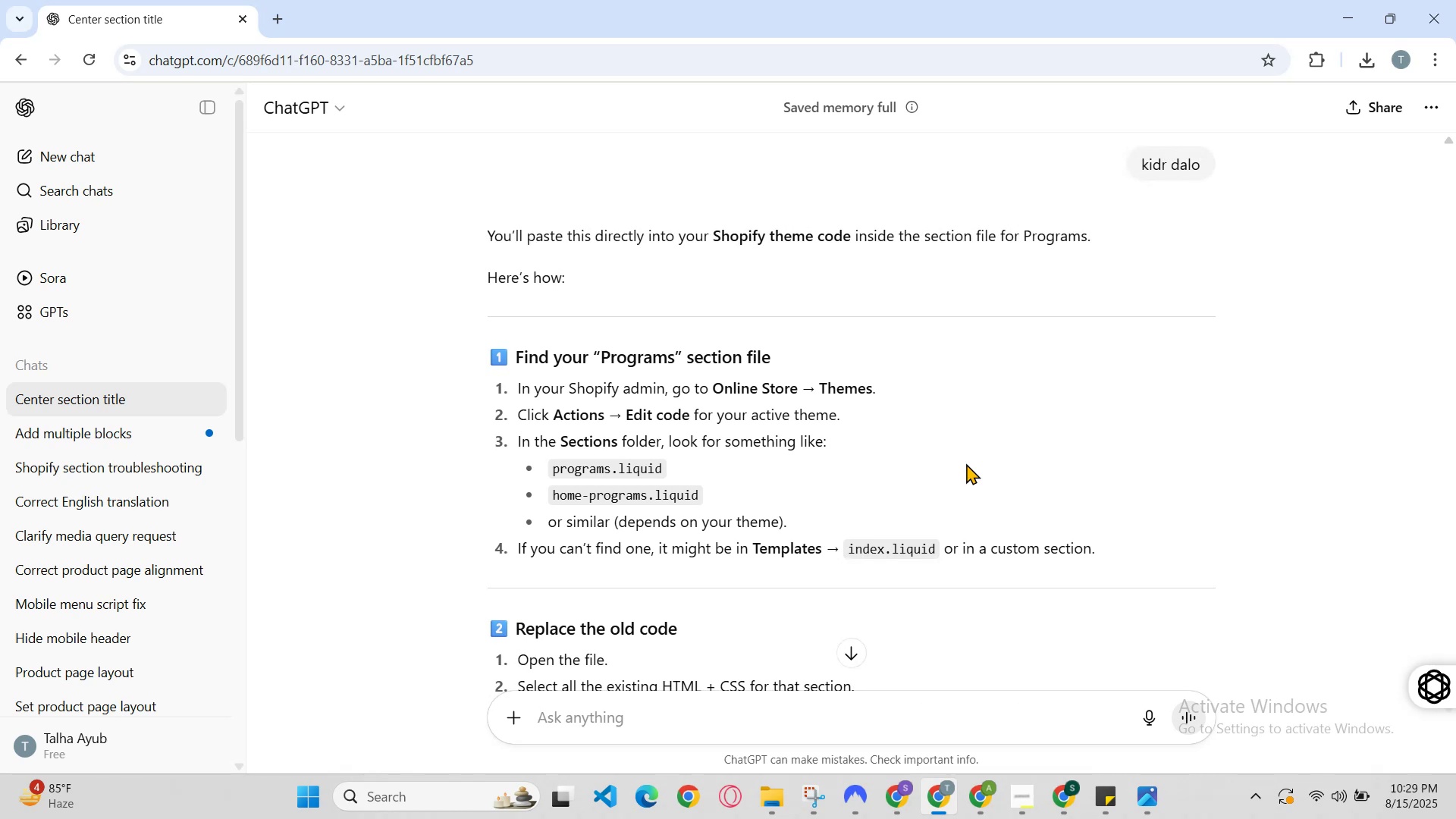 
scroll: coordinate [966, 463], scroll_direction: down, amount: 1.0
 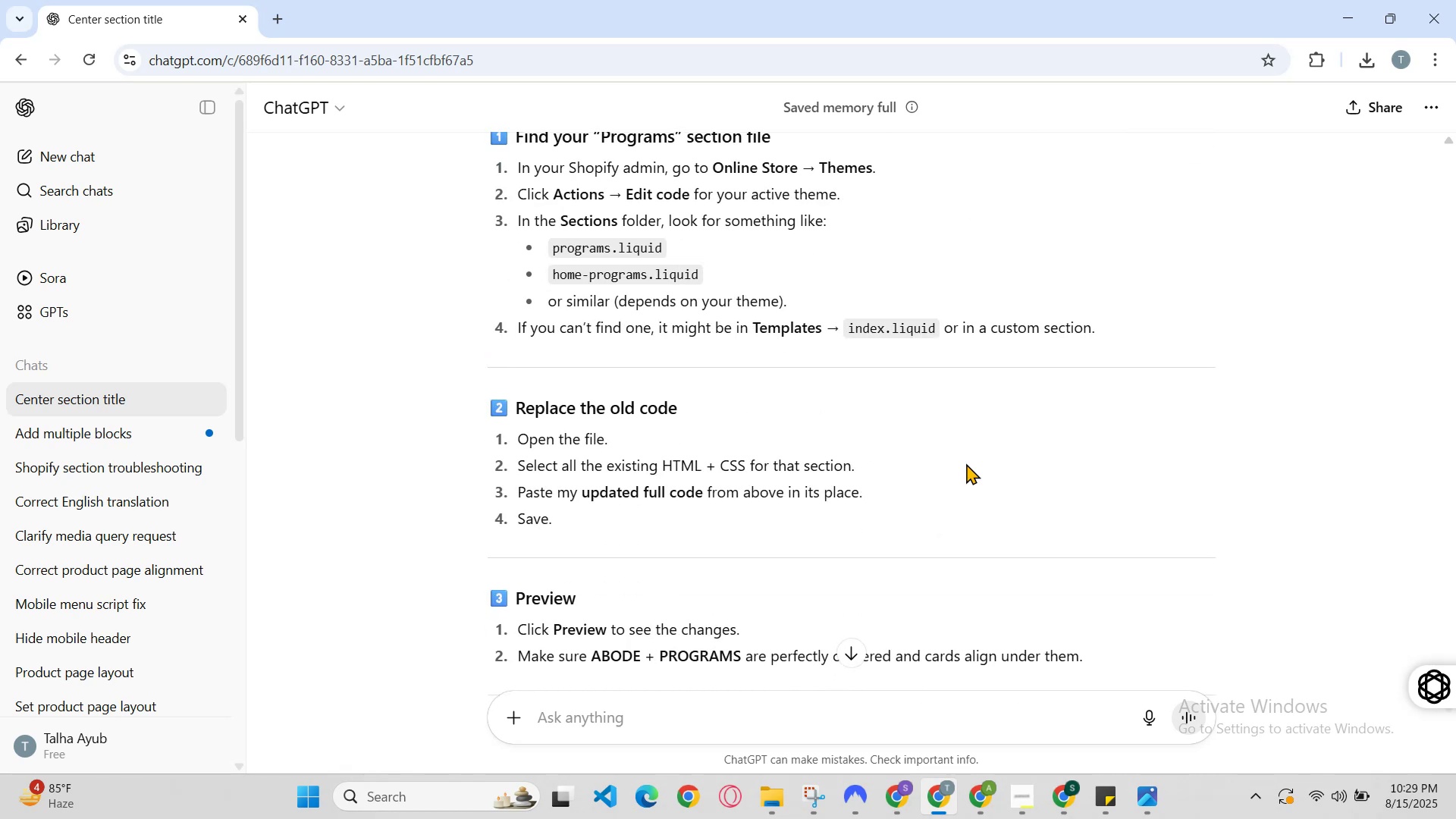 
scroll: coordinate [966, 462], scroll_direction: up, amount: 10.0
 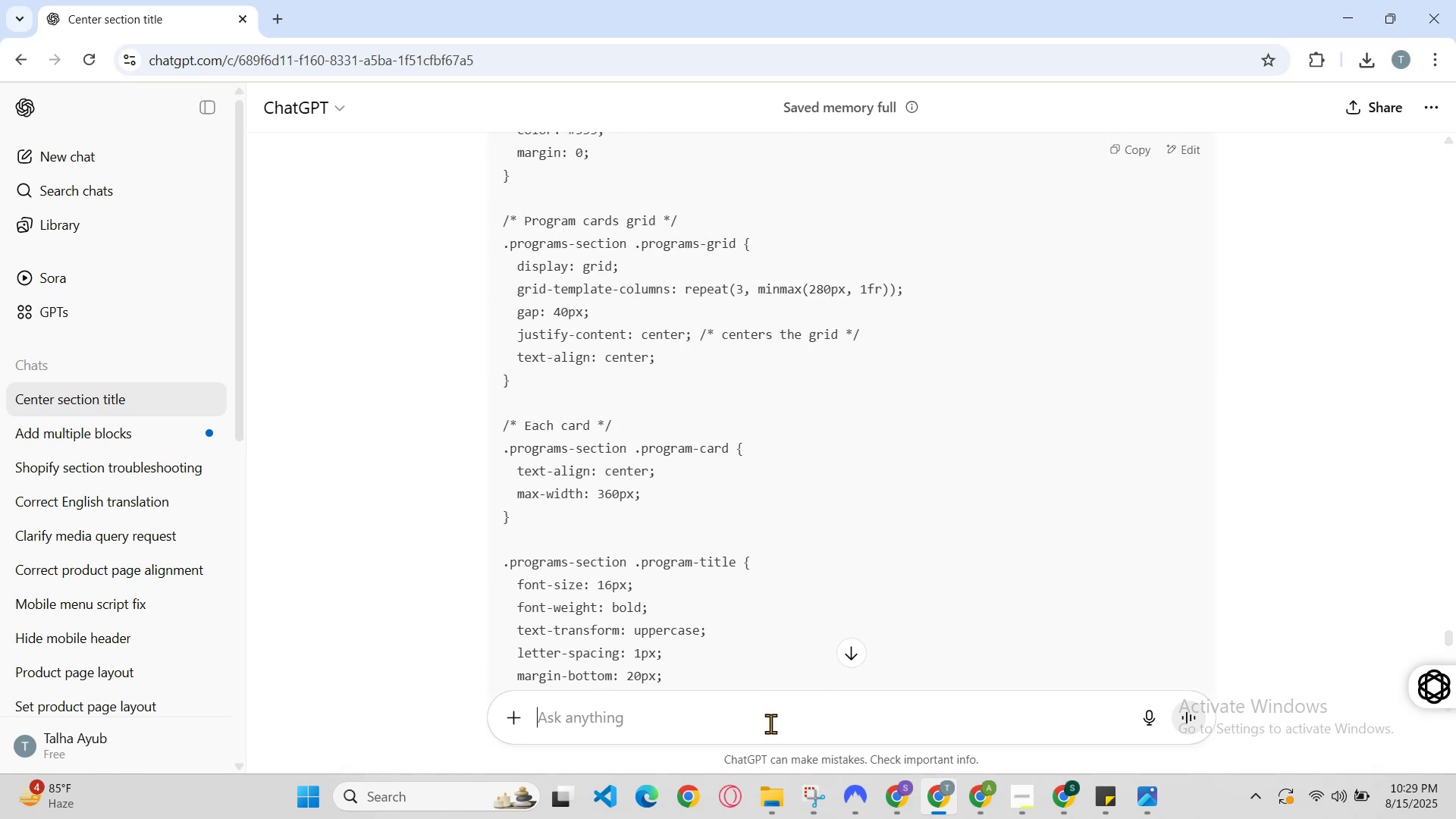 
left_click([768, 726])
 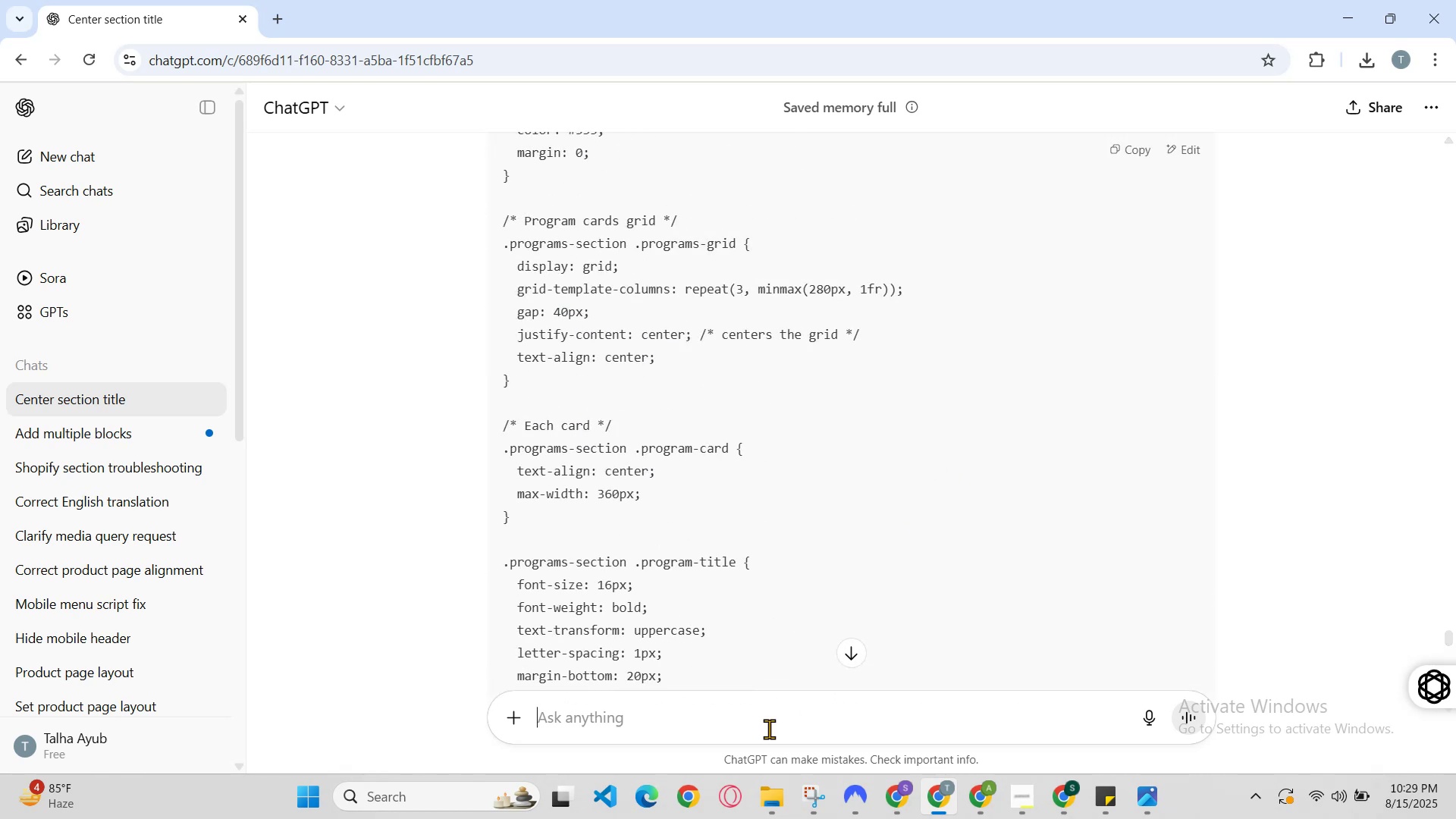 
left_click([925, 794])
 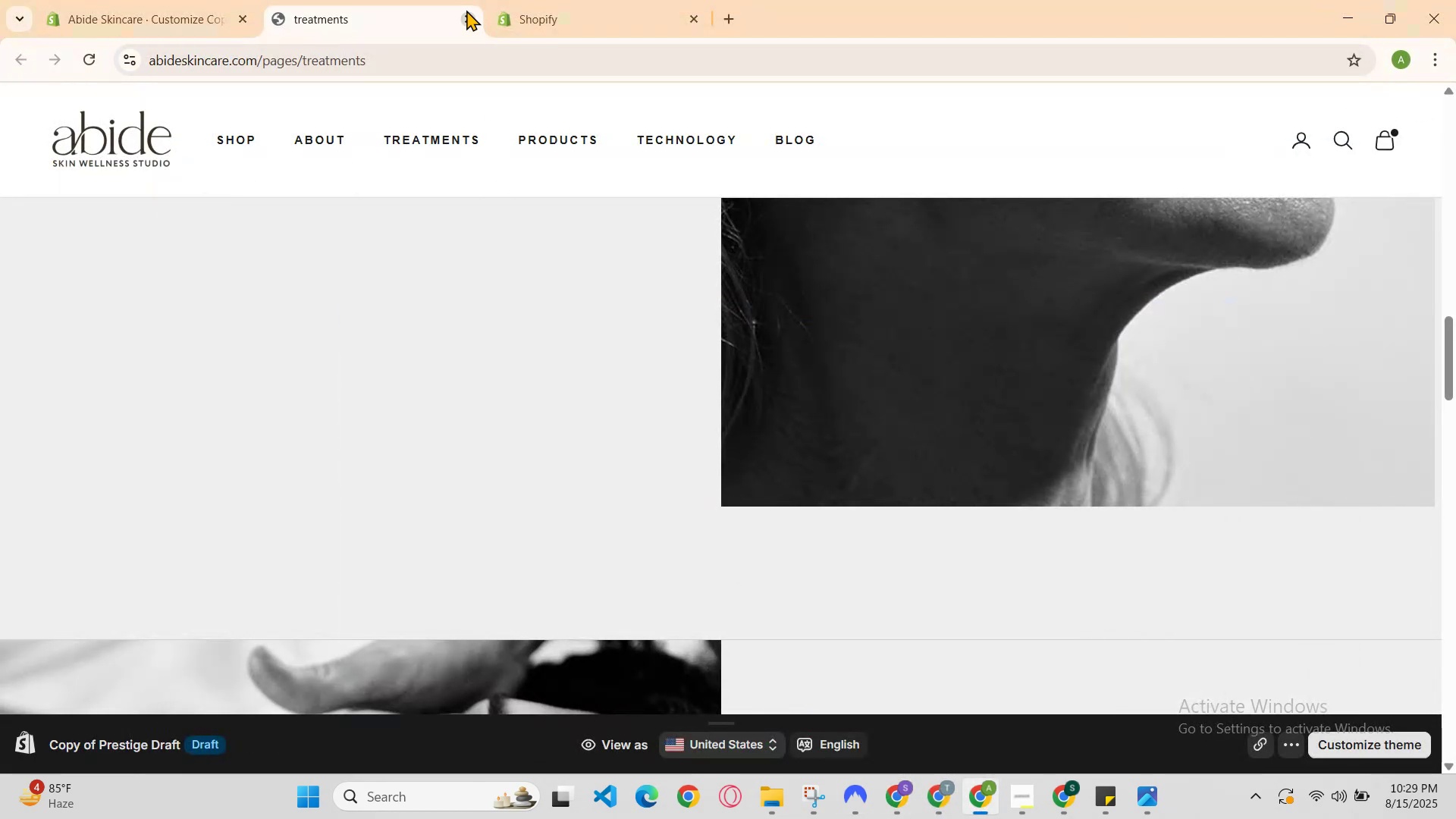 
left_click([521, 0])
 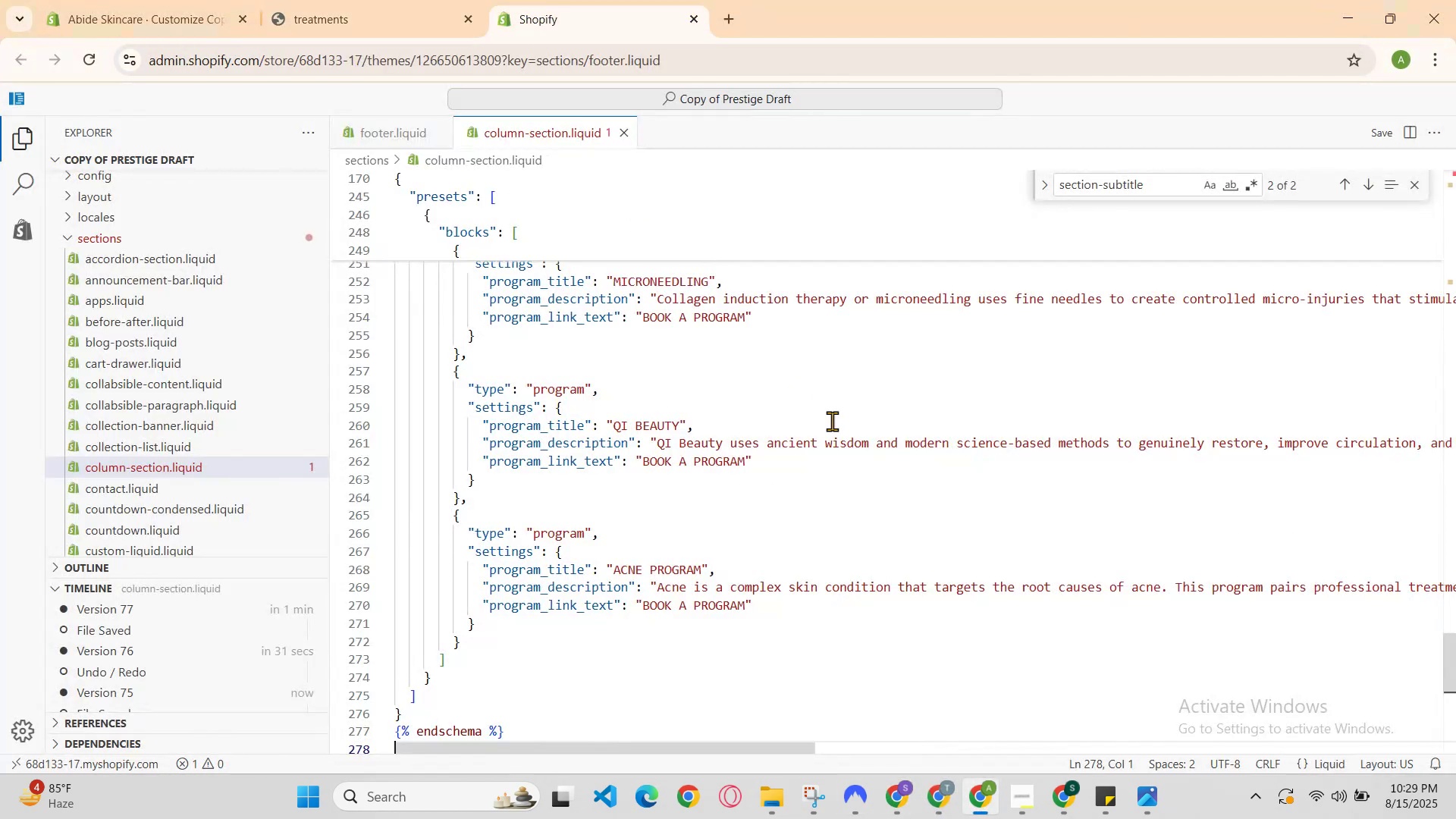 
left_click([905, 483])
 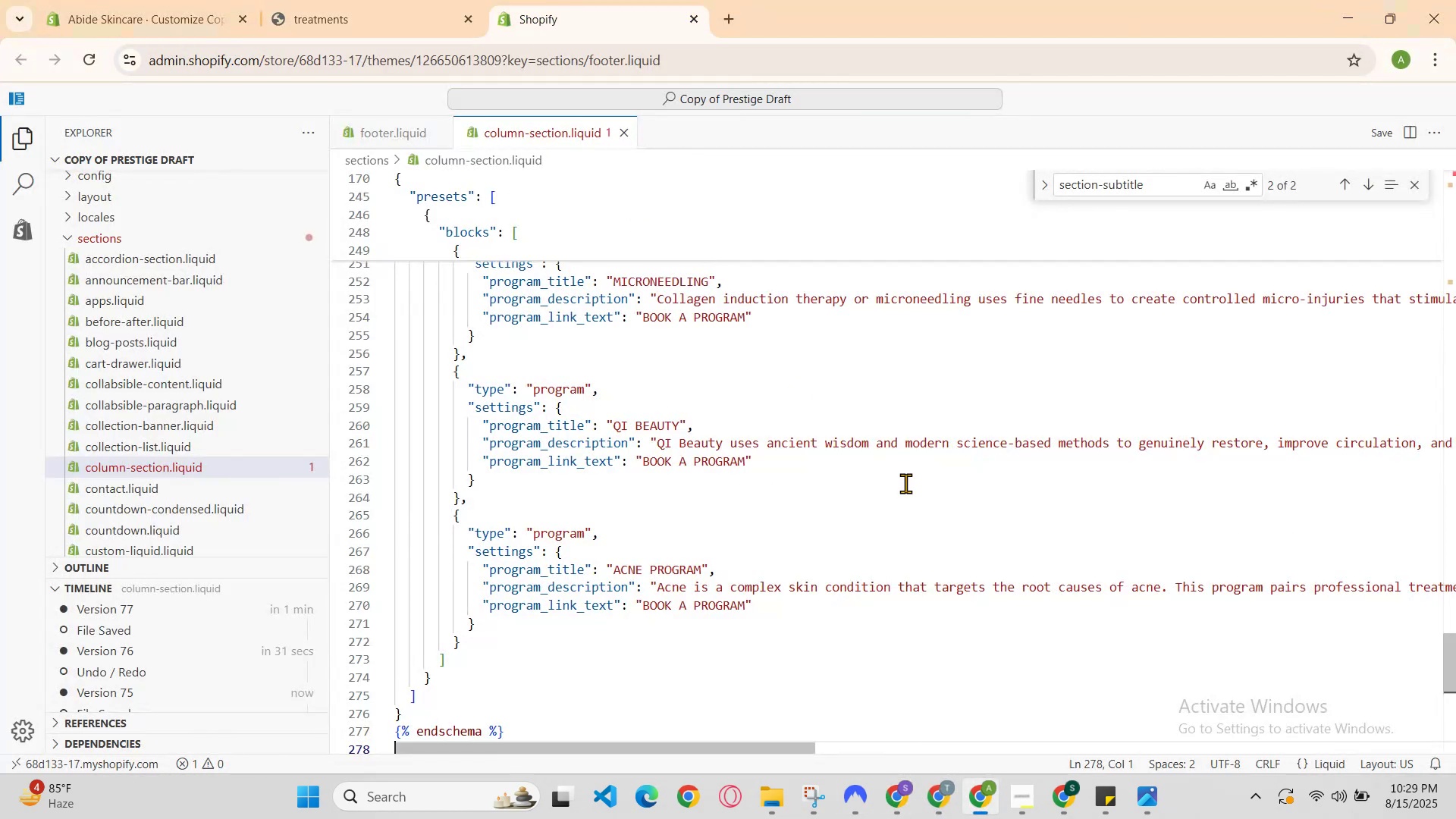 
key(Control+A)
 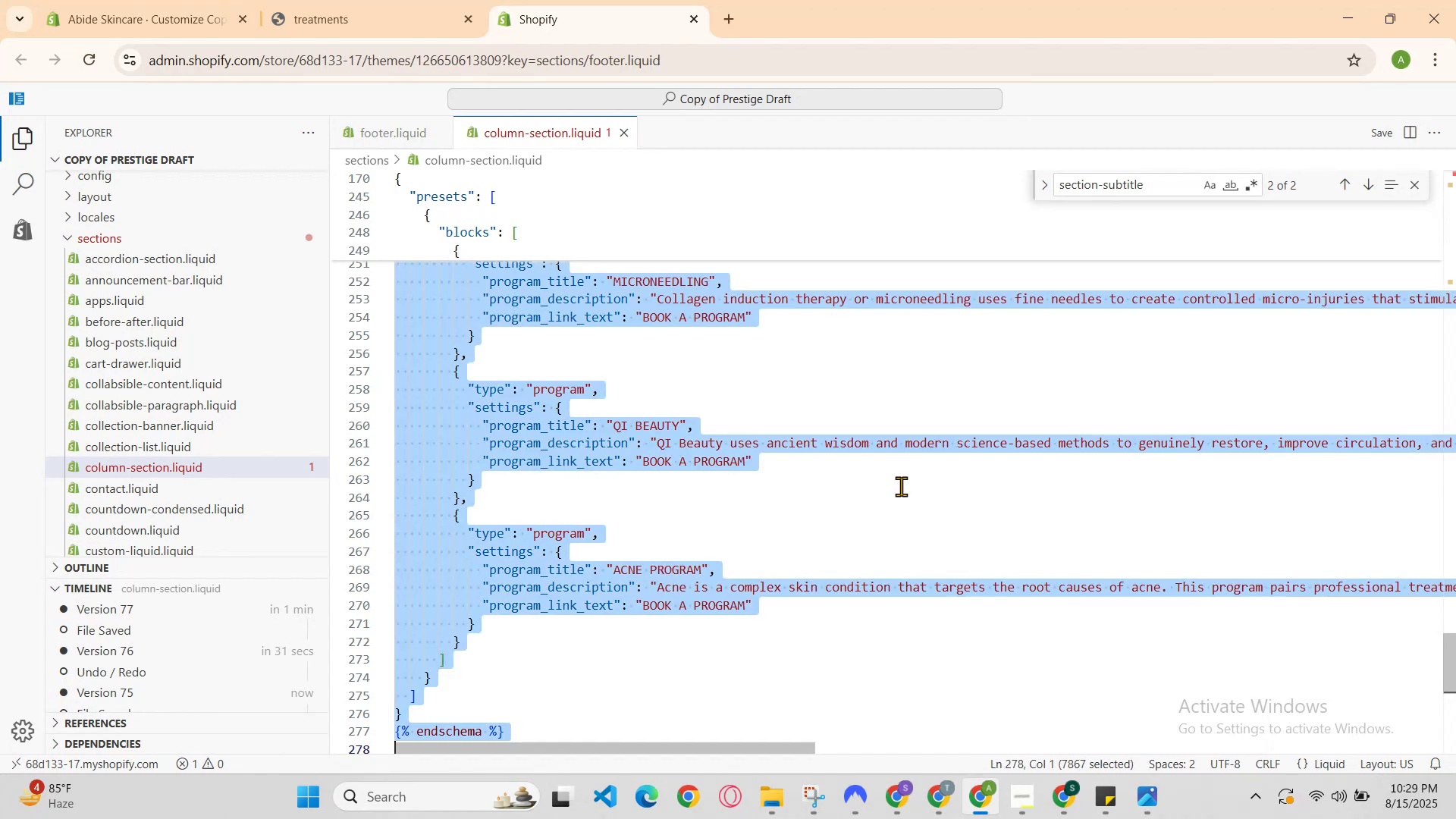 
key(Control+C)
 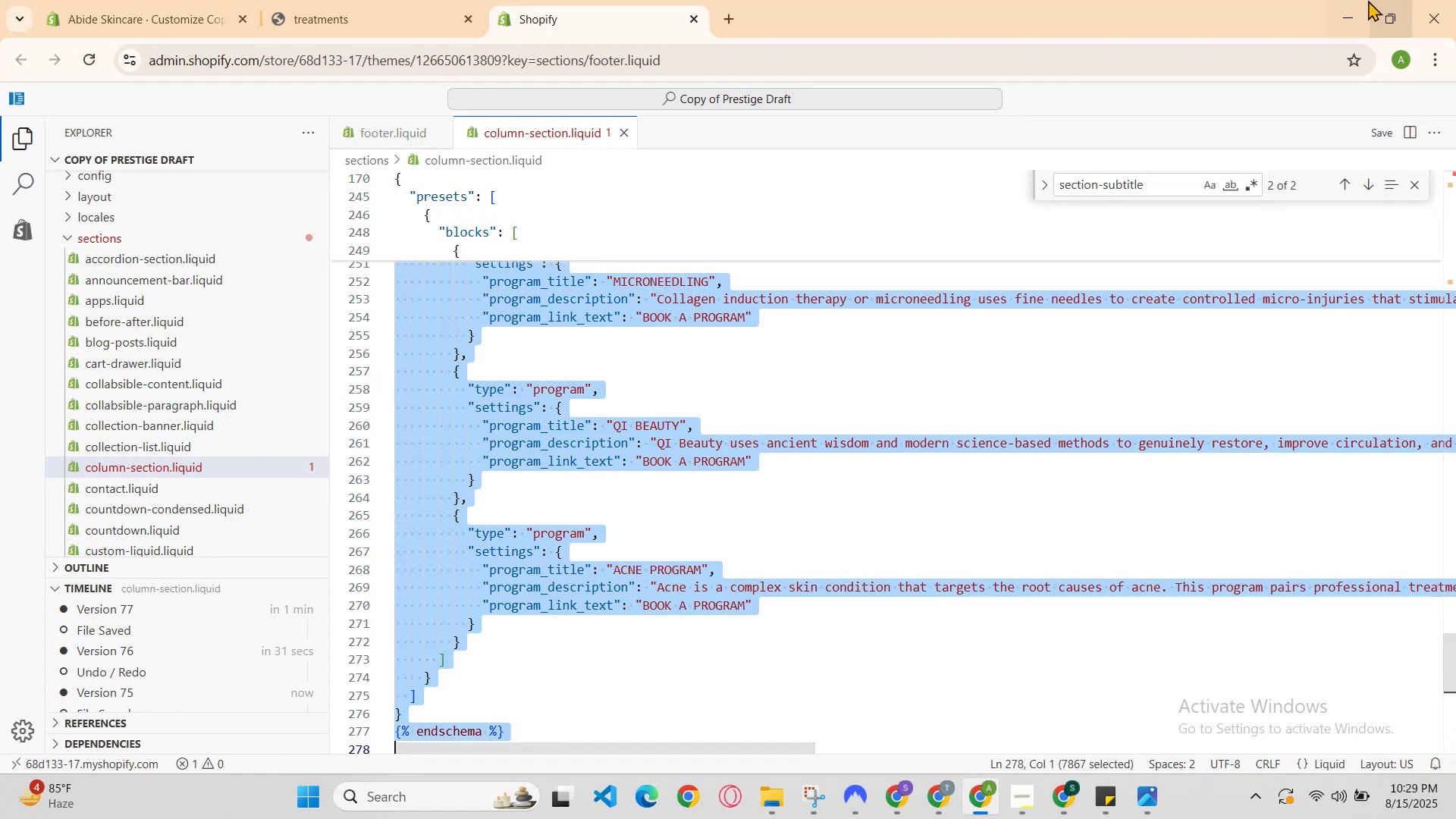 
left_click([1351, 5])
 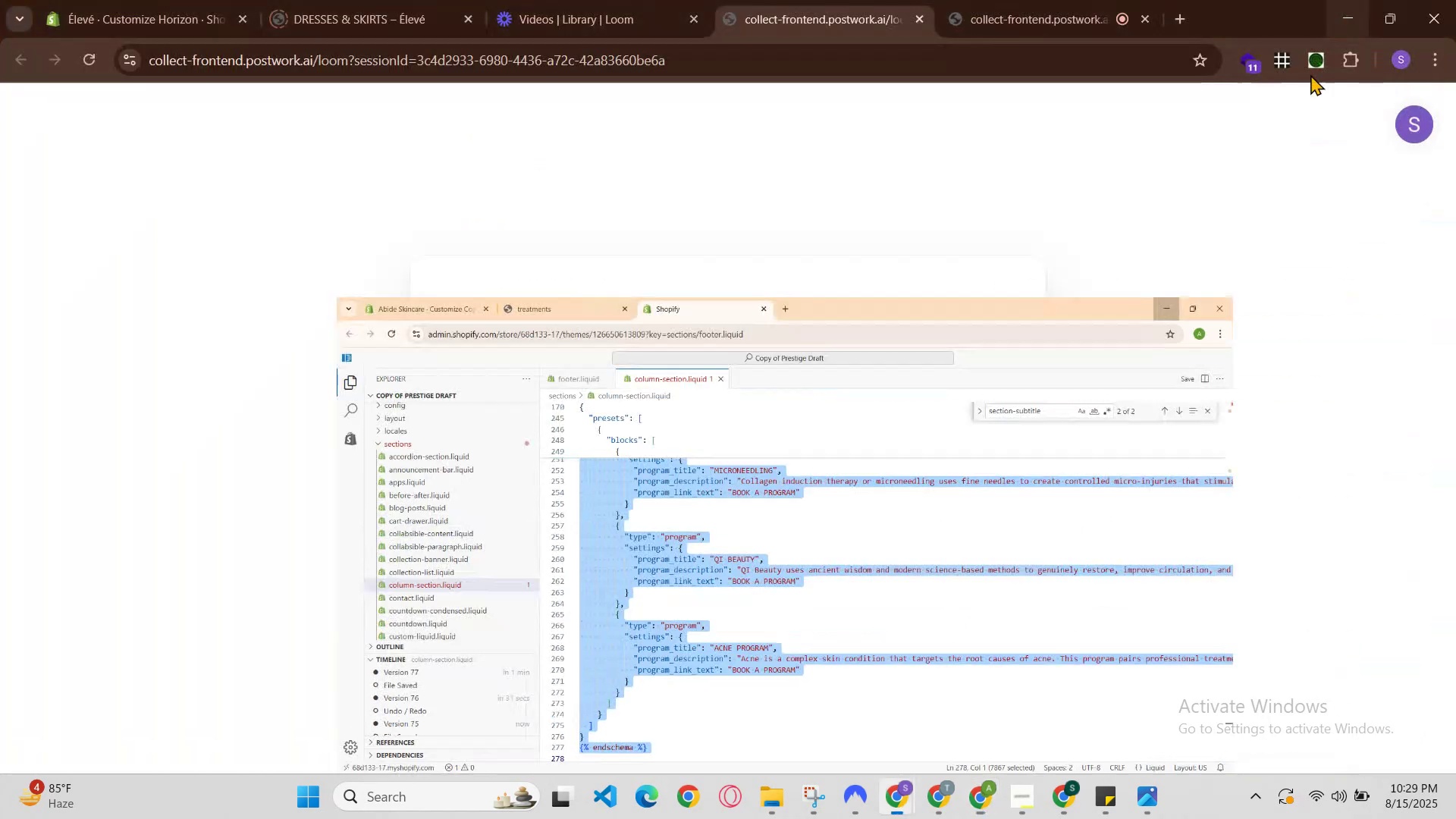 
key(Control+ControlLeft)
 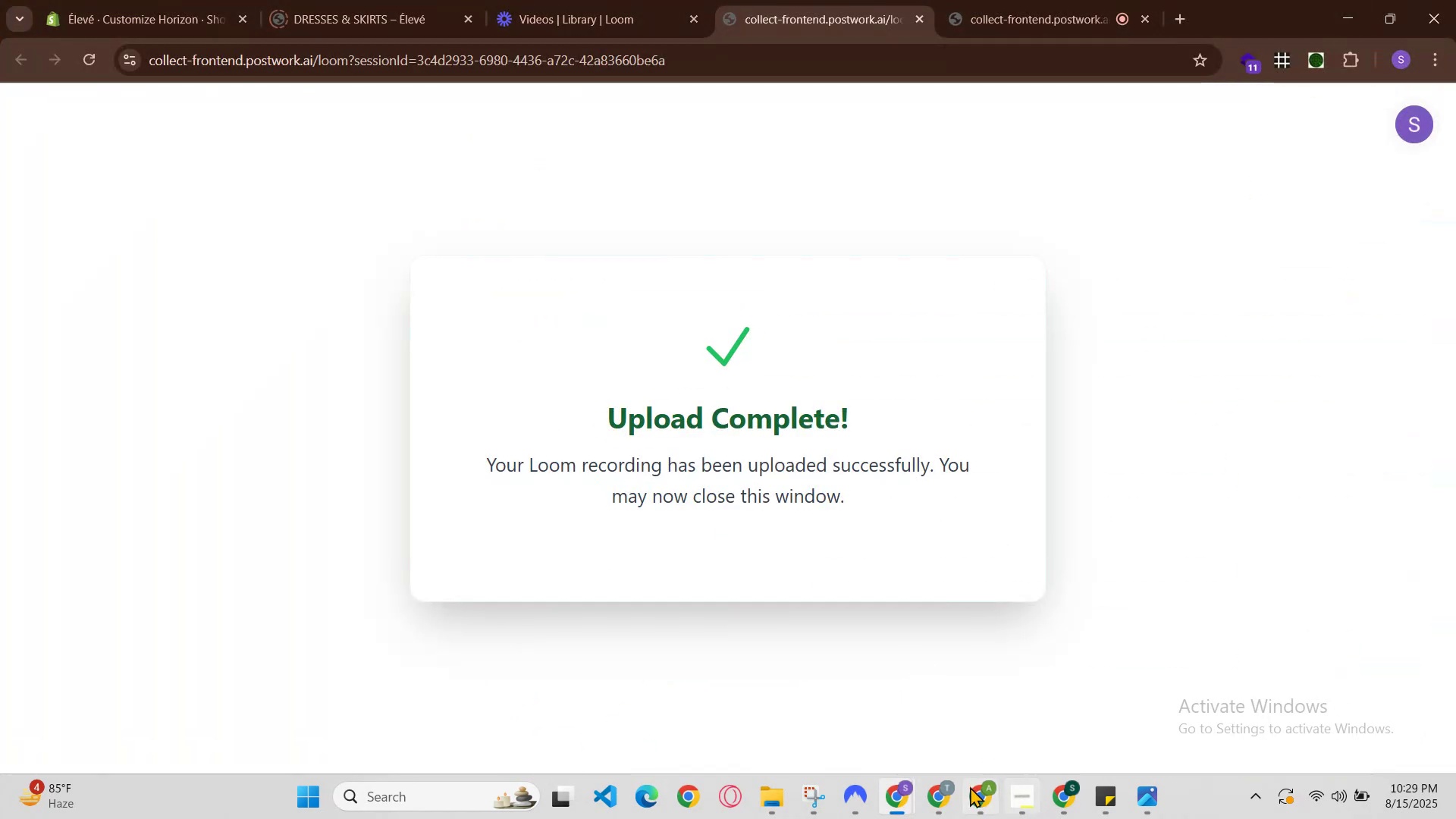 
left_click([942, 794])
 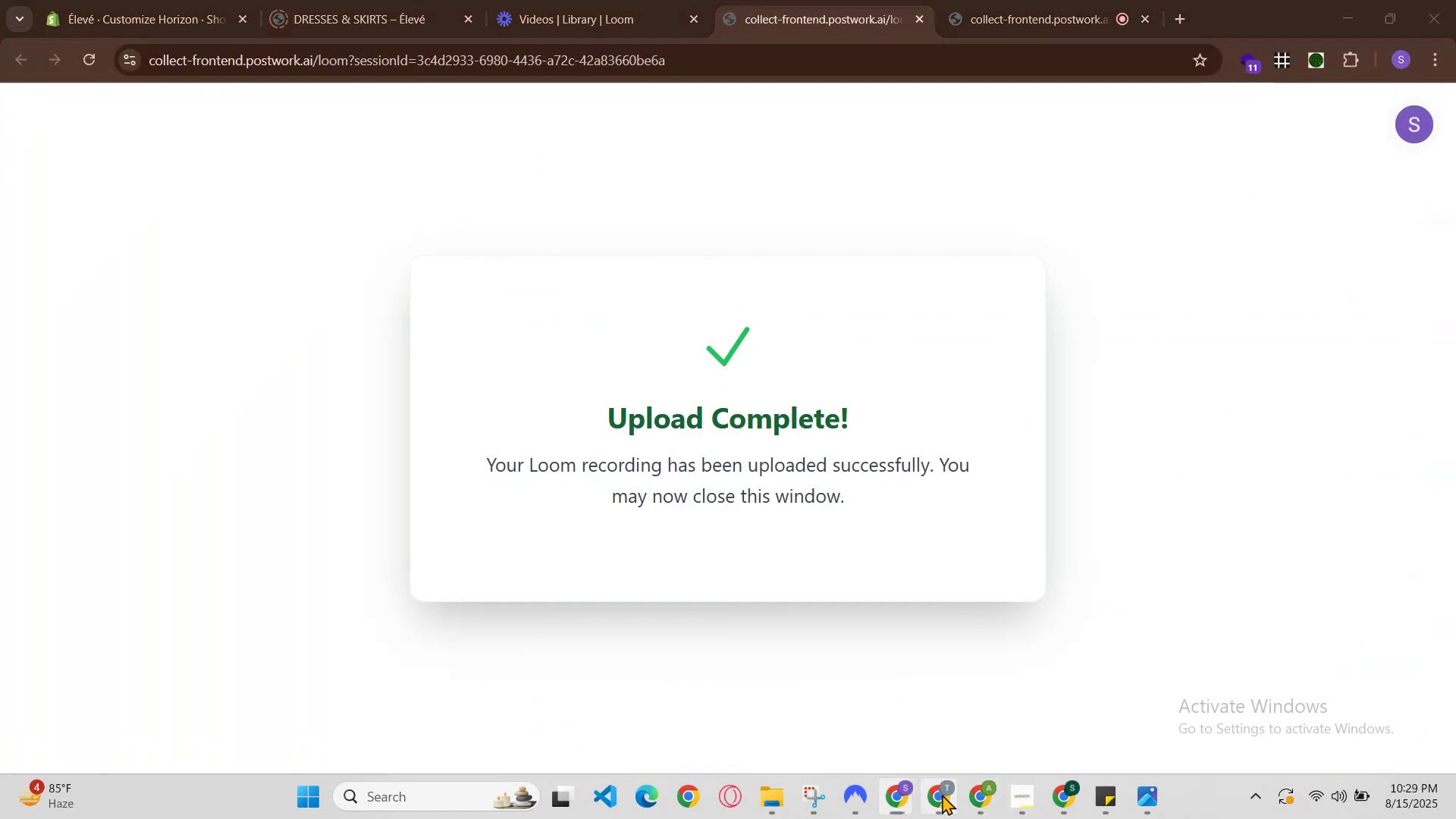 
key(Control+V)
 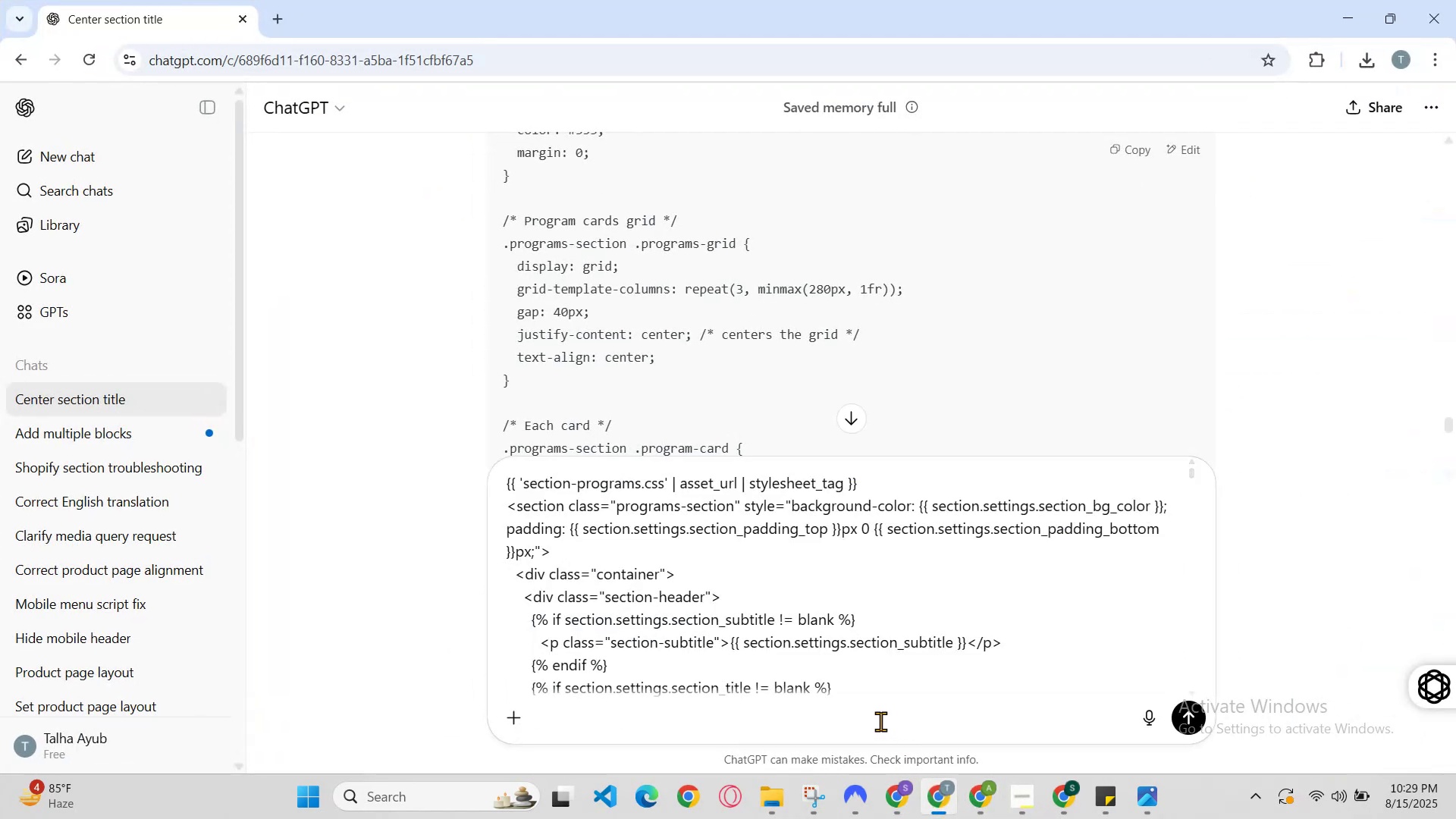 
scroll: coordinate [1089, 726], scroll_direction: down, amount: 21.0
 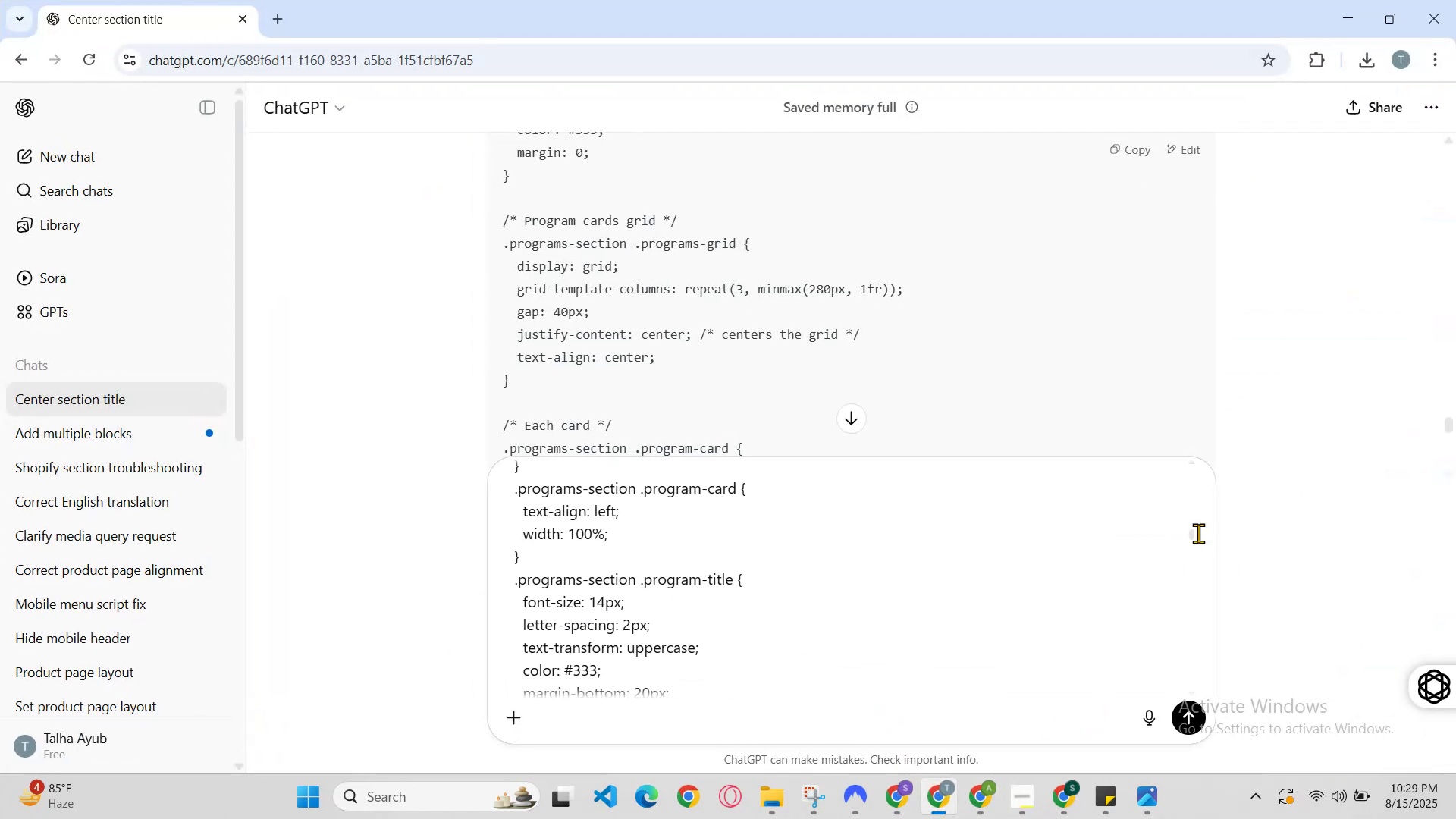 
left_click_drag(start_coordinate=[1192, 533], to_coordinate=[1191, 588])
 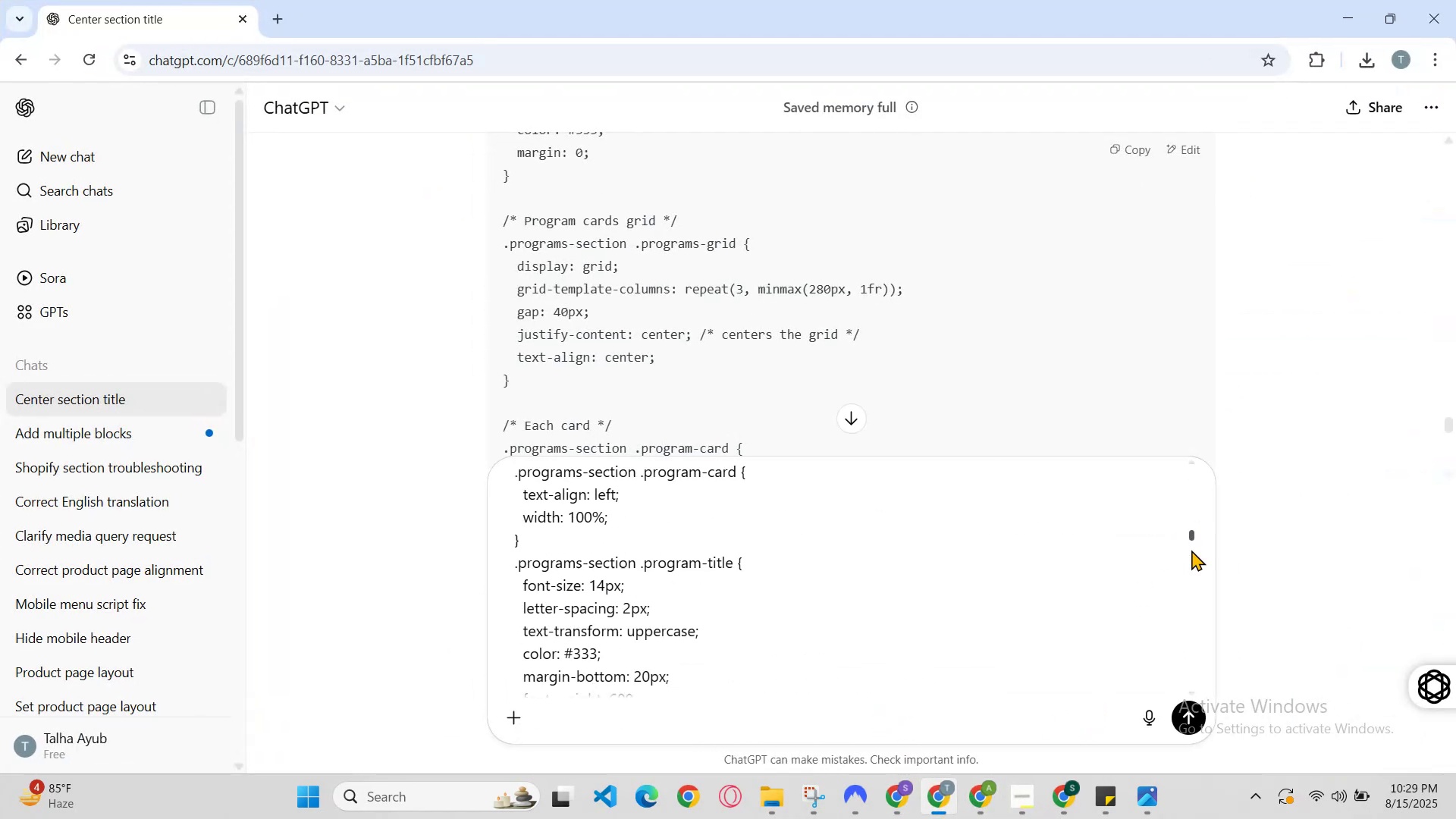 
left_click_drag(start_coordinate=[1191, 642], to_coordinate=[1175, 793])
 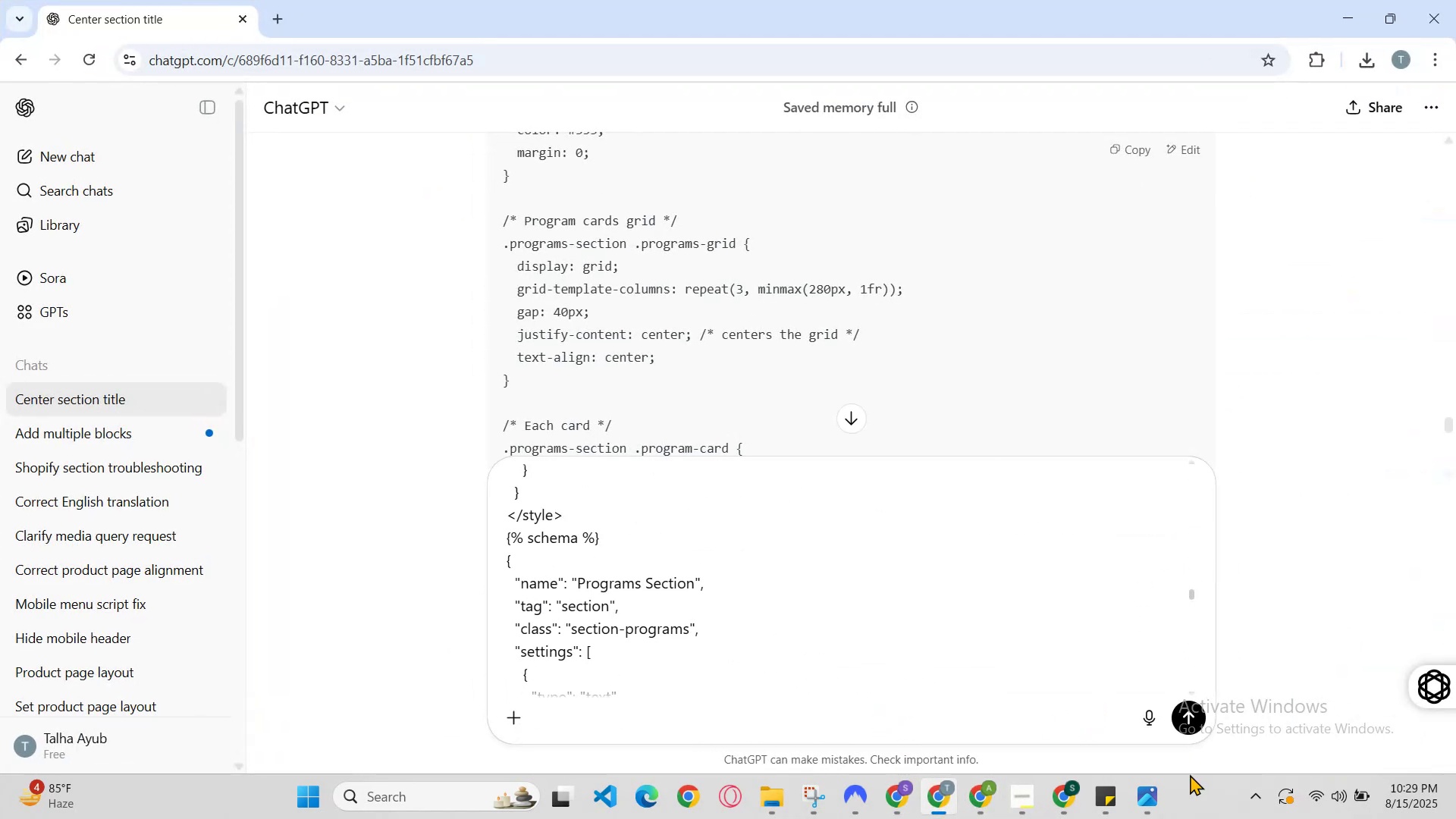 
type( is code k andr krdo vo cahnges )
 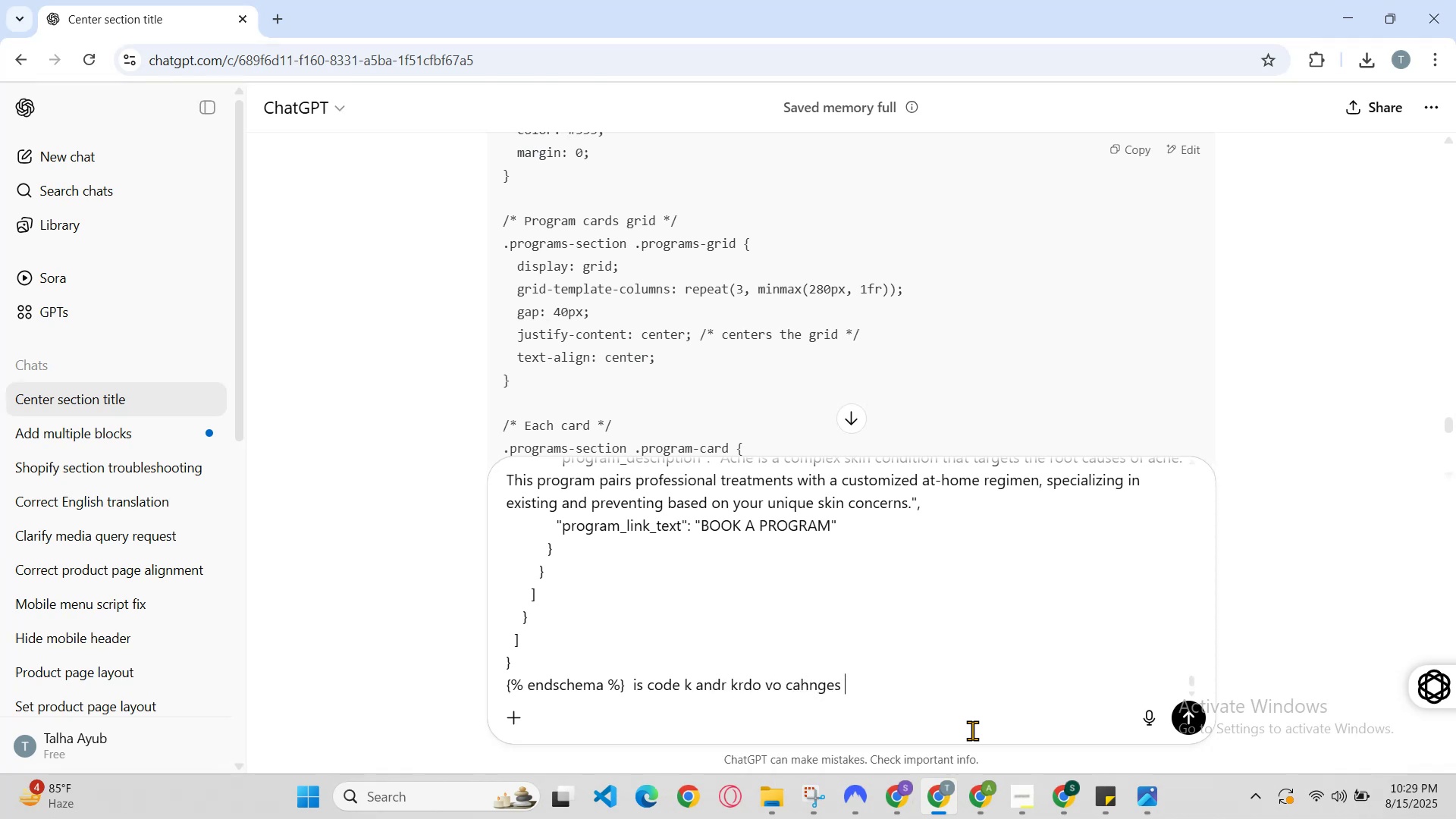 
key(Enter)
 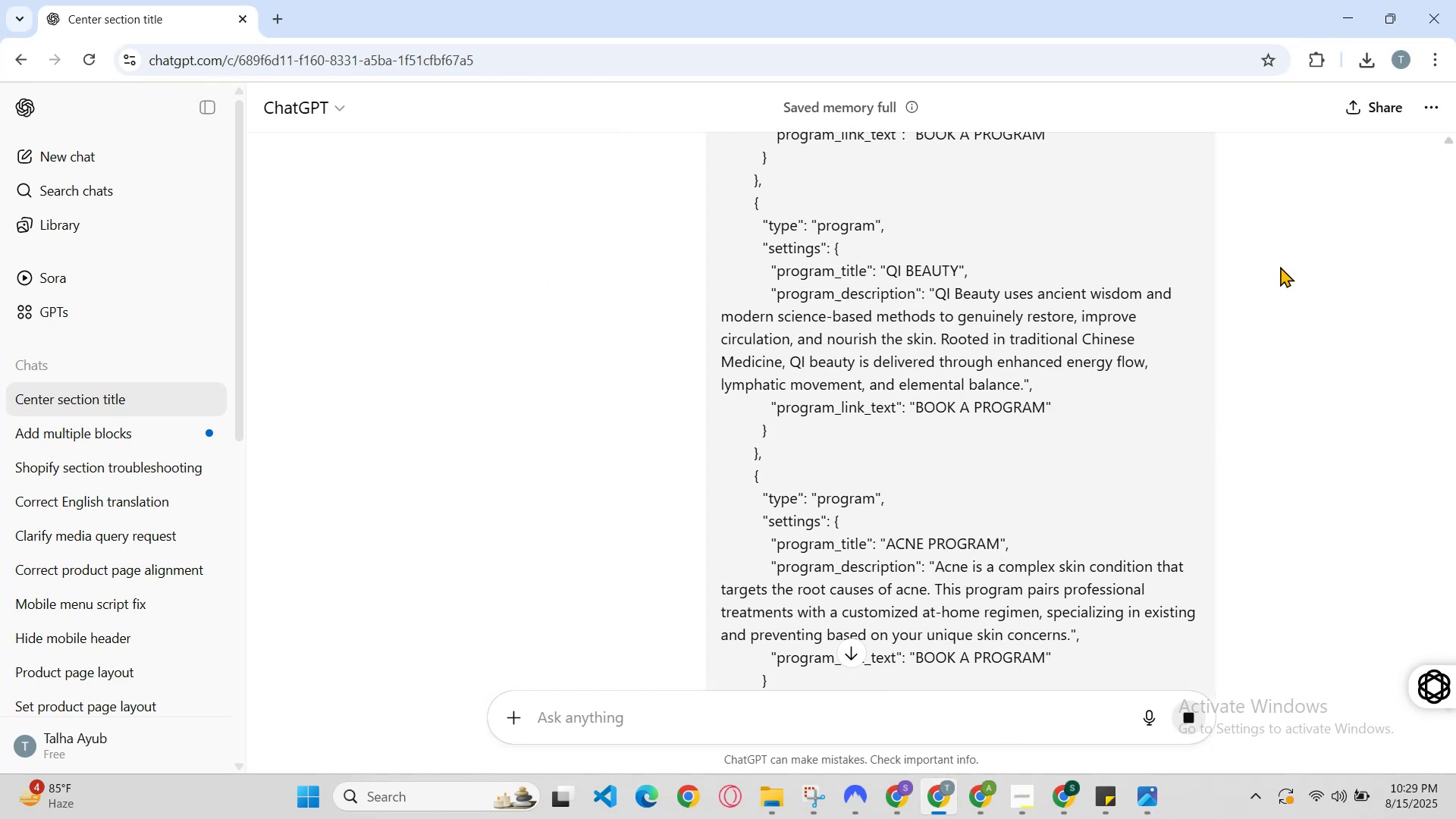 
scroll: coordinate [1056, 378], scroll_direction: down, amount: 8.0
 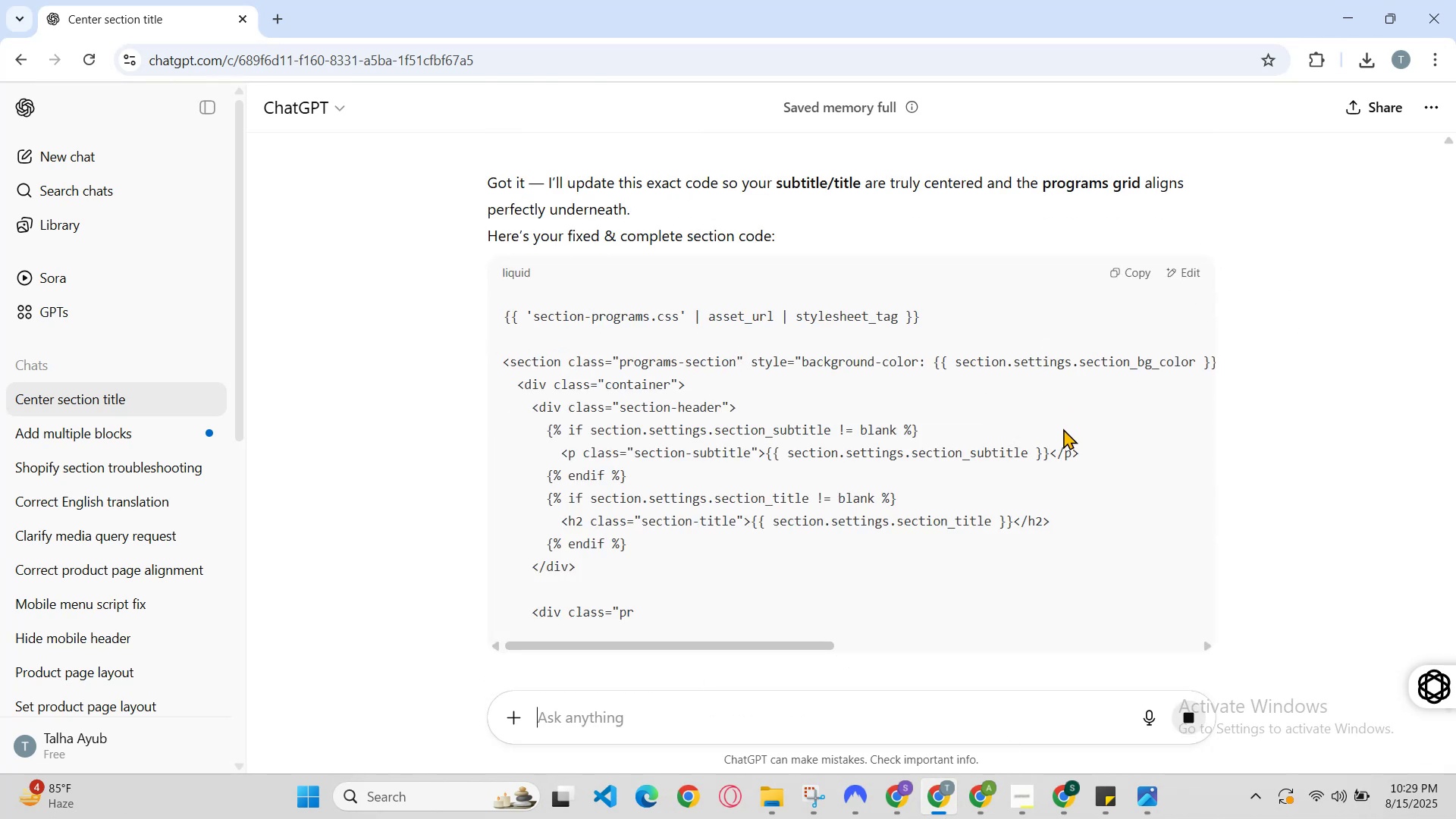 
scroll: coordinate [1063, 428], scroll_direction: up, amount: 1.0
 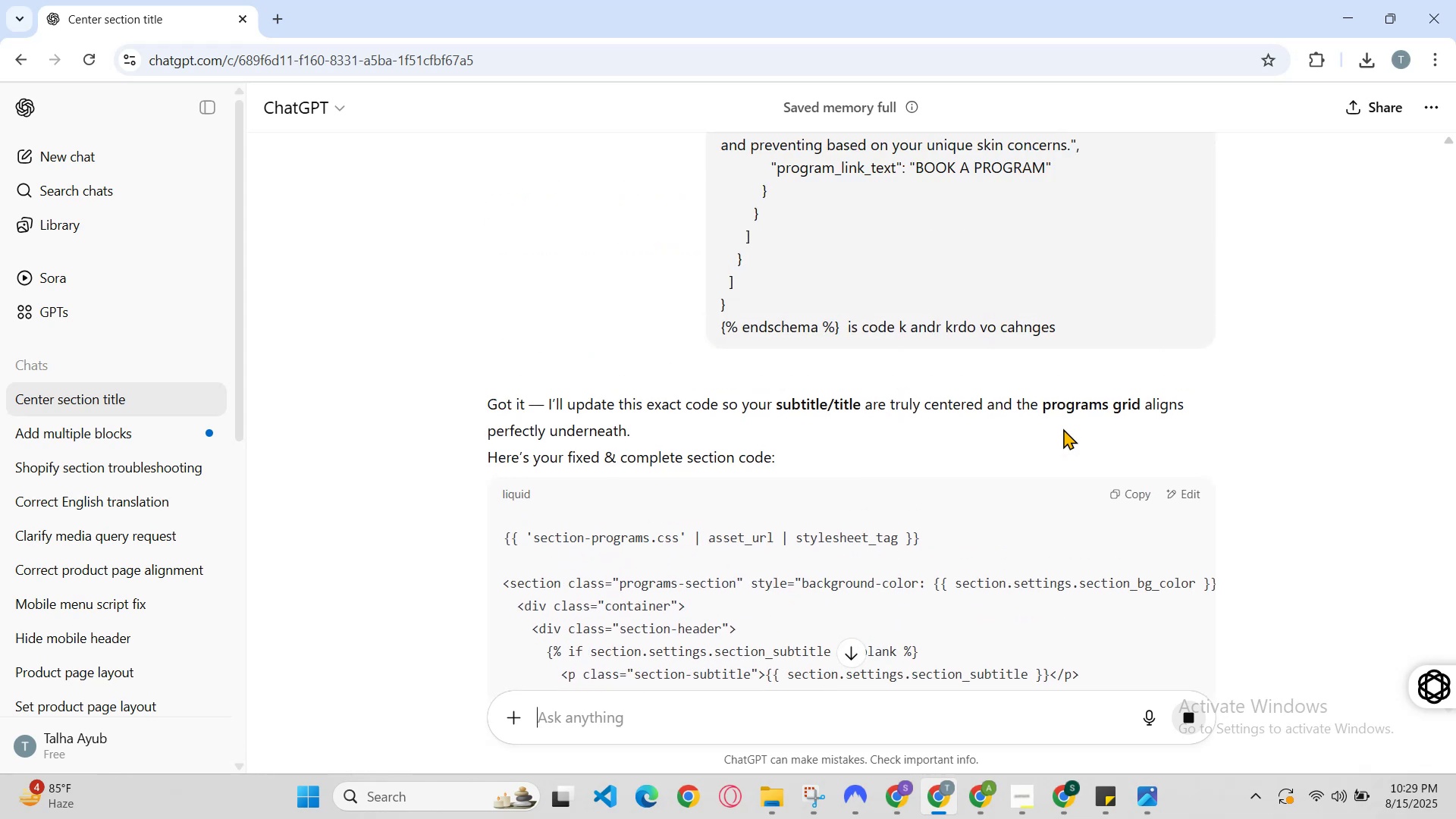 
scroll: coordinate [1072, 448], scroll_direction: down, amount: 16.0
 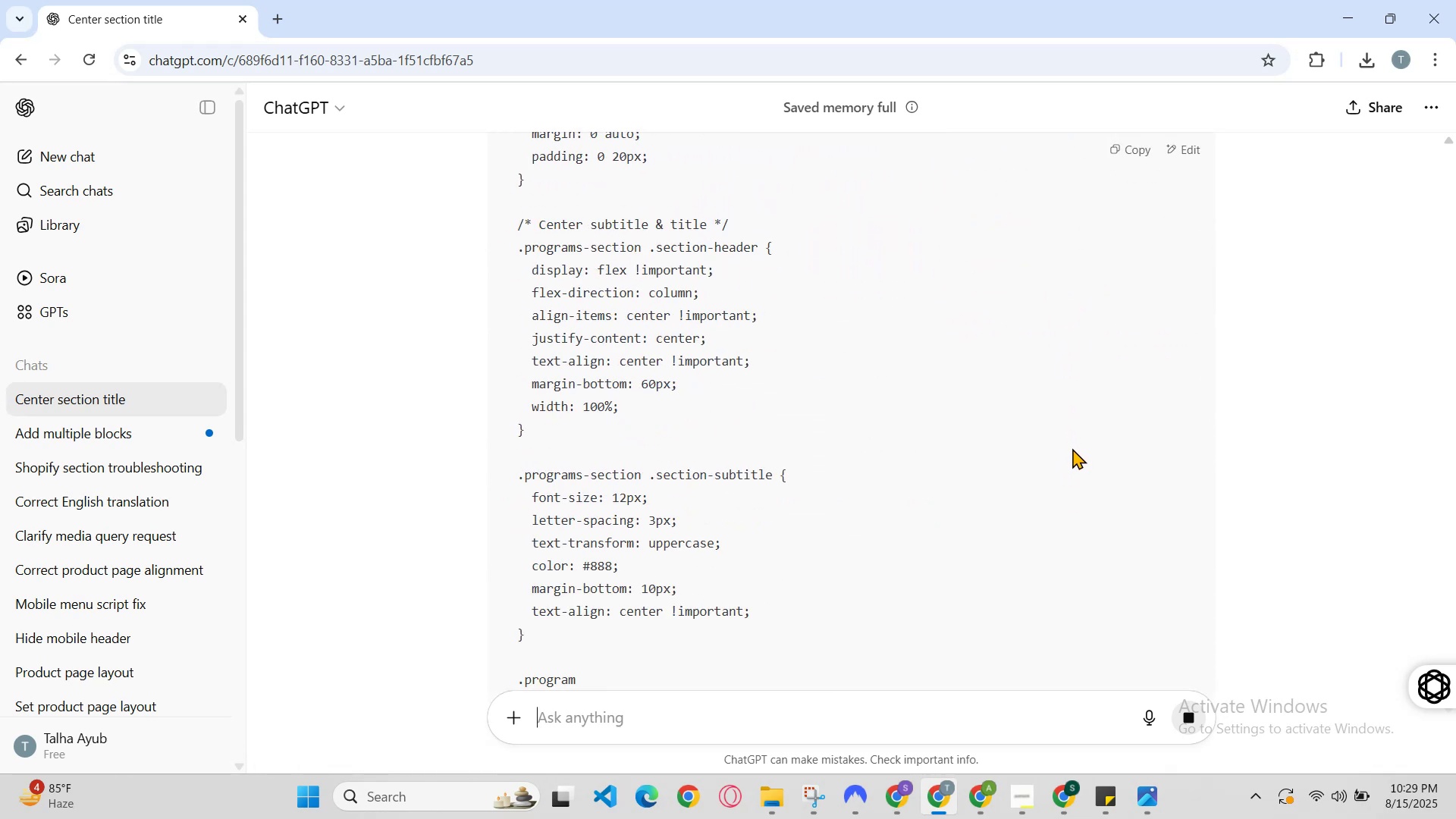 
scroll: coordinate [1072, 455], scroll_direction: down, amount: 19.0
 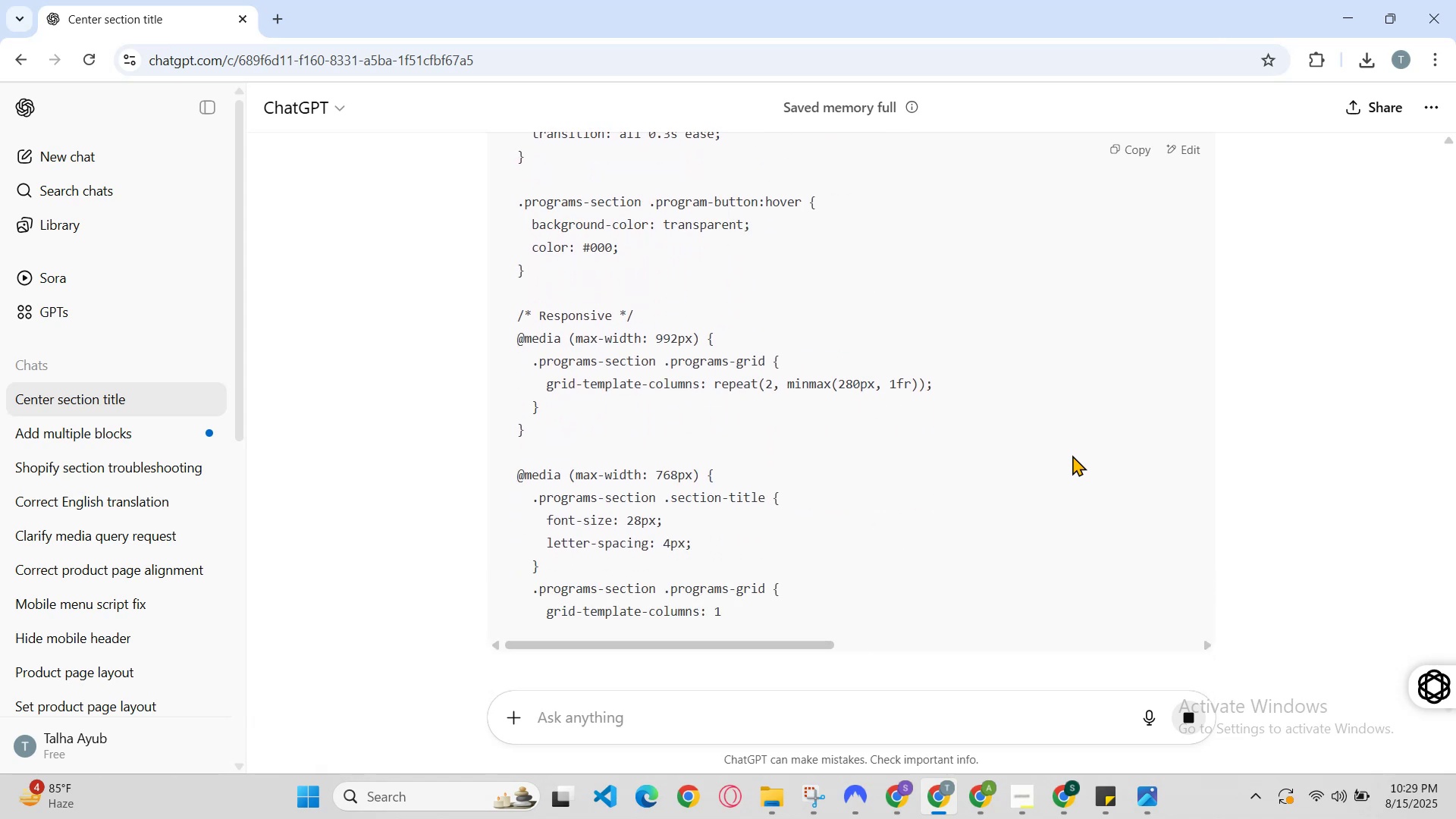 
scroll: coordinate [1078, 471], scroll_direction: down, amount: 28.0
 